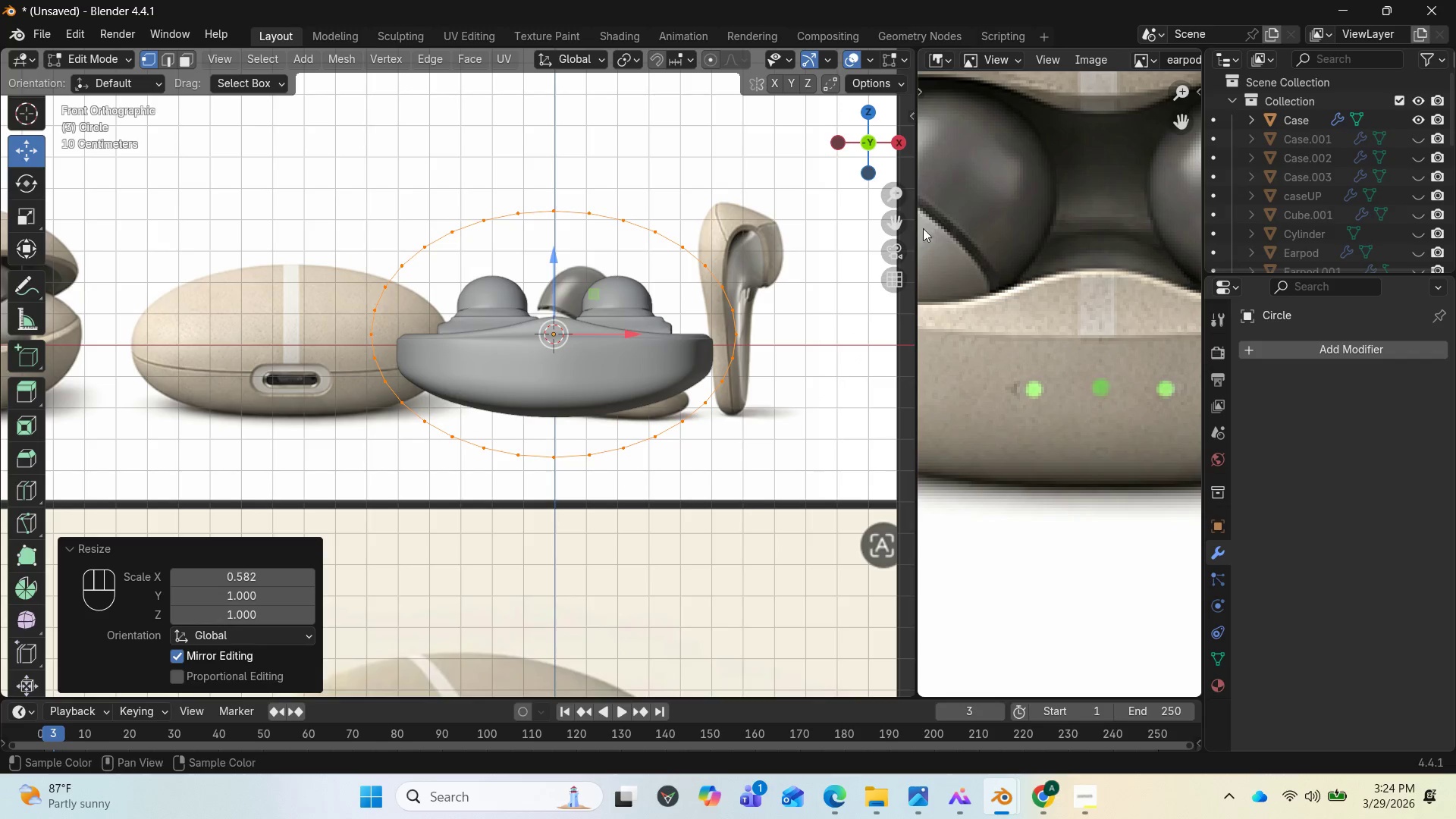 
key(Tab)
 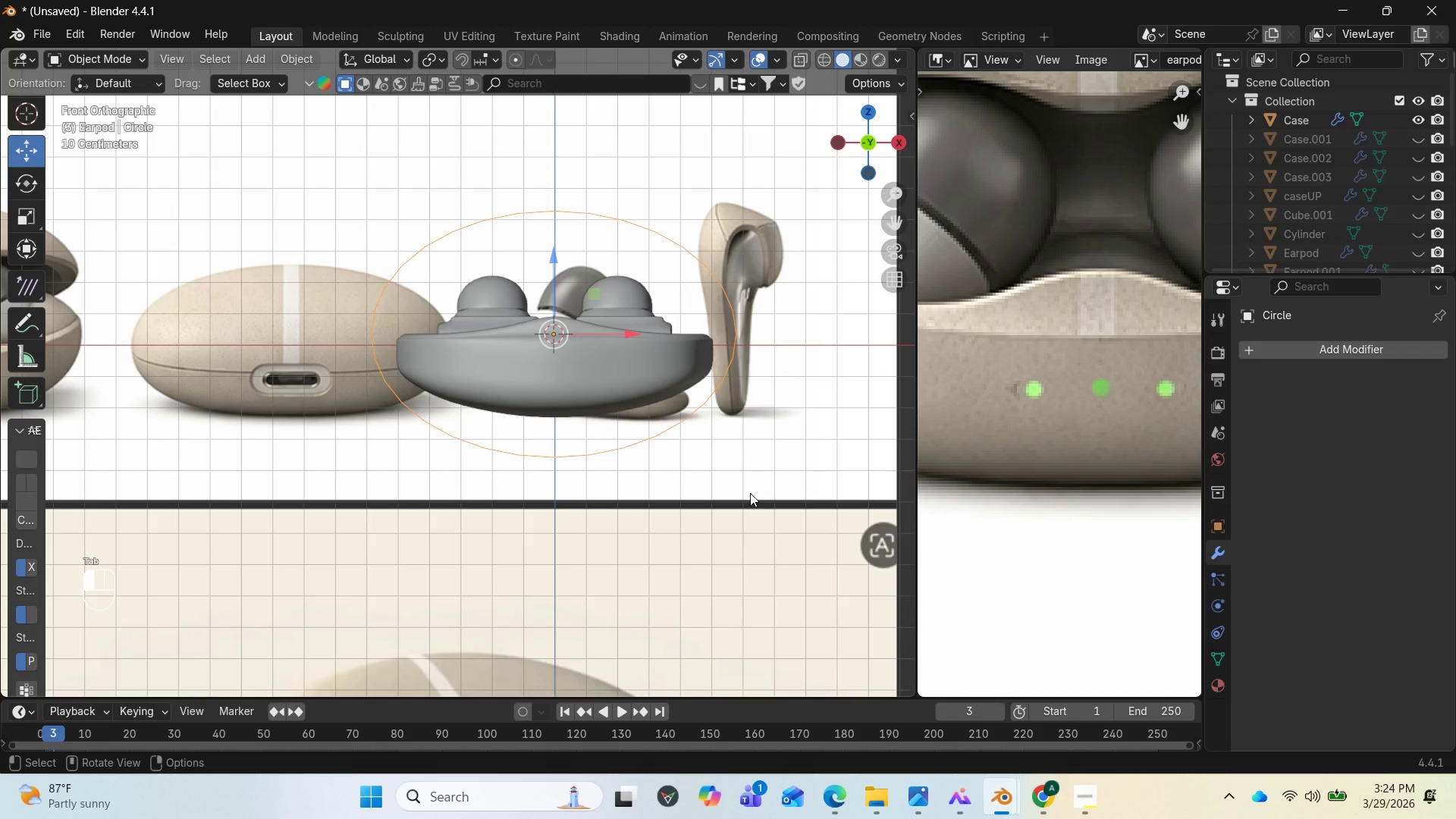 
left_click([750, 493])
 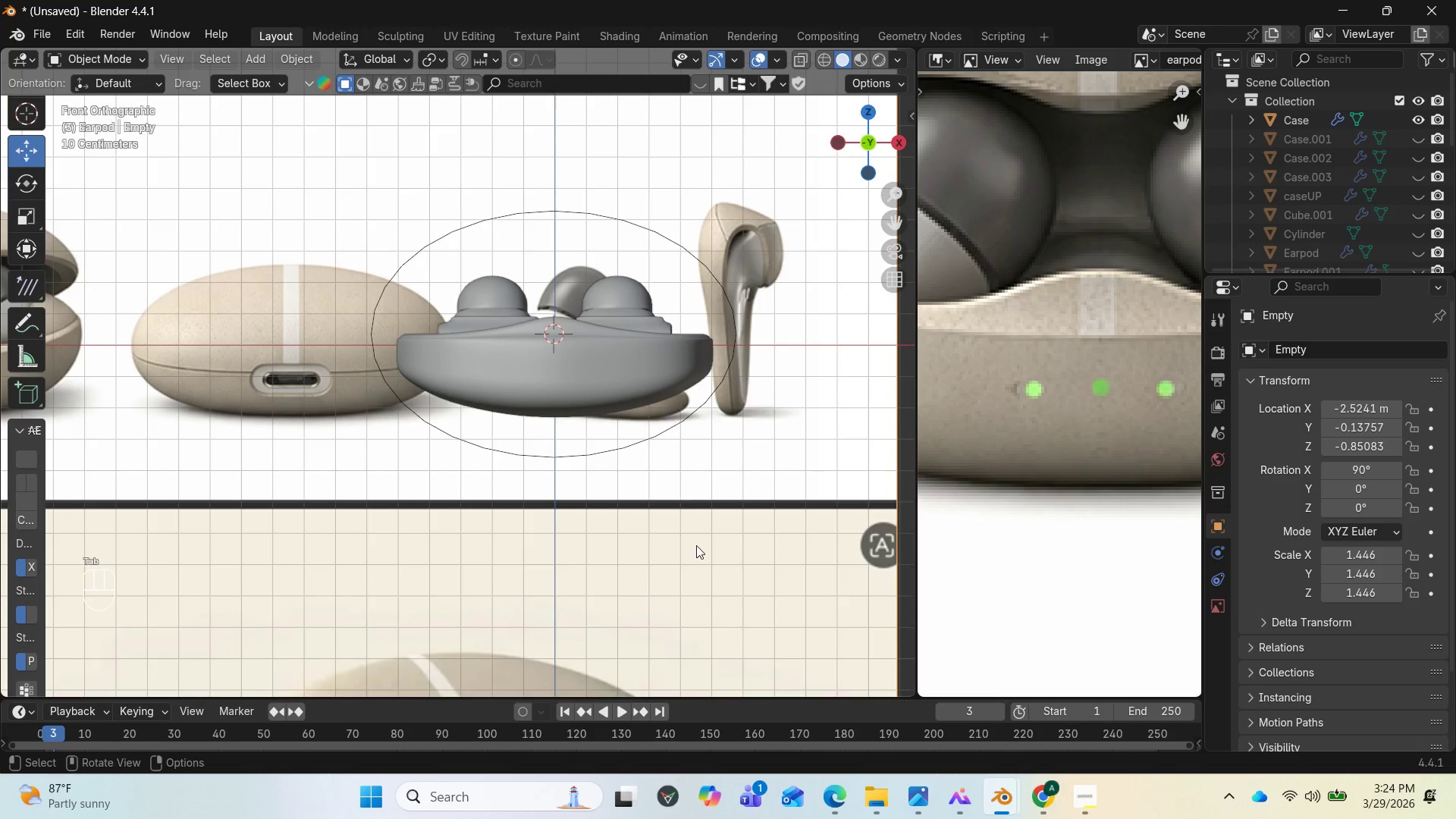 
left_click([696, 545])
 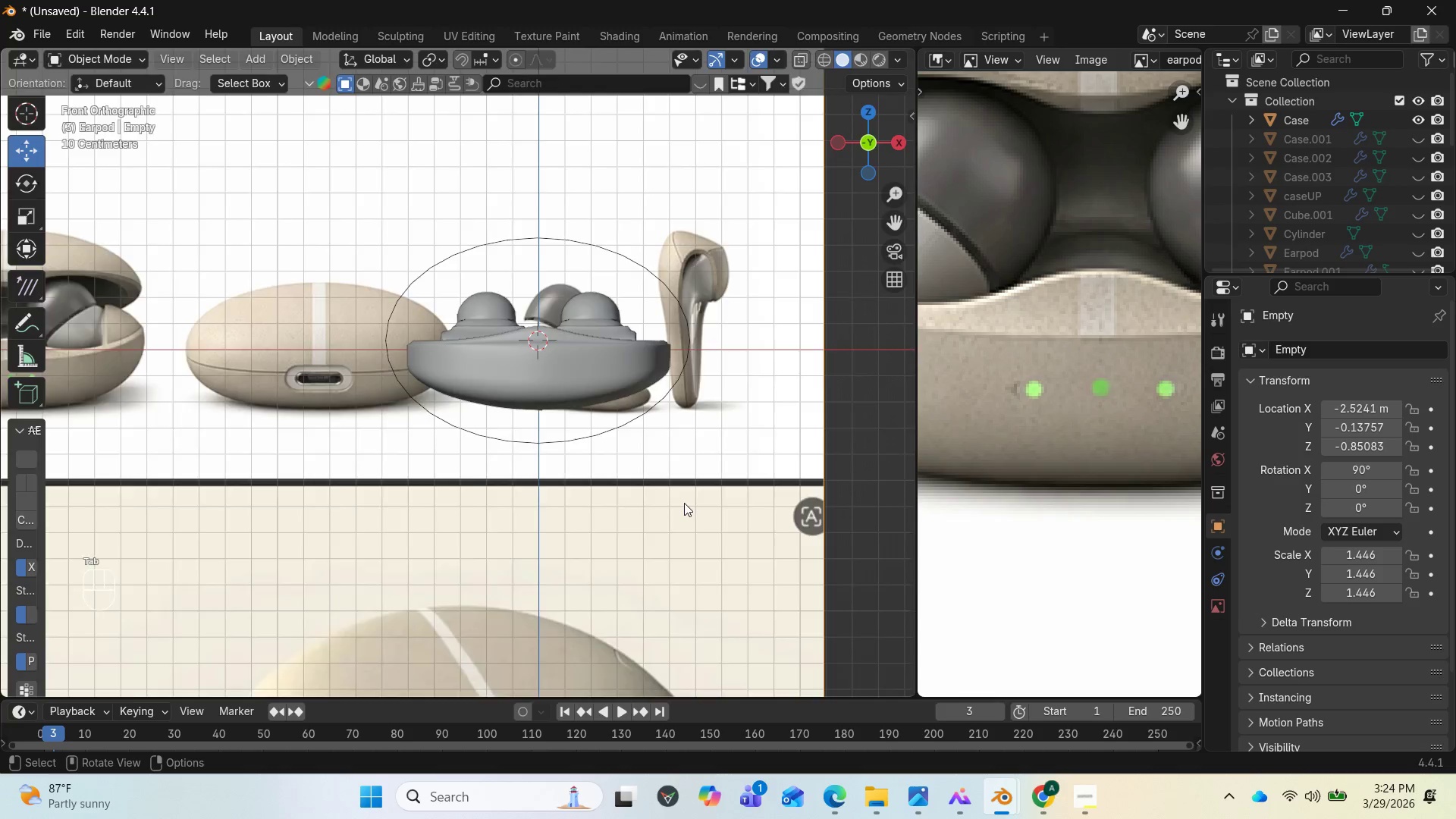 
scroll: coordinate [685, 503], scroll_direction: down, amount: 4.0
 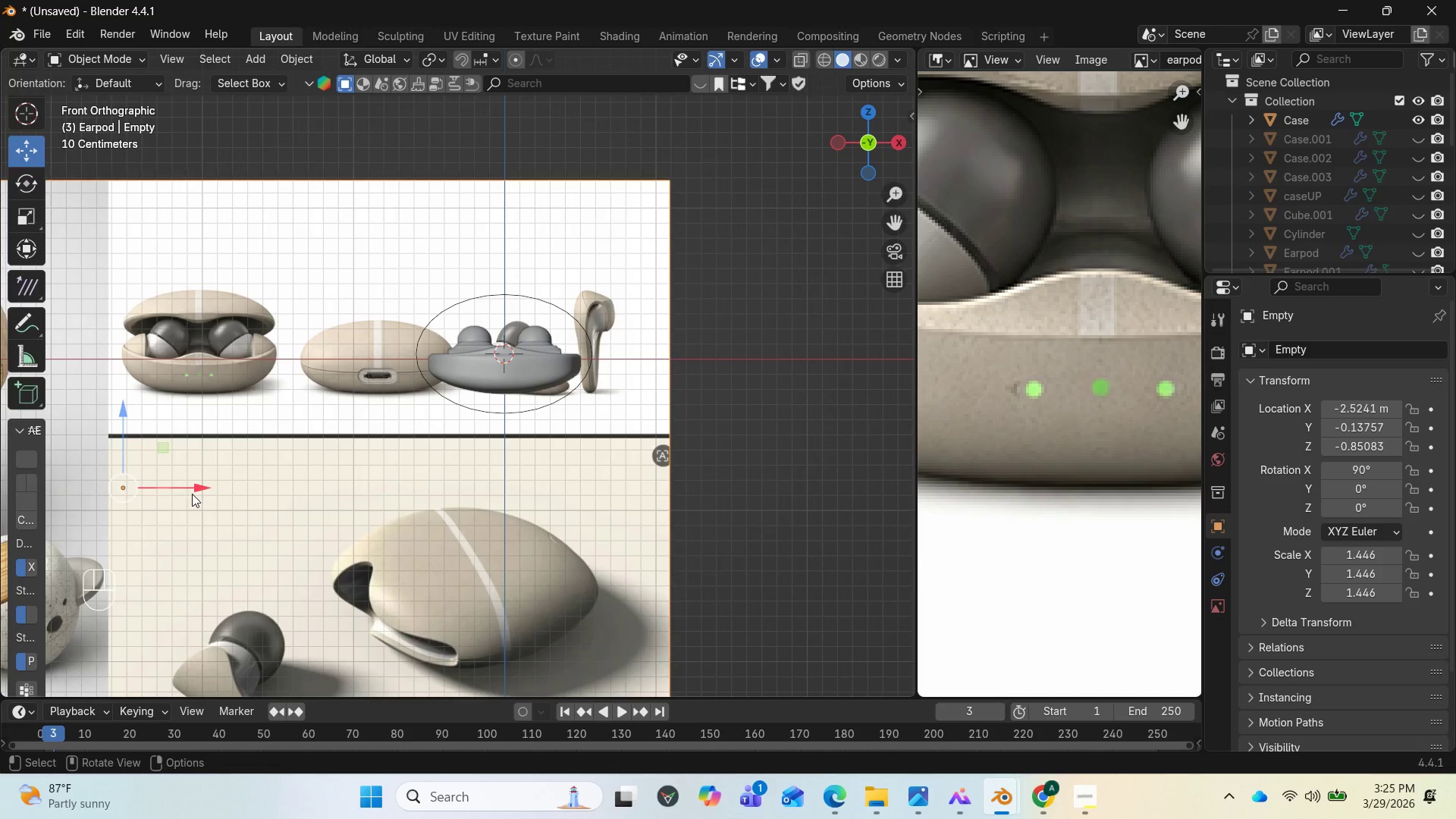 
left_click_drag(start_coordinate=[192, 494], to_coordinate=[333, 485])
 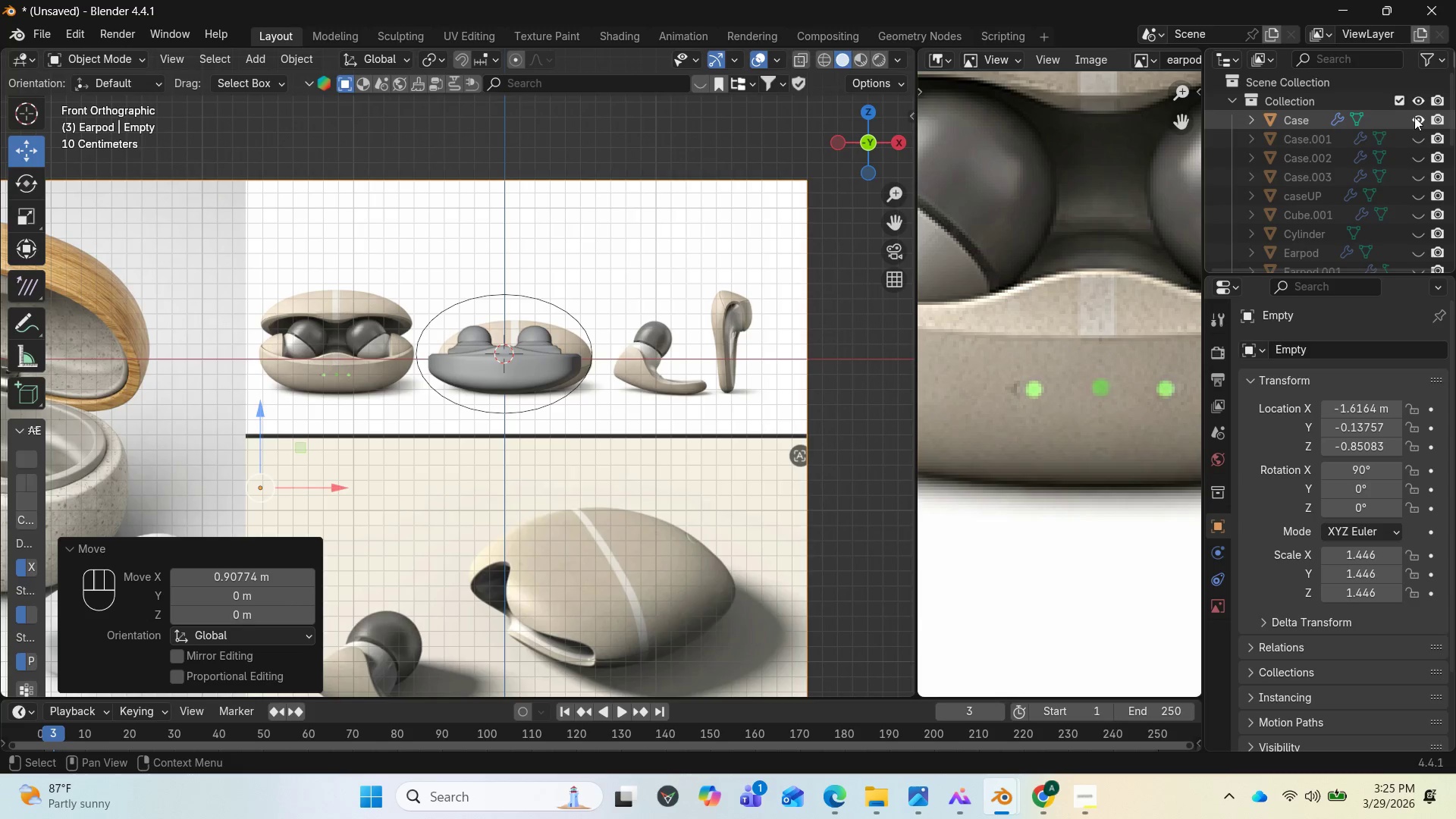 
left_click([1417, 118])
 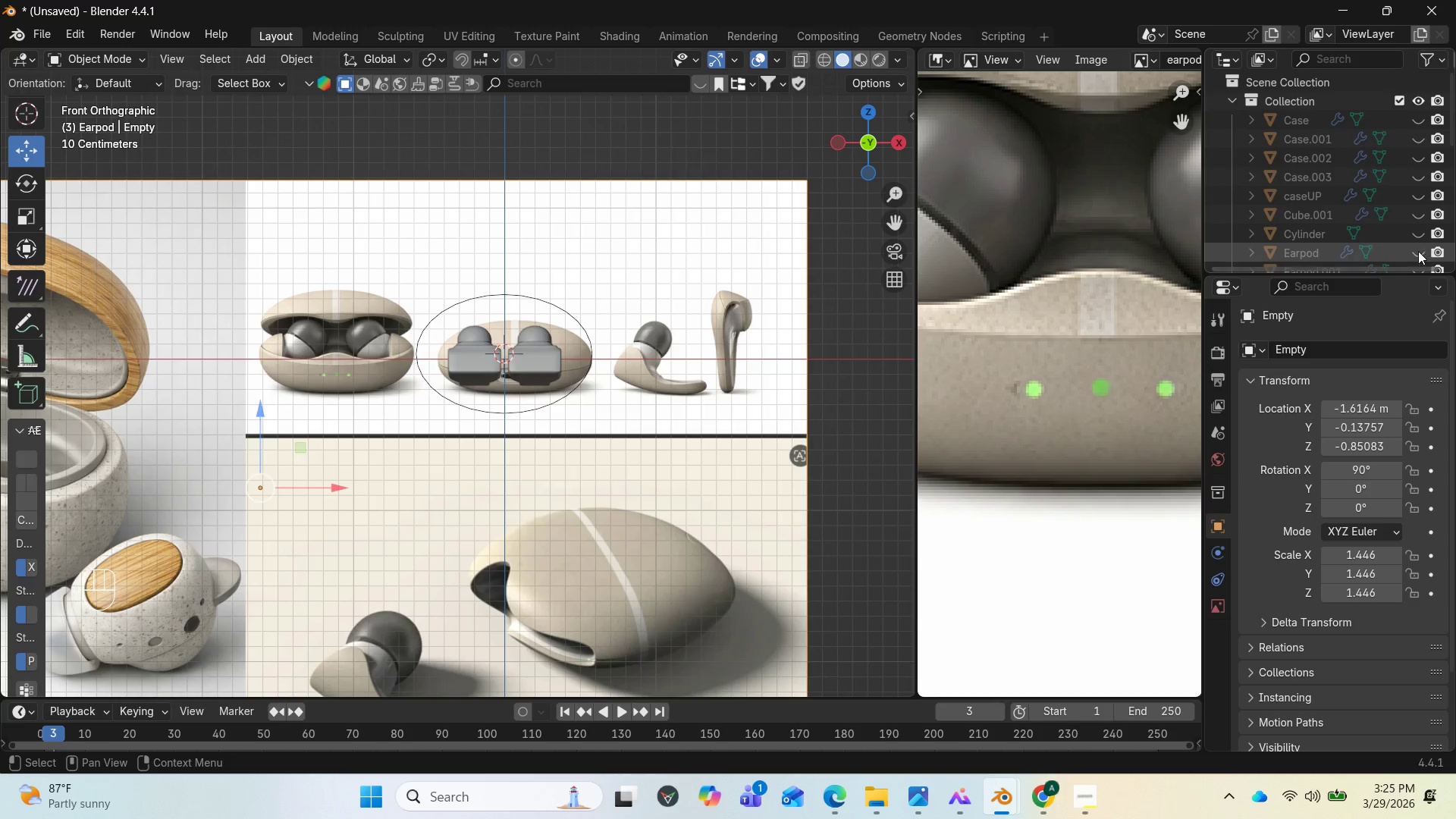 
scroll: coordinate [1416, 245], scroll_direction: down, amount: 3.0
 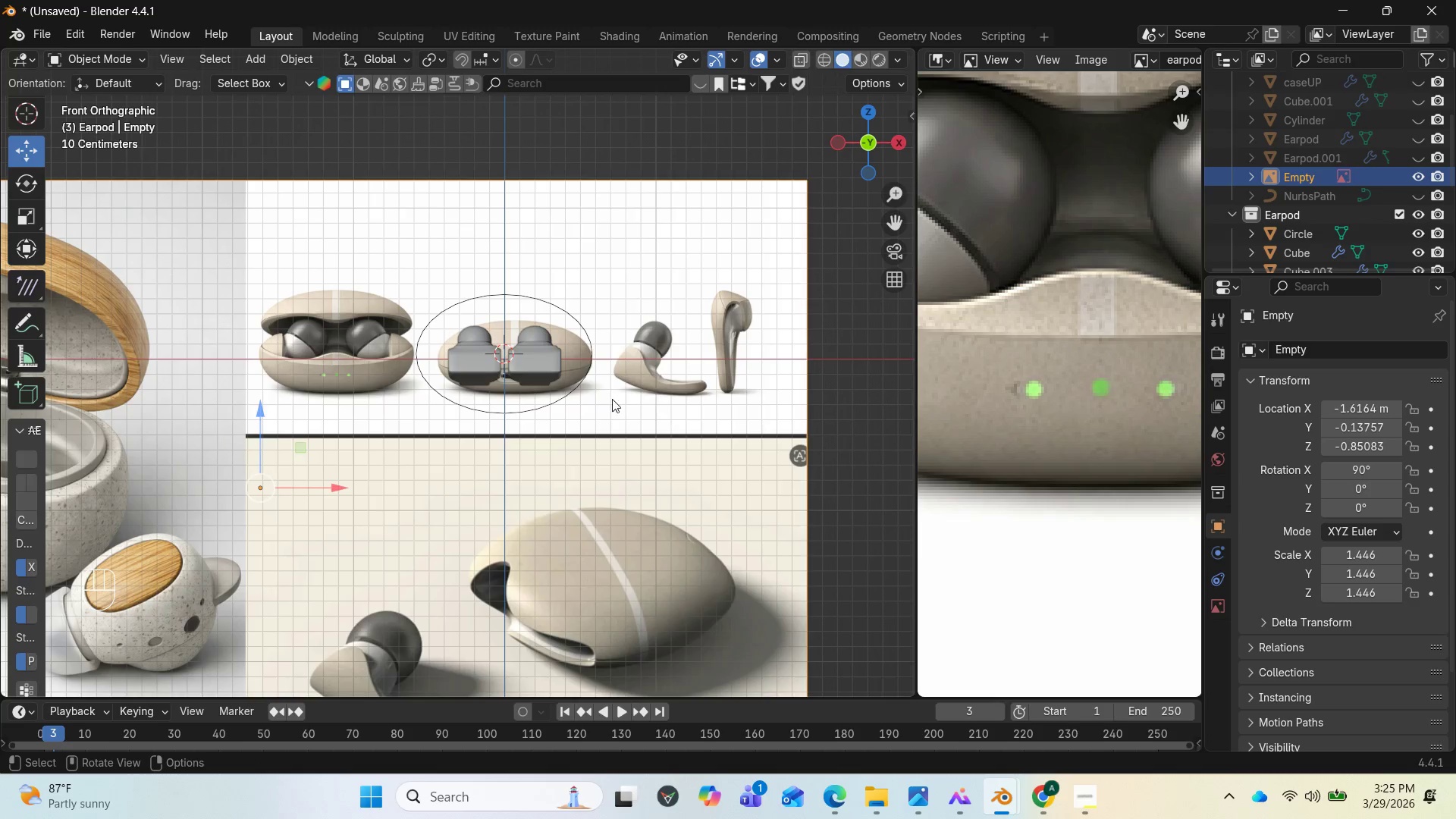 
scroll: coordinate [593, 400], scroll_direction: up, amount: 1.0
 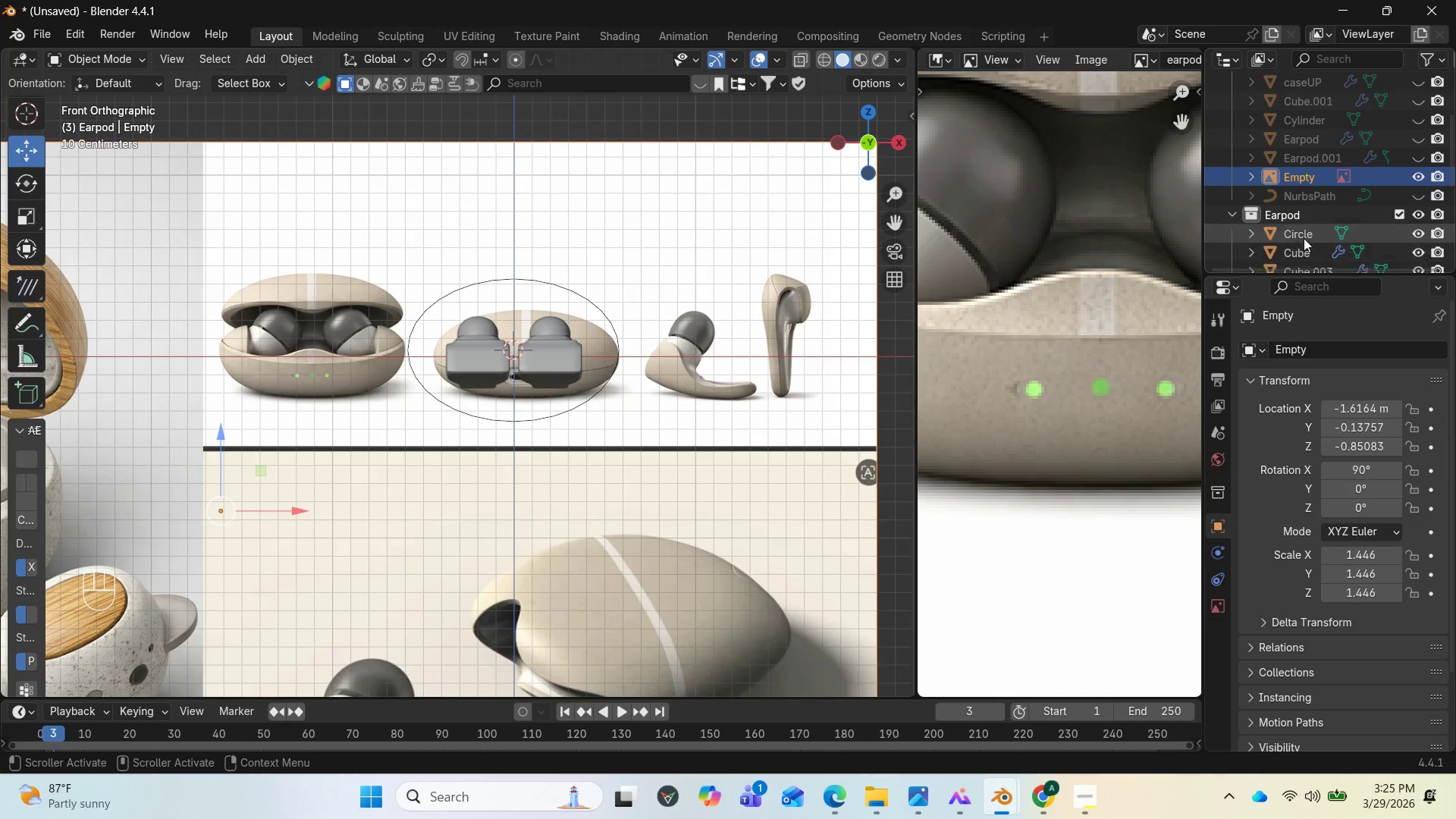 
scroll: coordinate [1303, 238], scroll_direction: down, amount: 1.0
 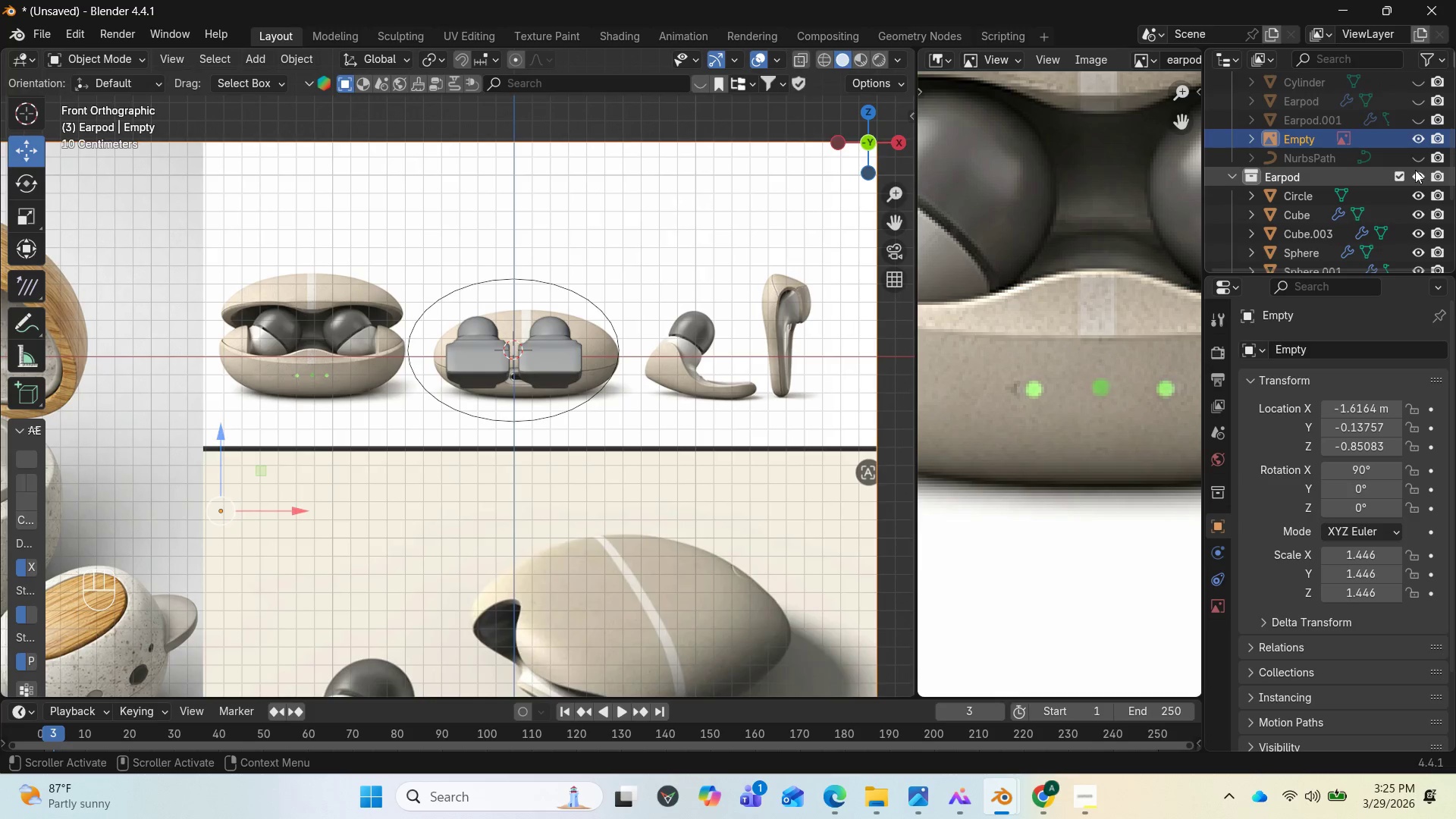 
left_click([1415, 170])
 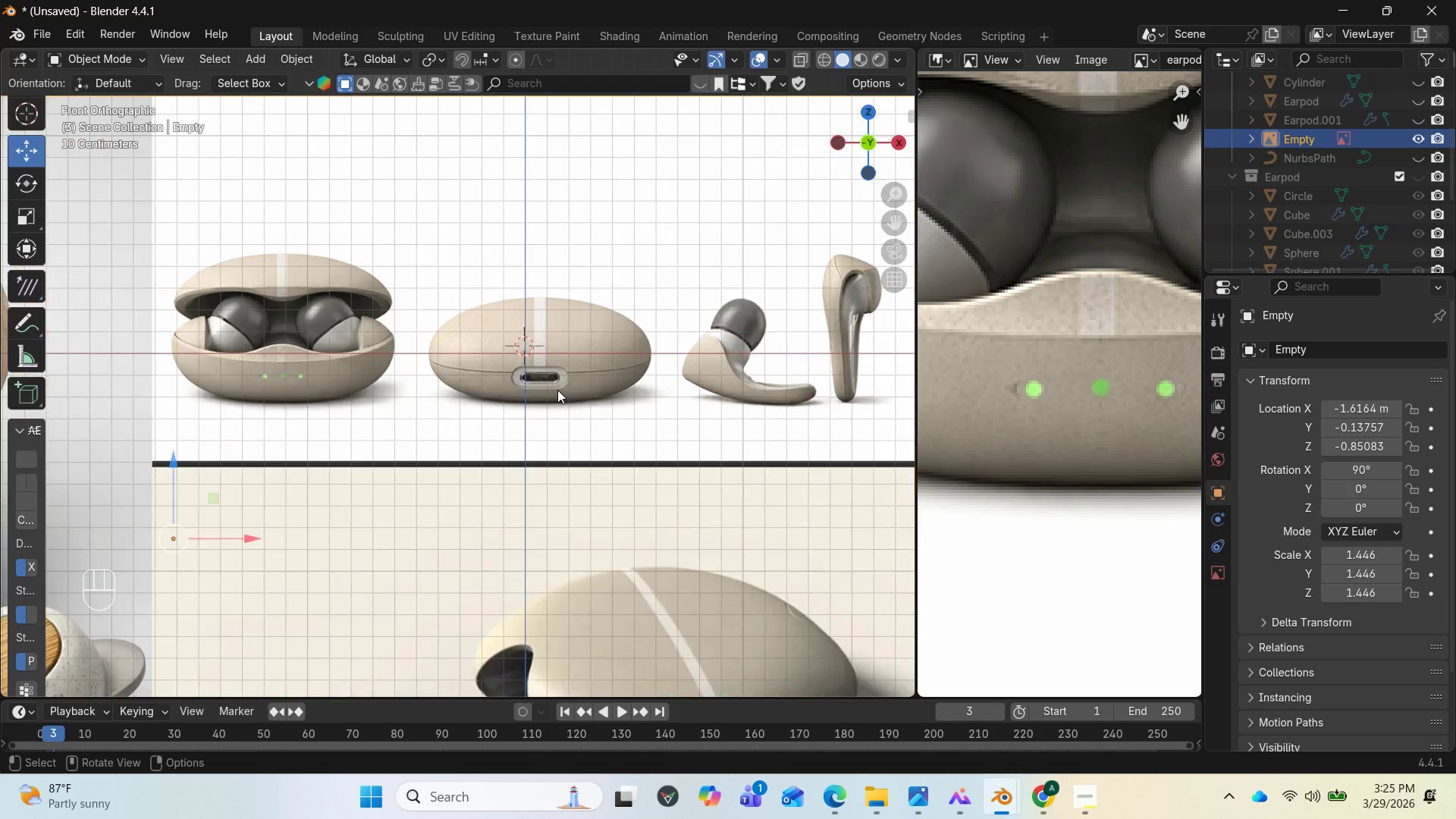 
scroll: coordinate [557, 390], scroll_direction: up, amount: 1.0
 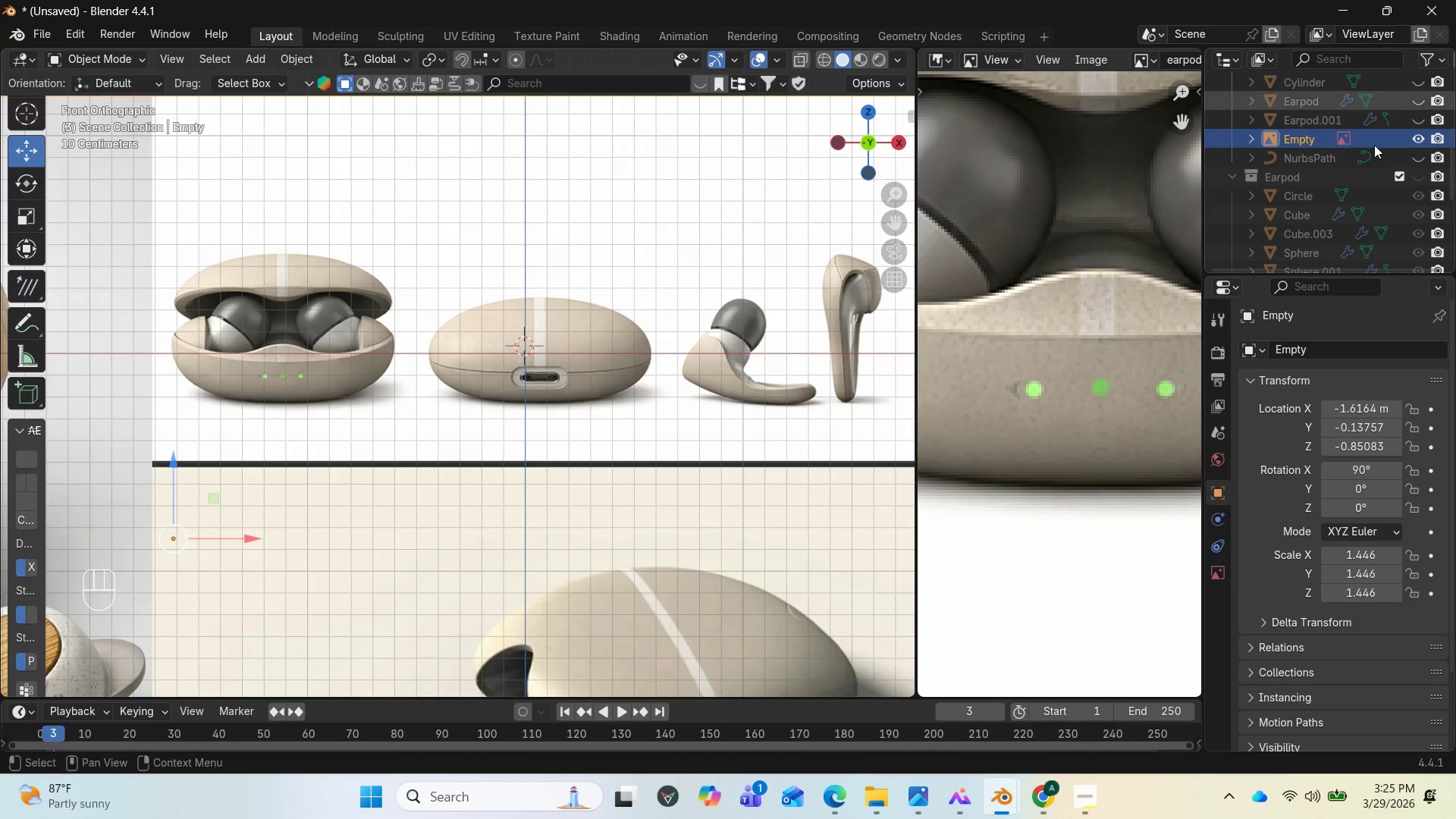 
left_click([1412, 170])
 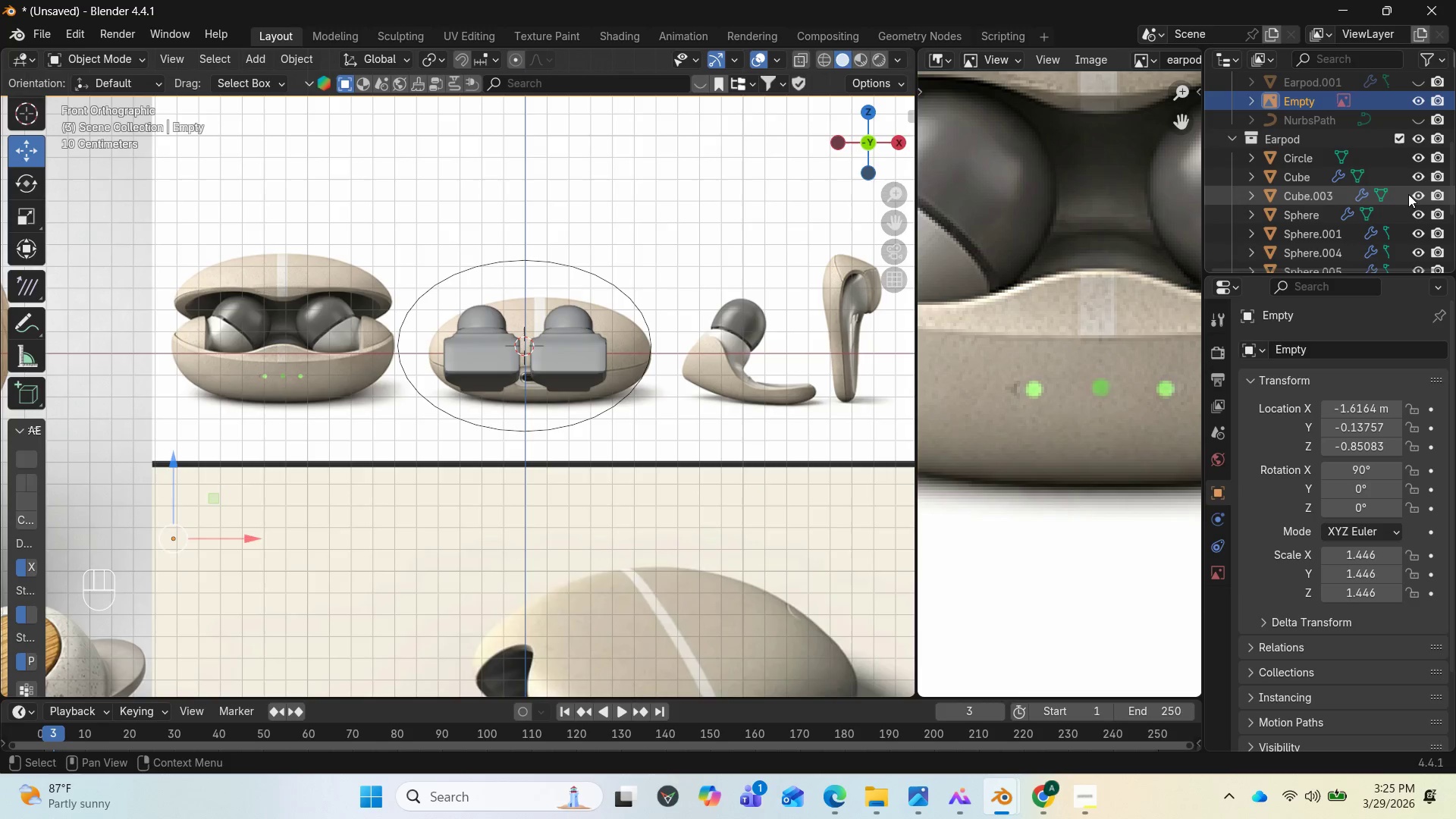 
scroll: coordinate [1294, 213], scroll_direction: down, amount: 3.0
 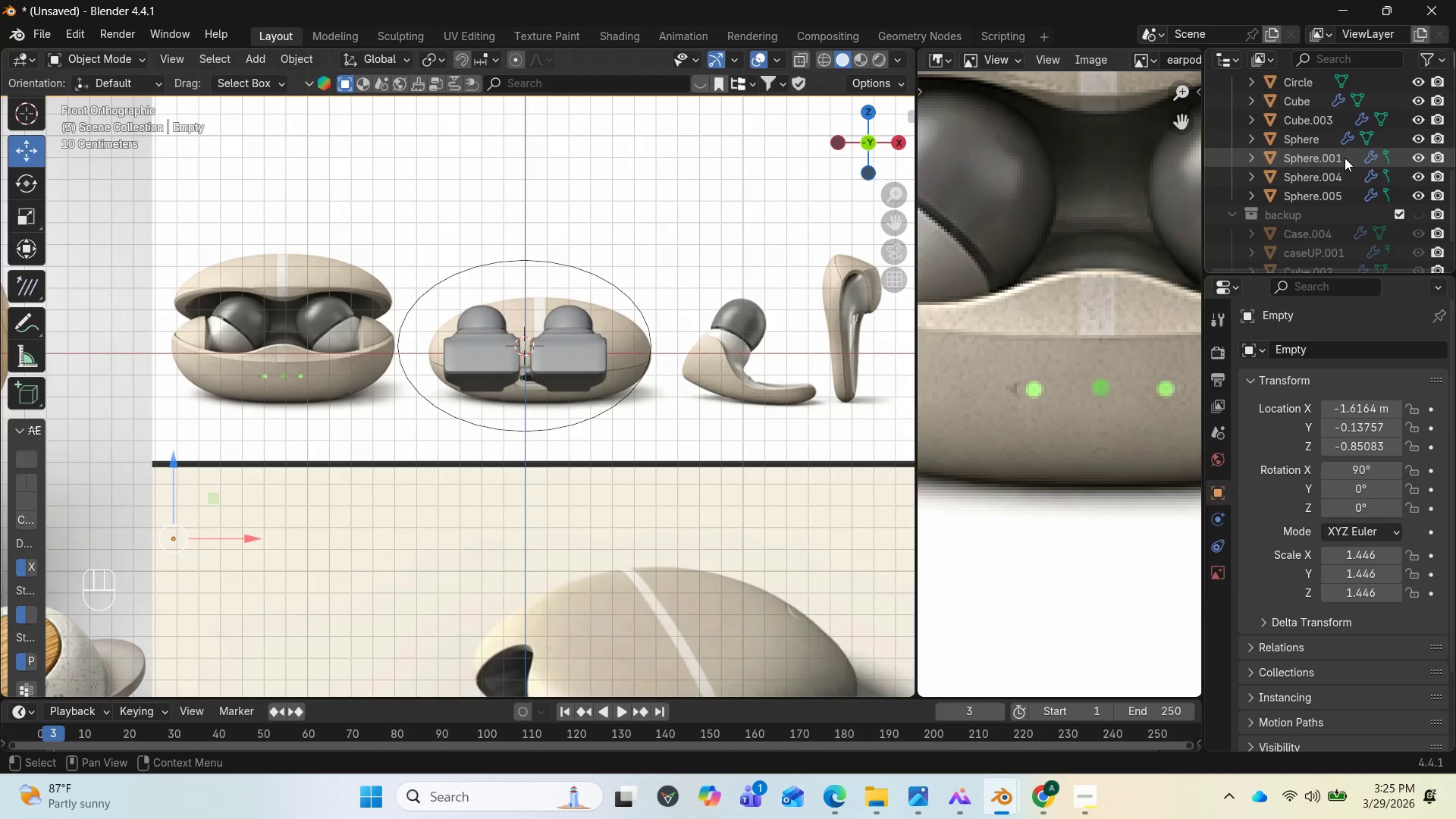 
scroll: coordinate [1345, 158], scroll_direction: up, amount: 1.0
 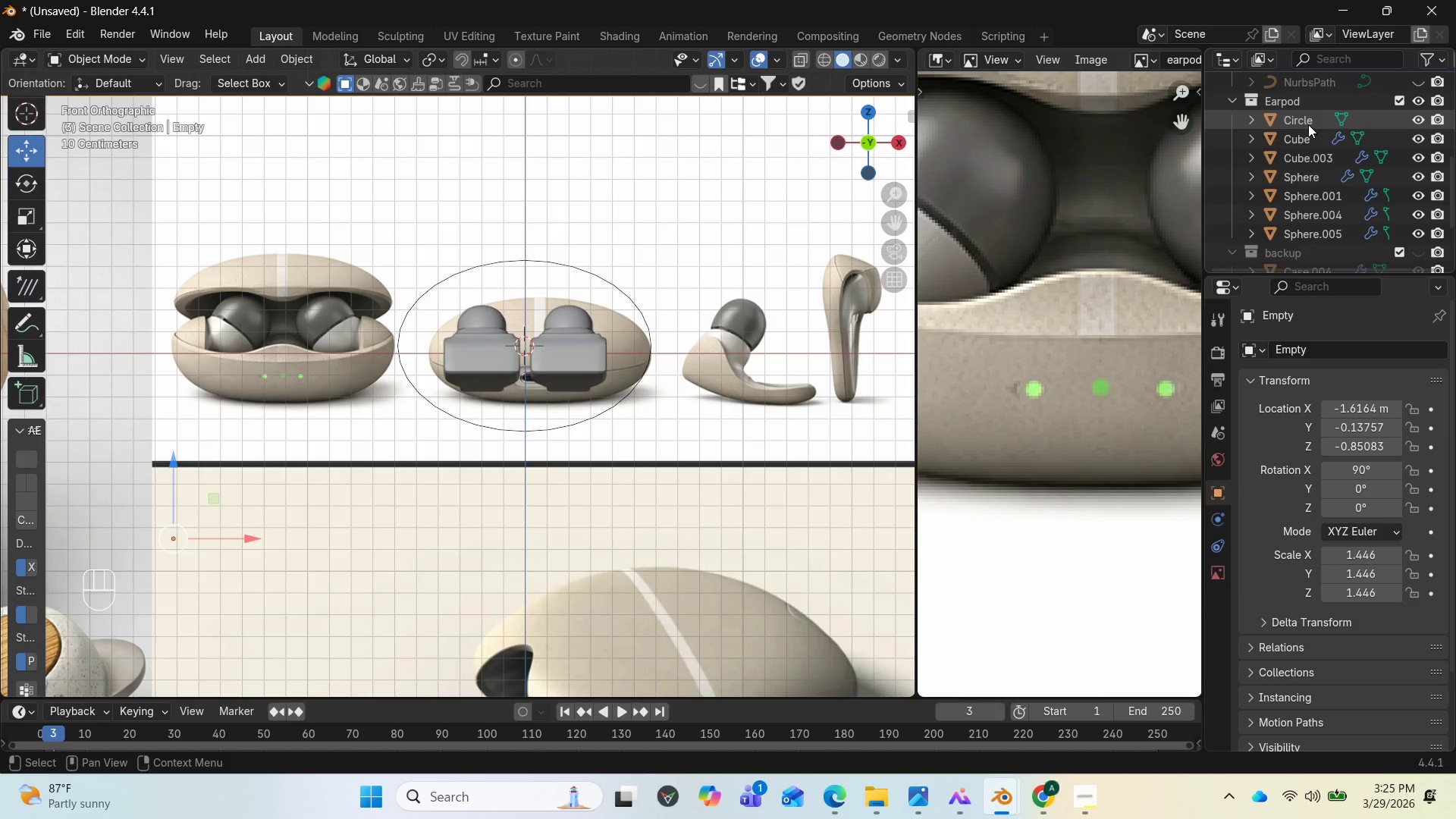 
left_click([1308, 124])
 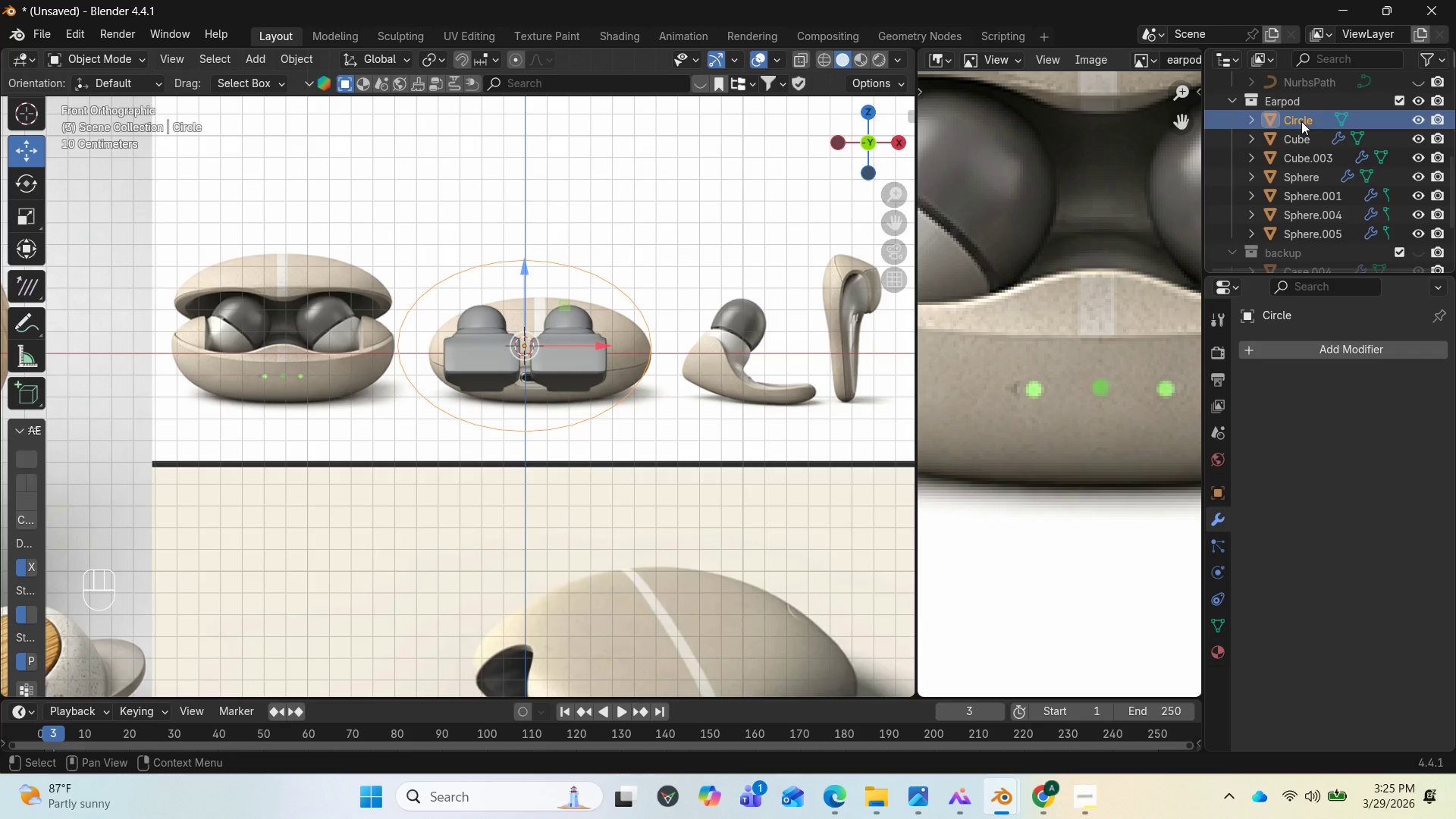 
left_click_drag(start_coordinate=[1301, 121], to_coordinate=[1298, 94])
 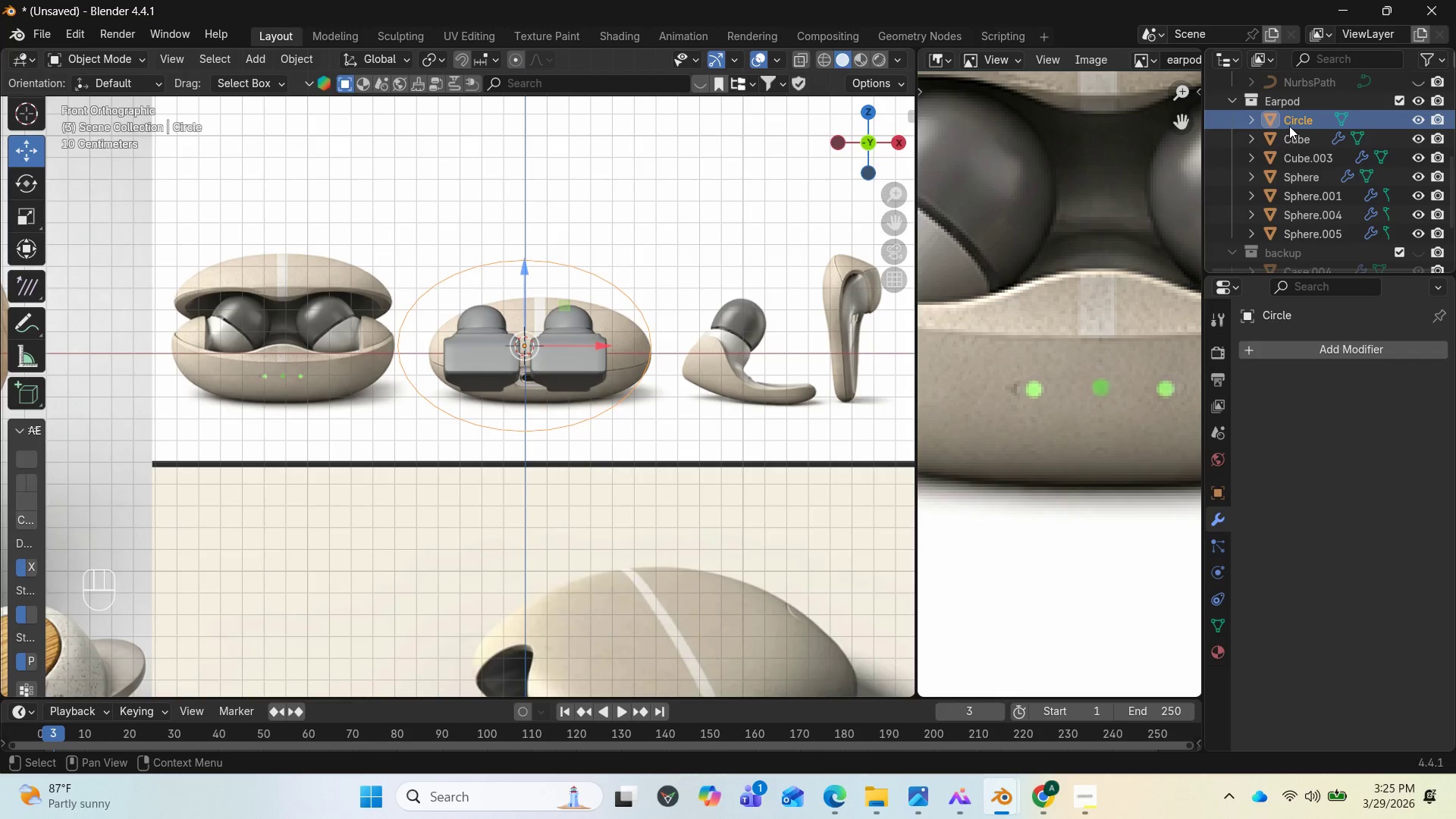 
left_click_drag(start_coordinate=[1289, 124], to_coordinate=[1280, 124])
 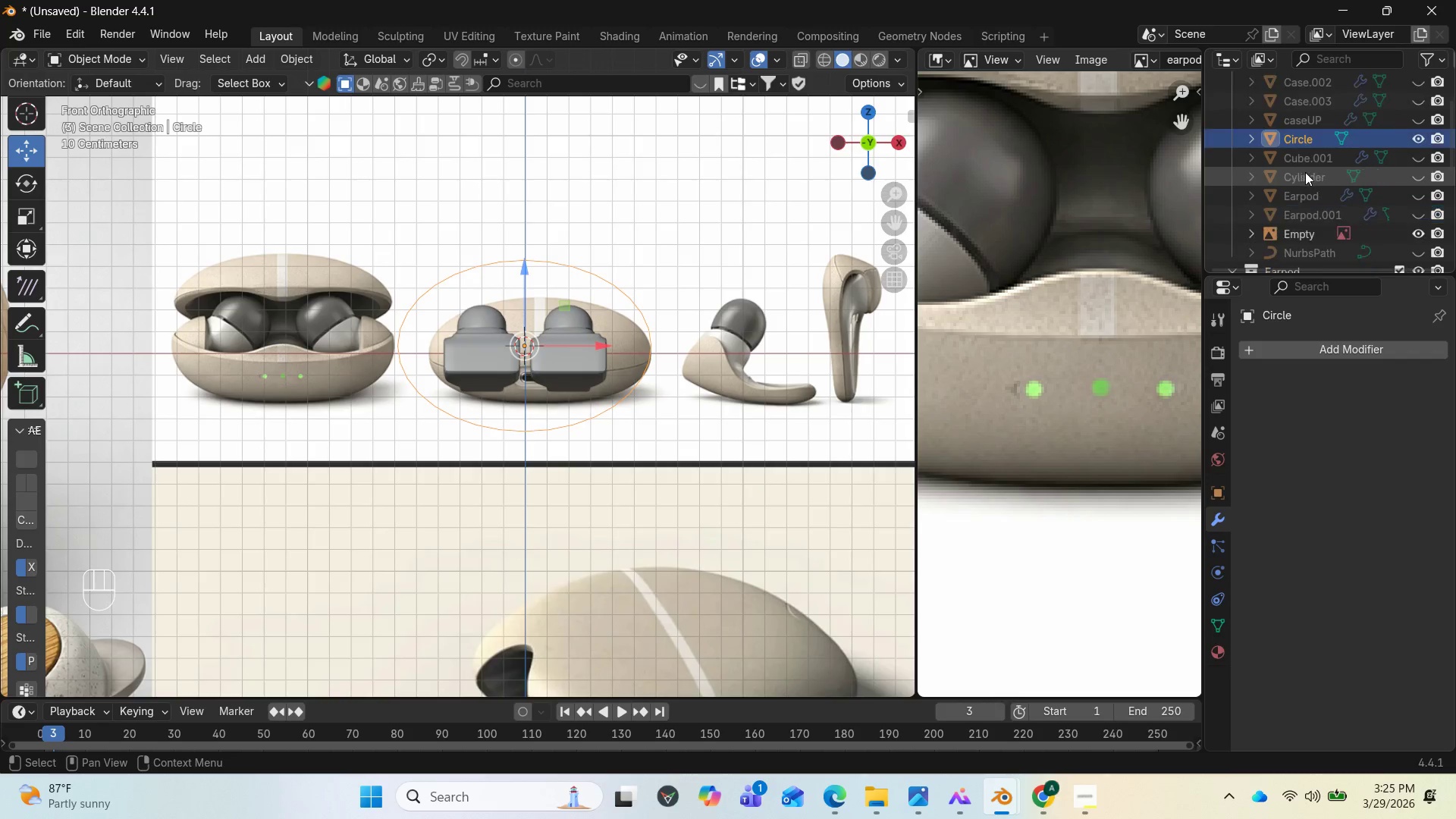 
scroll: coordinate [1326, 188], scroll_direction: down, amount: 4.0
 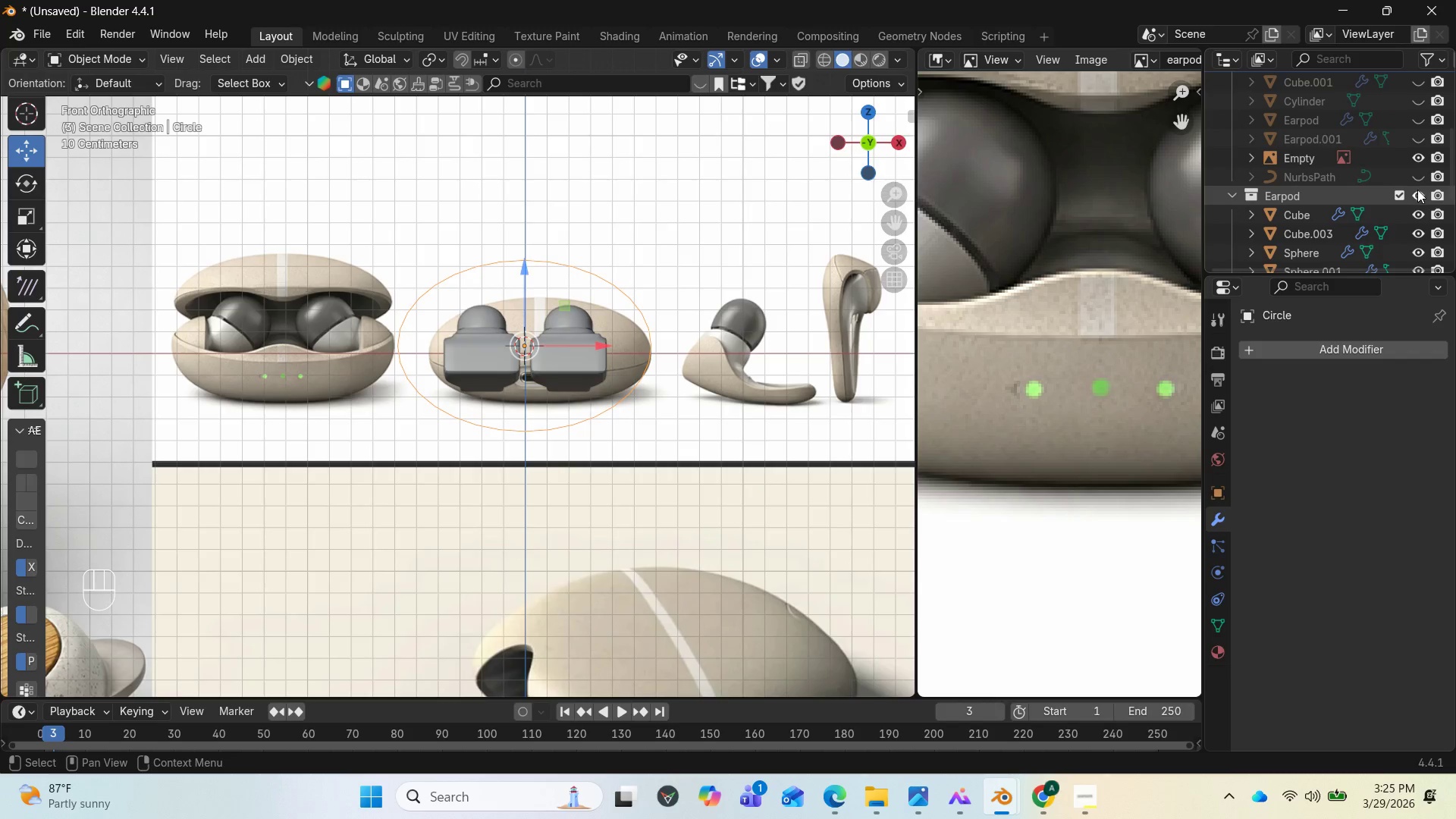 
left_click([1417, 191])
 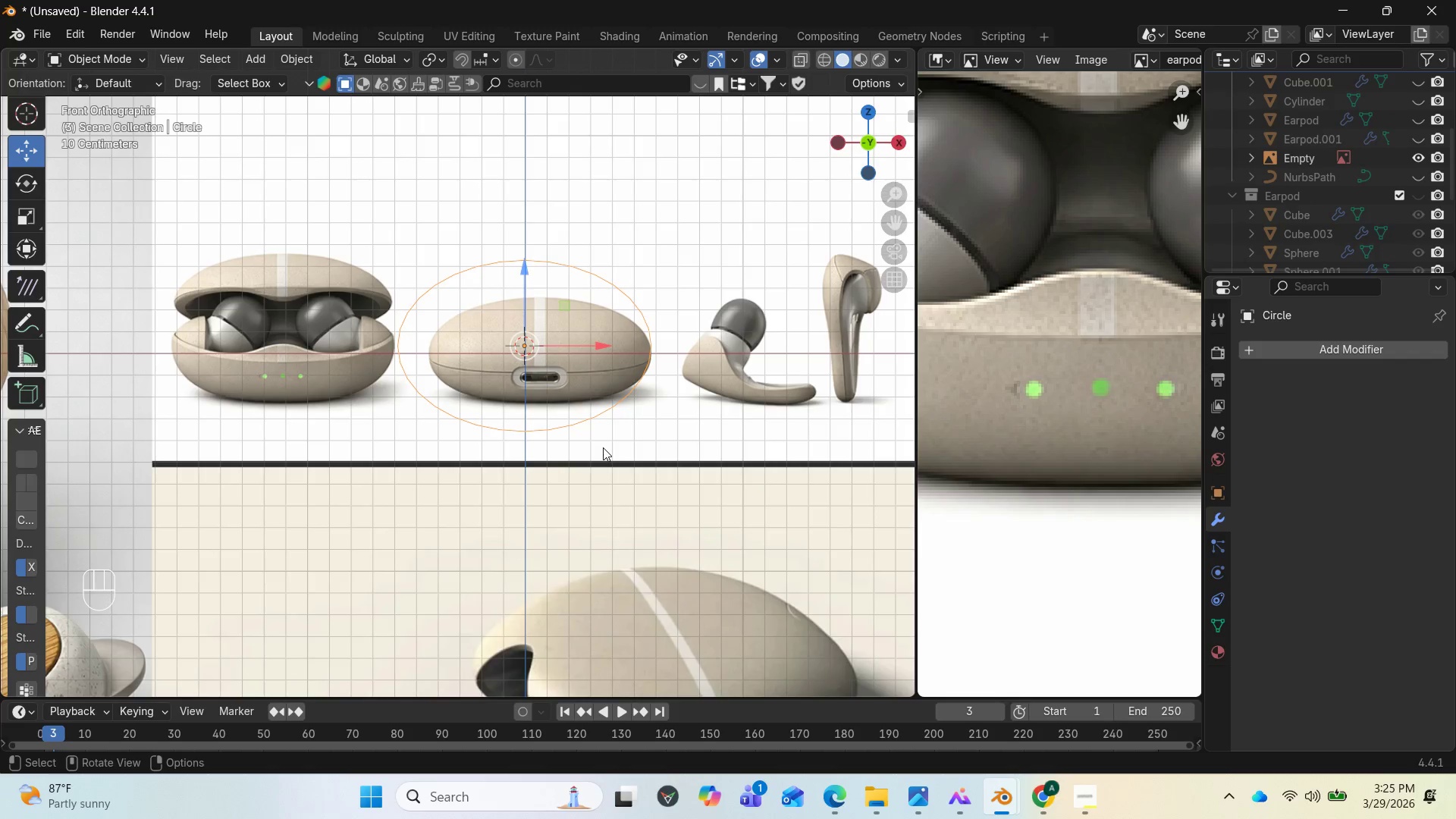 
scroll: coordinate [1455, 197], scroll_direction: up, amount: 3.0
 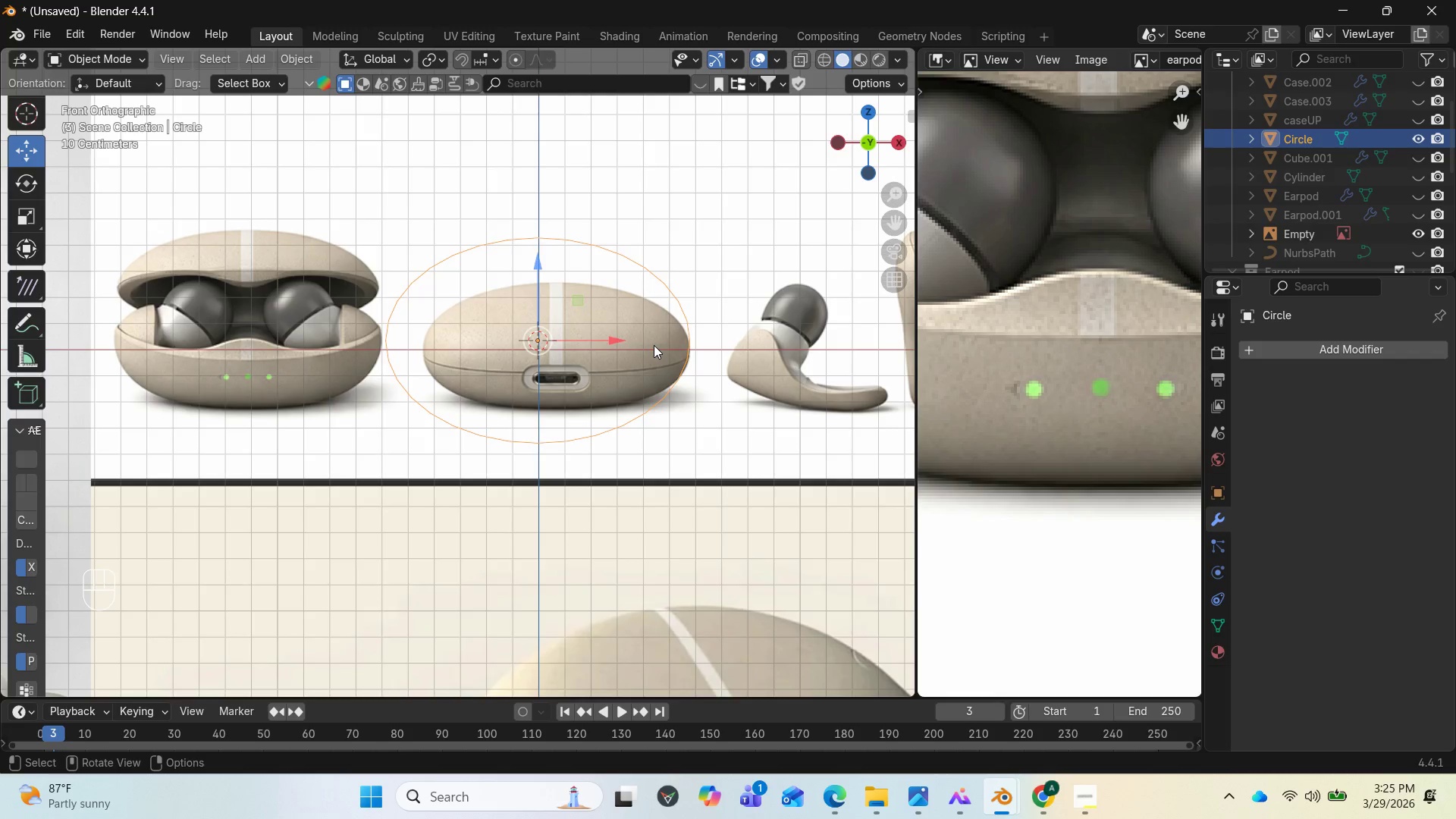 
key(Tab)
 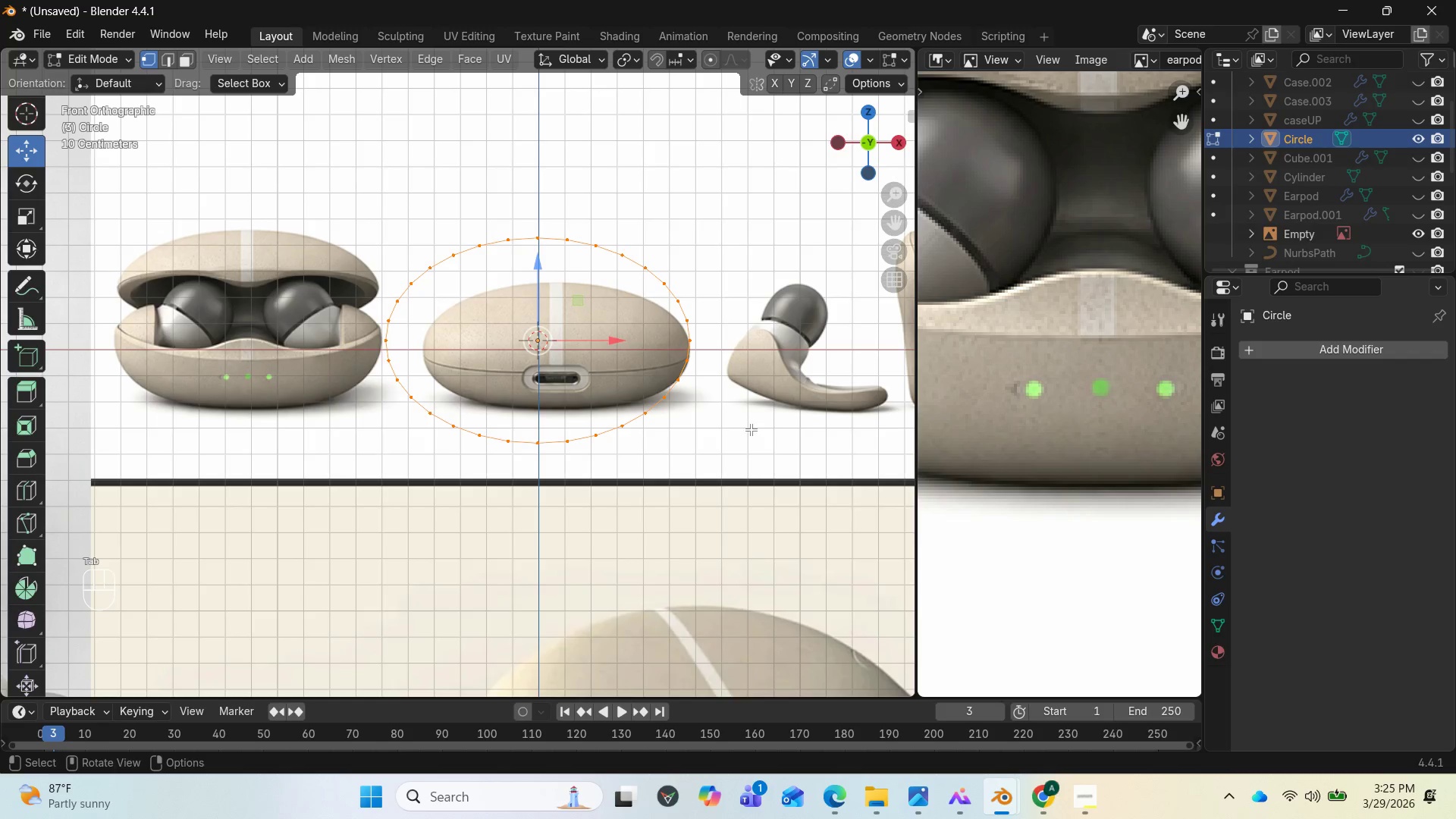 
key(S)
 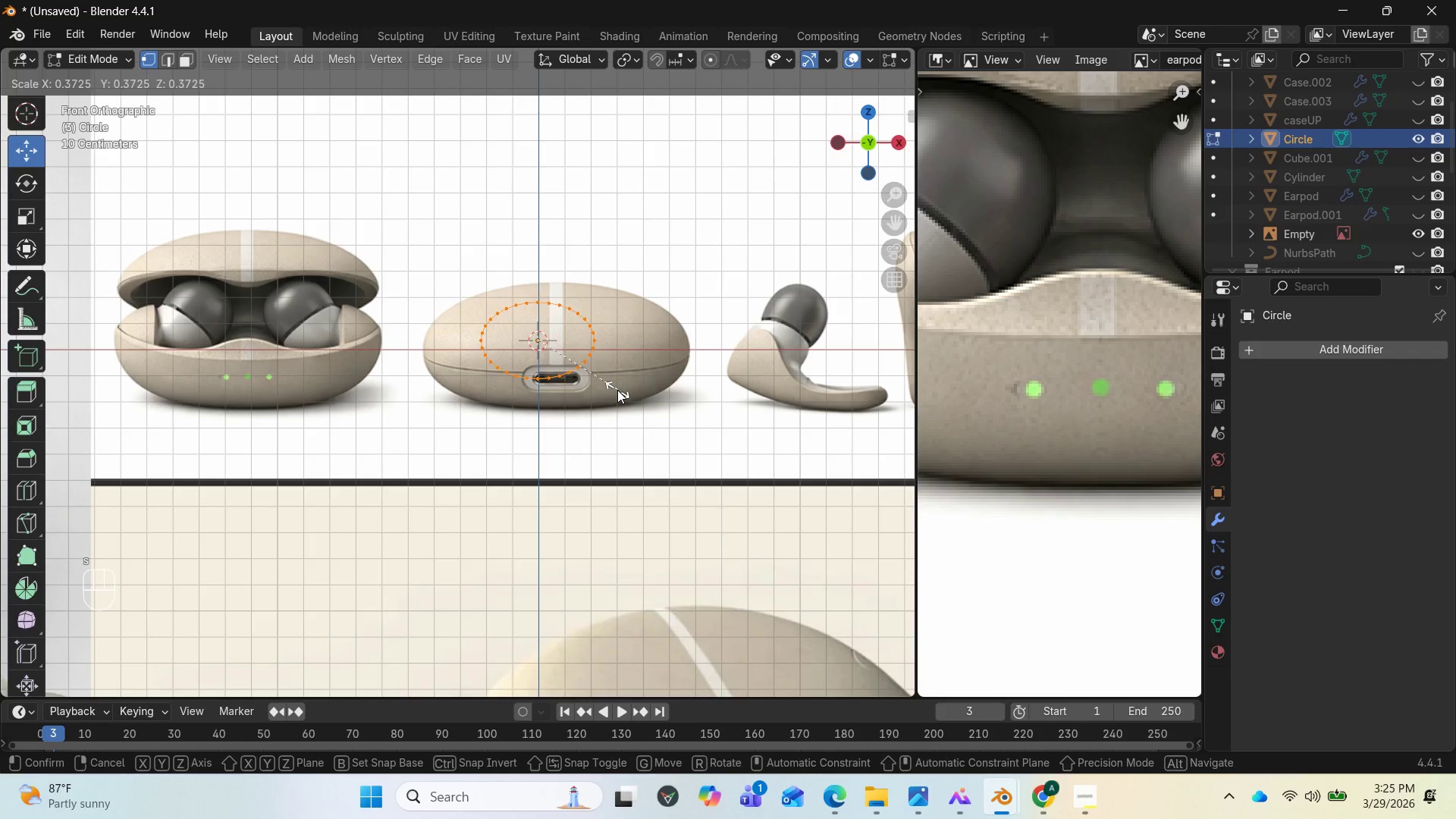 
left_click([613, 388])
 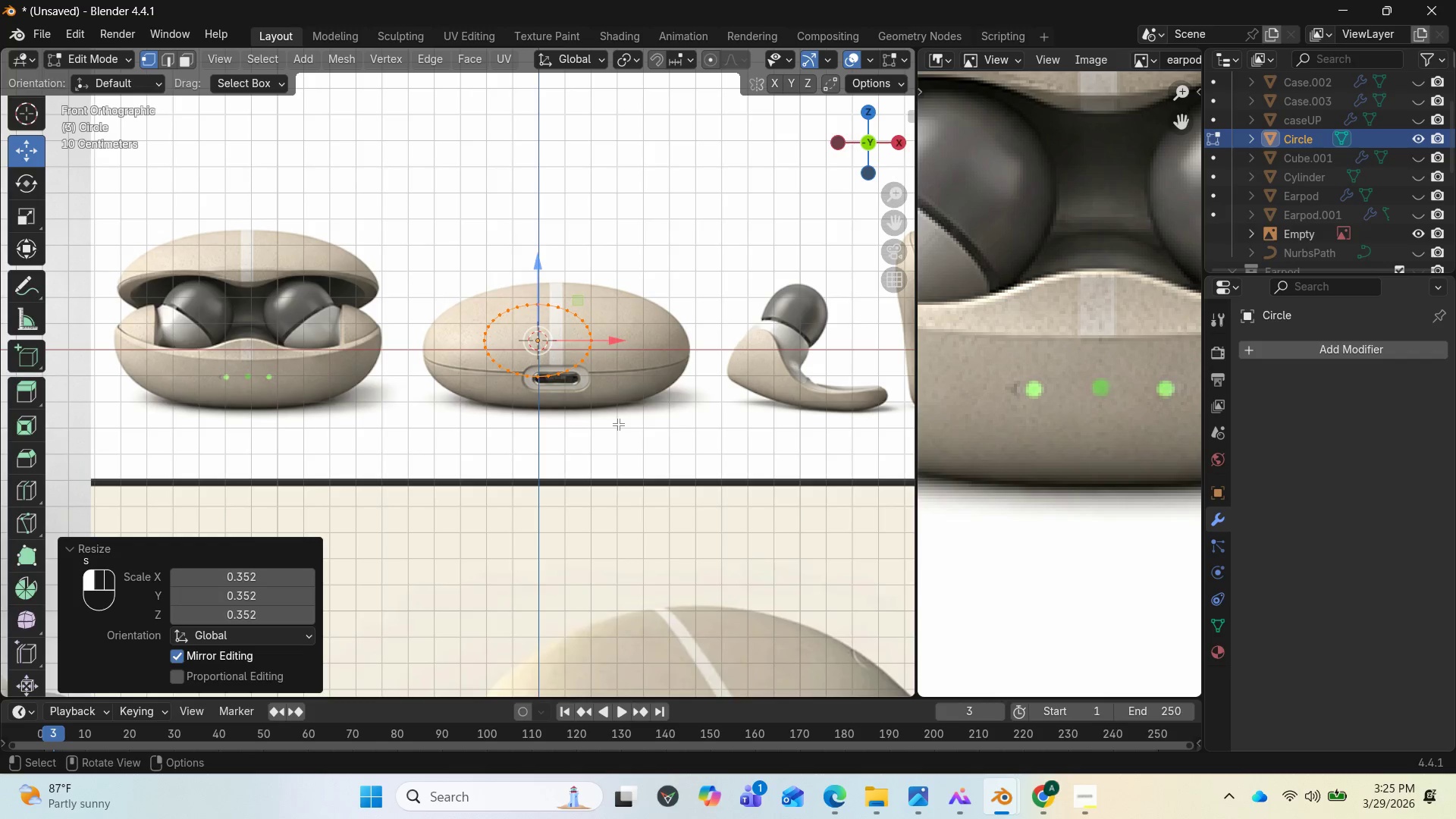 
left_click([618, 424])
 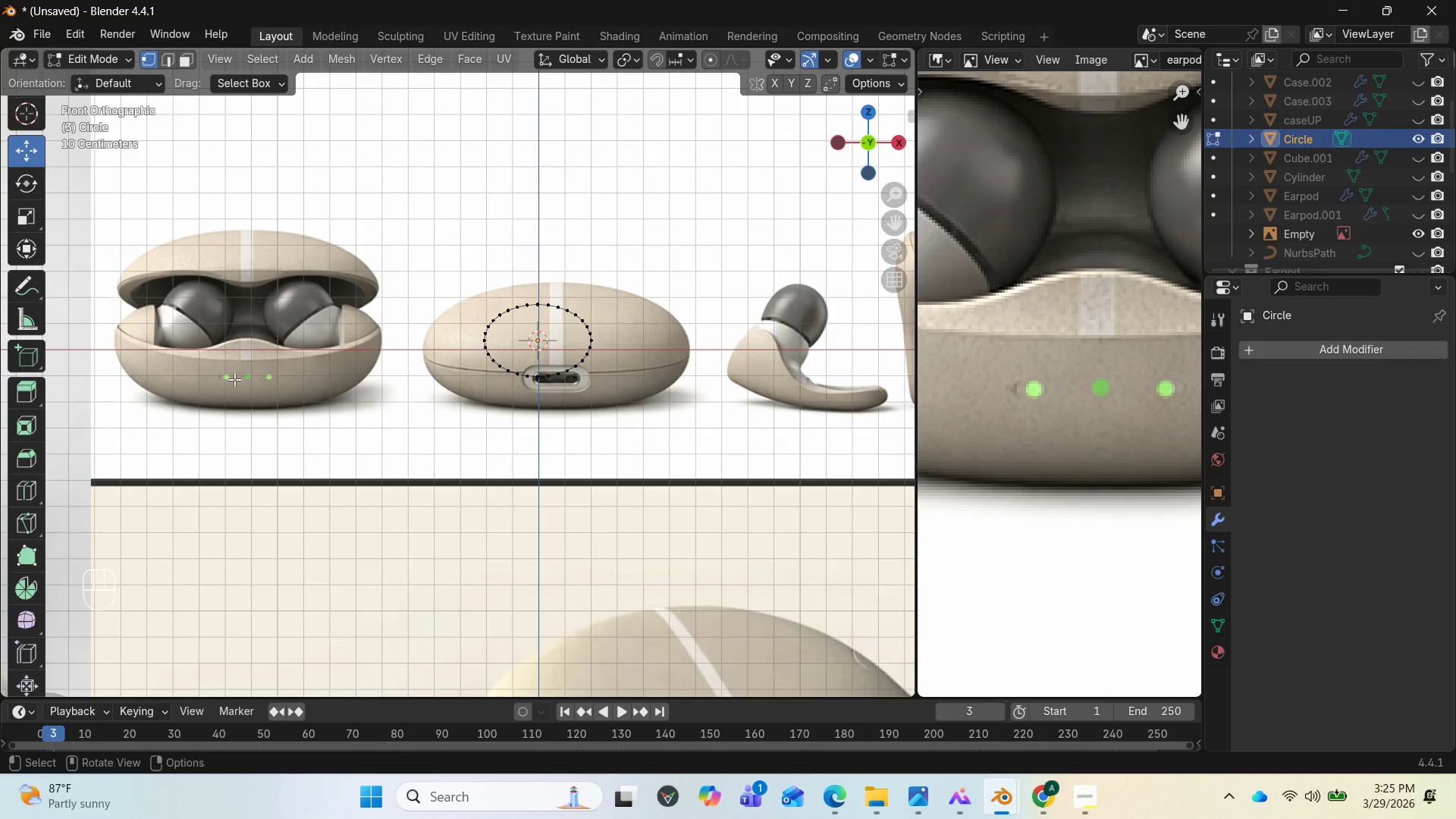 
key(Tab)
 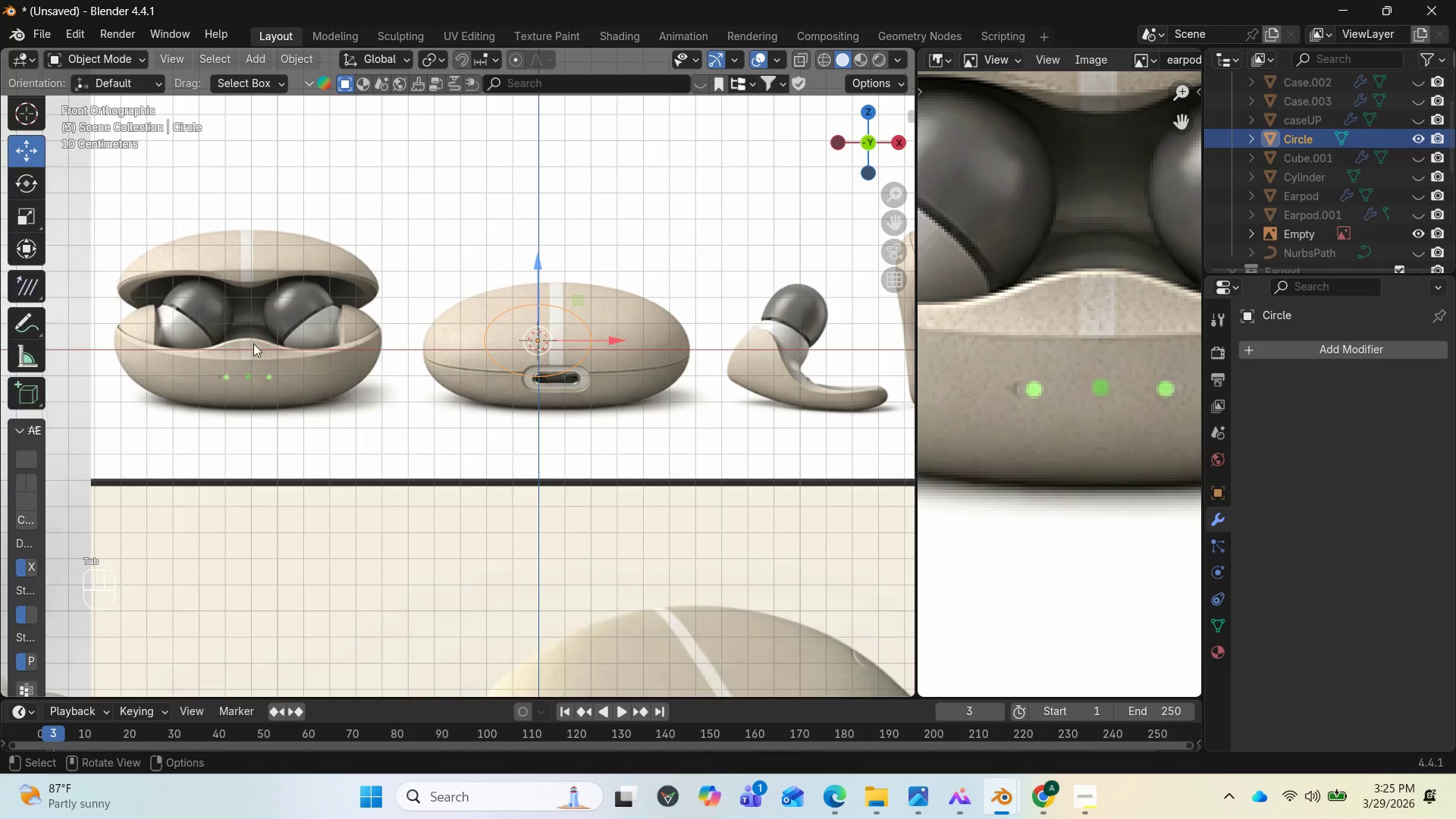 
left_click([453, 560])
 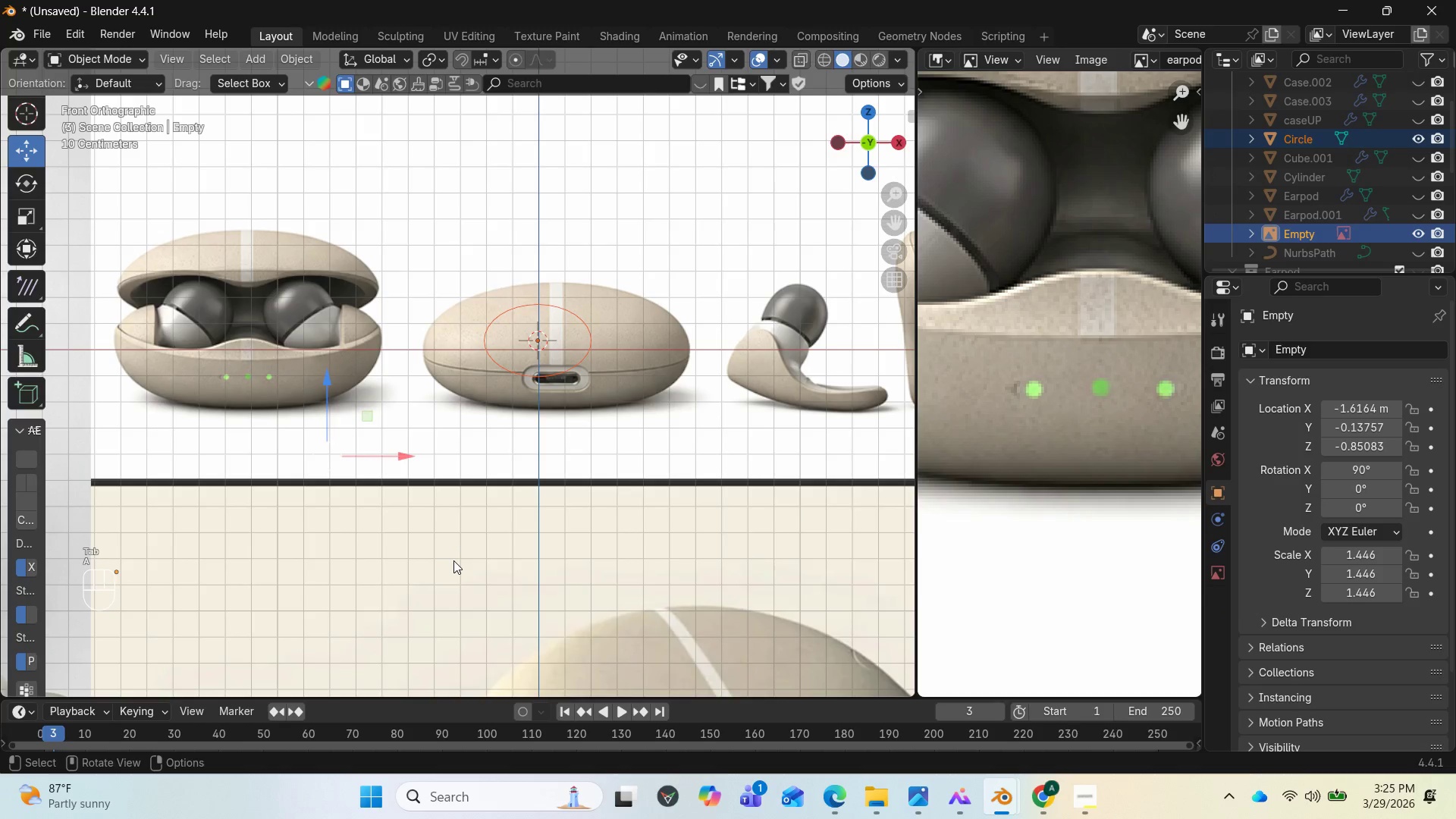 
key(A)
 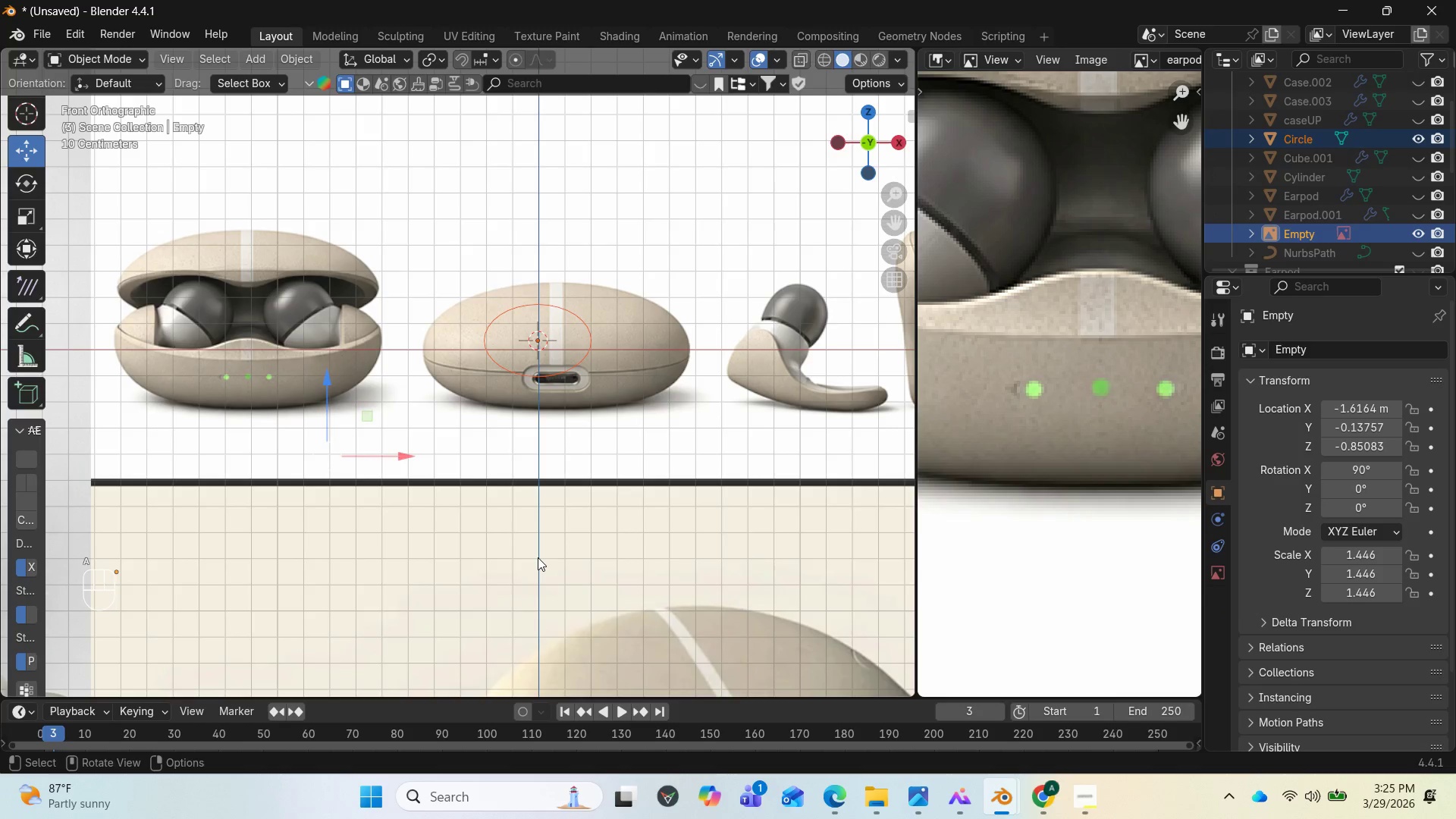 
left_click([538, 555])
 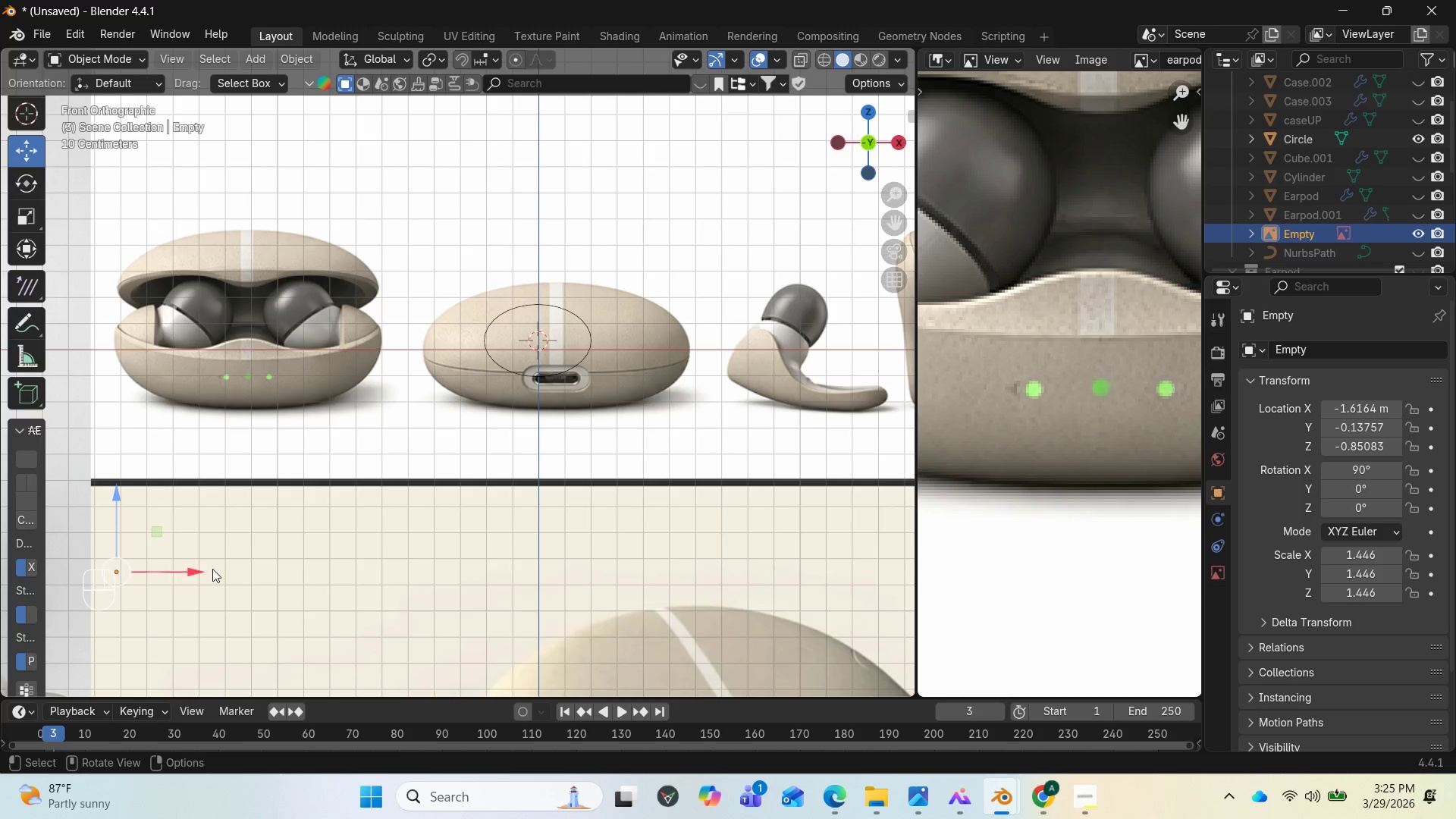 
left_click_drag(start_coordinate=[196, 569], to_coordinate=[161, 568])
 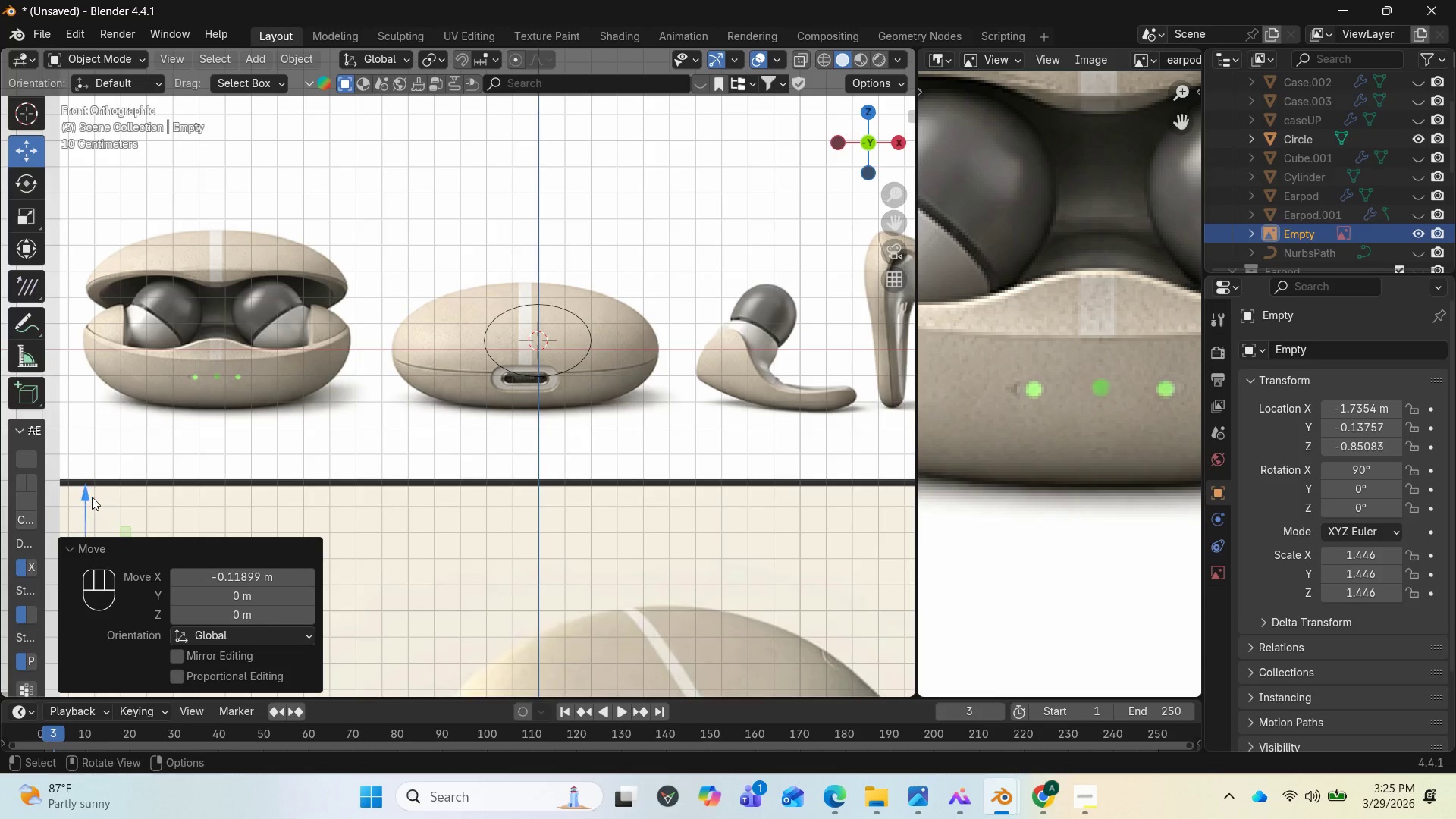 
left_click_drag(start_coordinate=[91, 497], to_coordinate=[96, 463])
 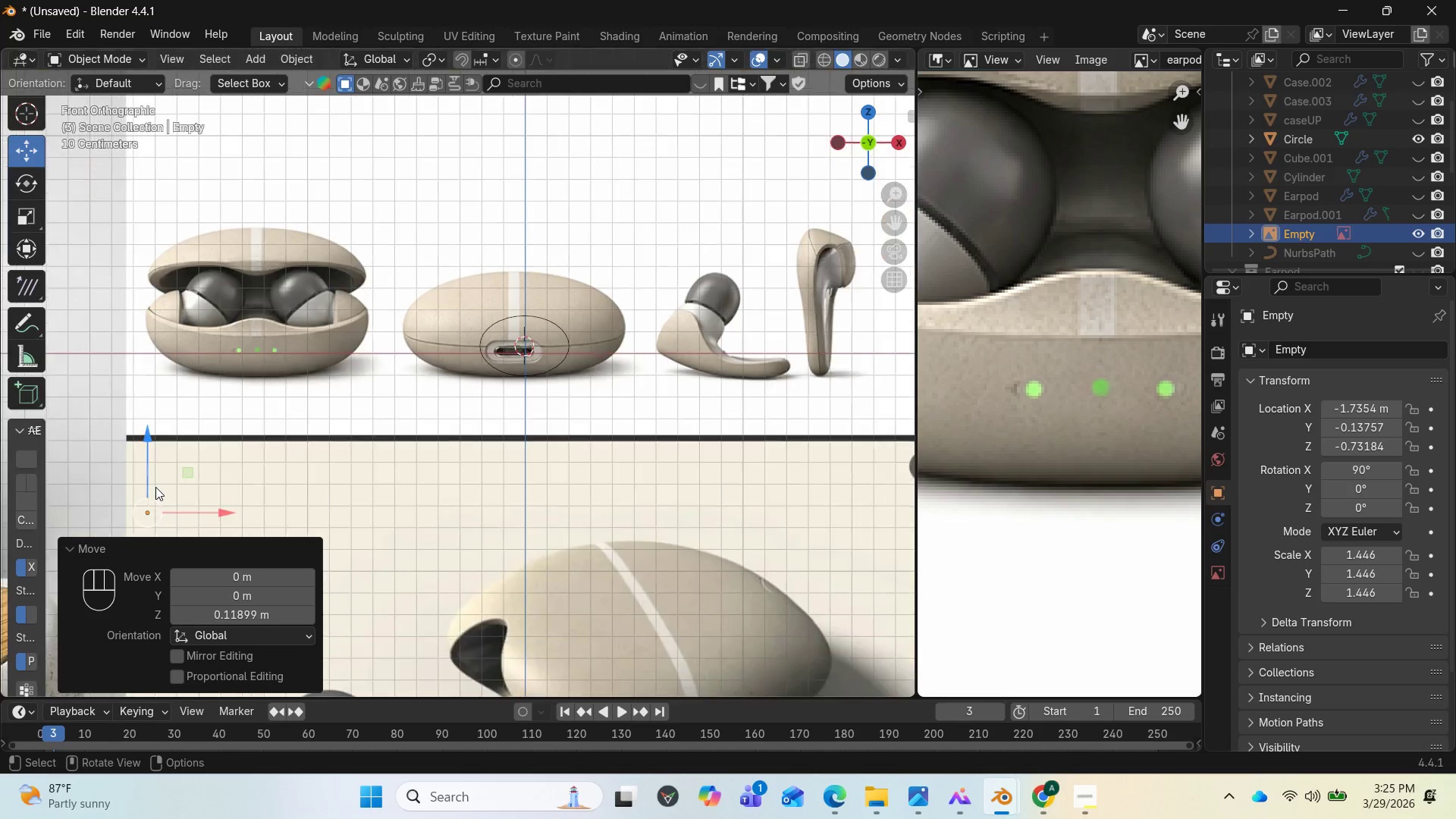 
scroll: coordinate [152, 489], scroll_direction: down, amount: 1.0
 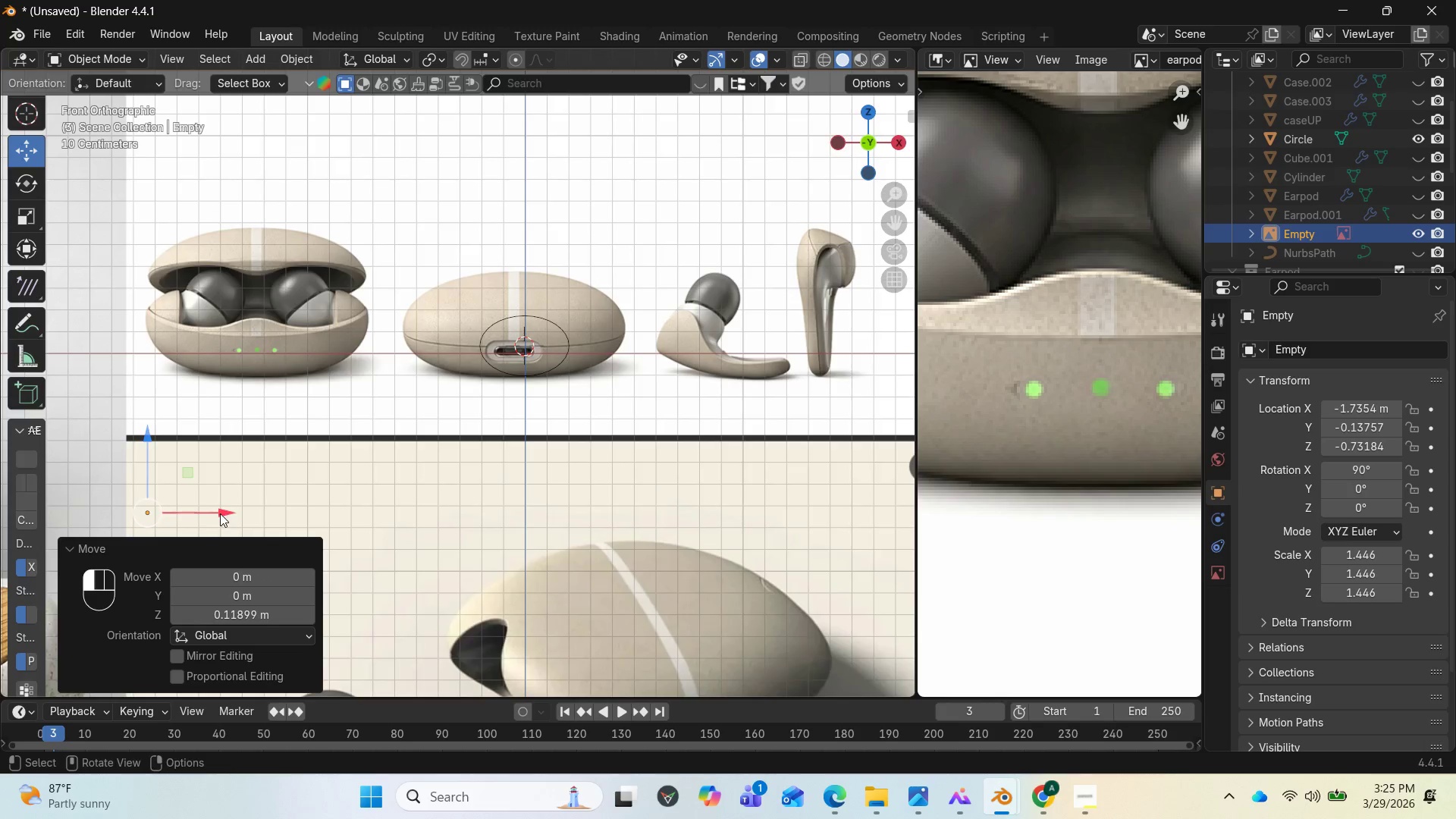 
left_click_drag(start_coordinate=[218, 513], to_coordinate=[227, 512])
 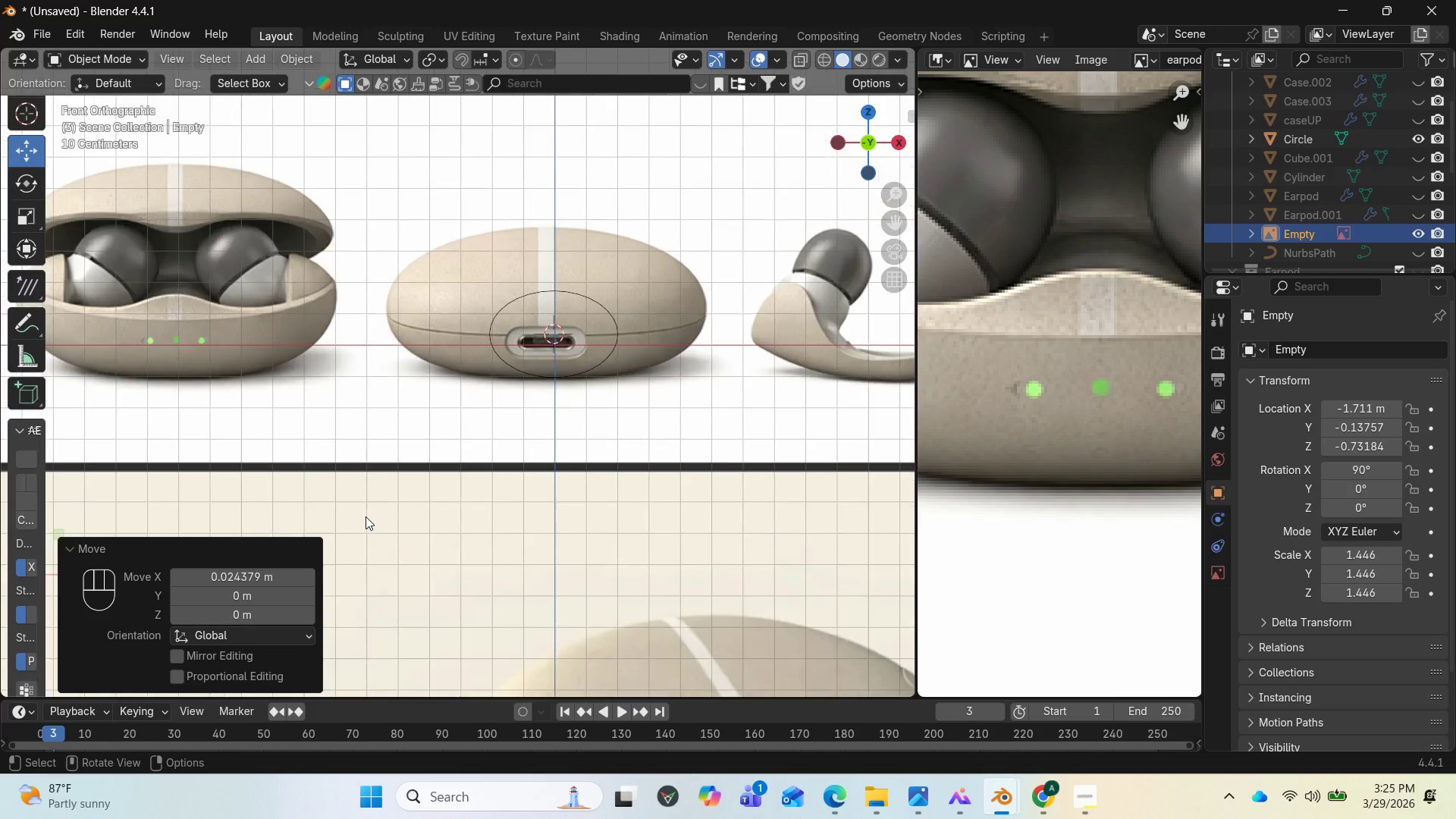 
scroll: coordinate [372, 523], scroll_direction: up, amount: 5.0
 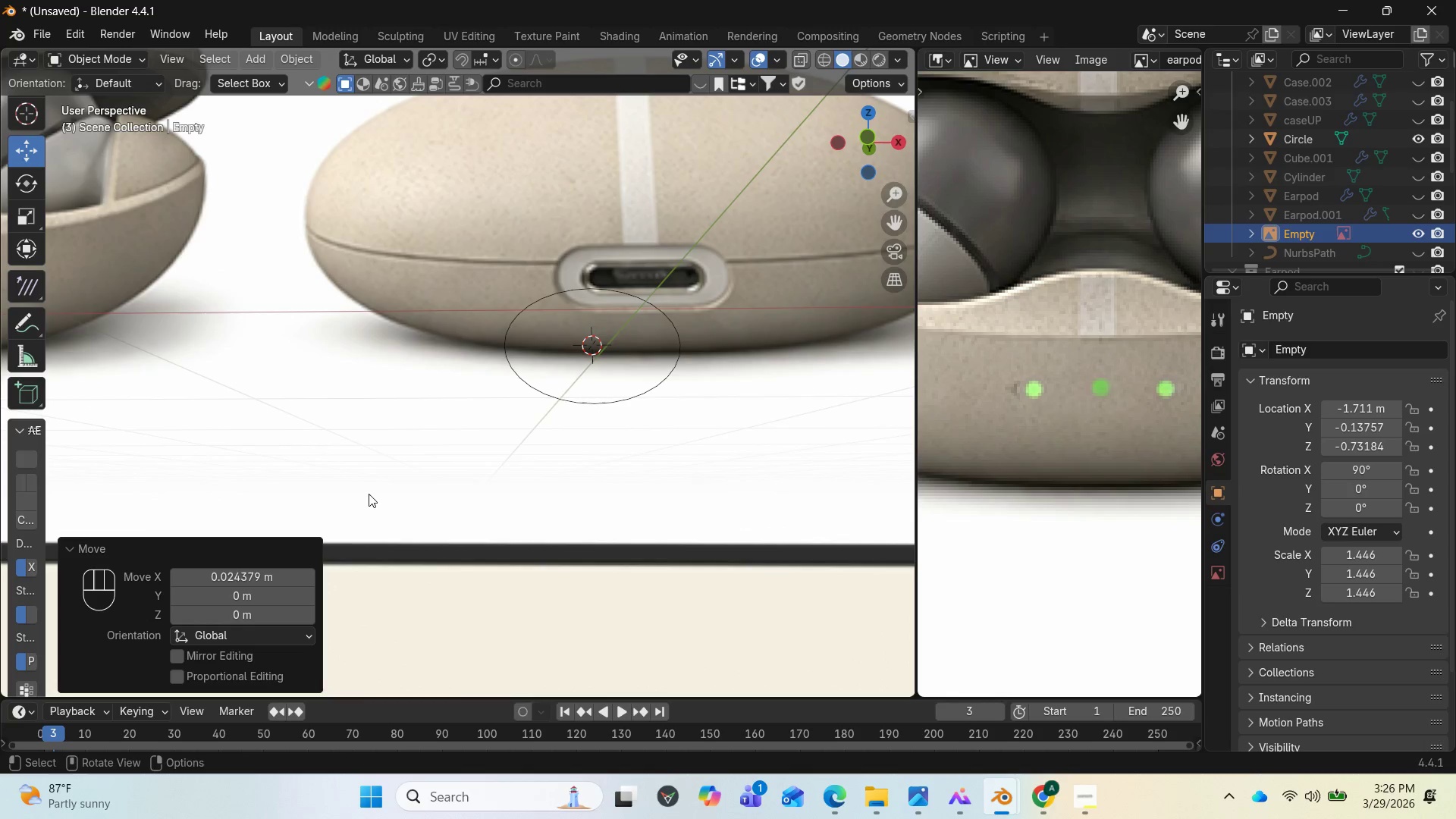 
key(Control+Z)
 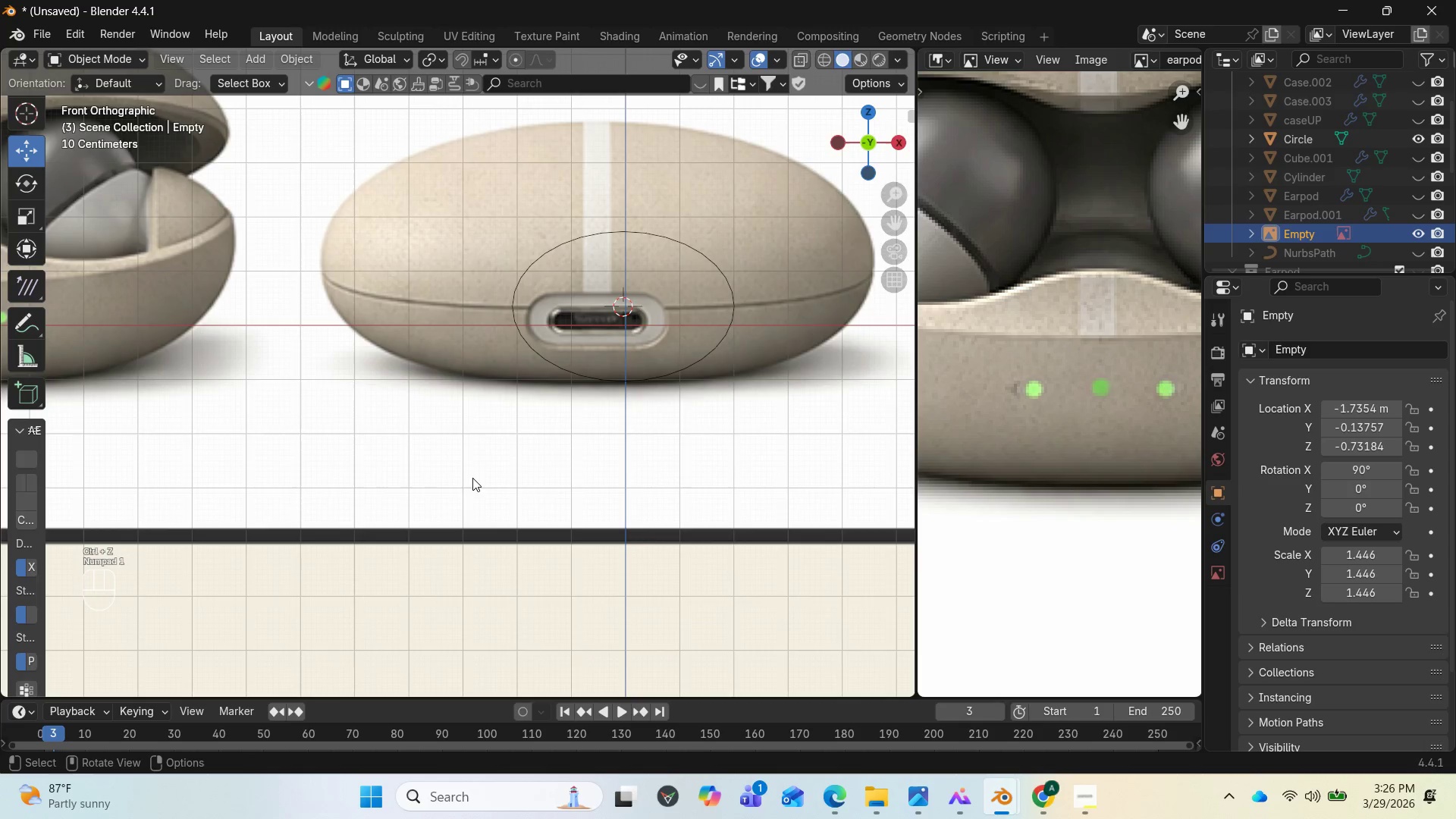 
key(End)
 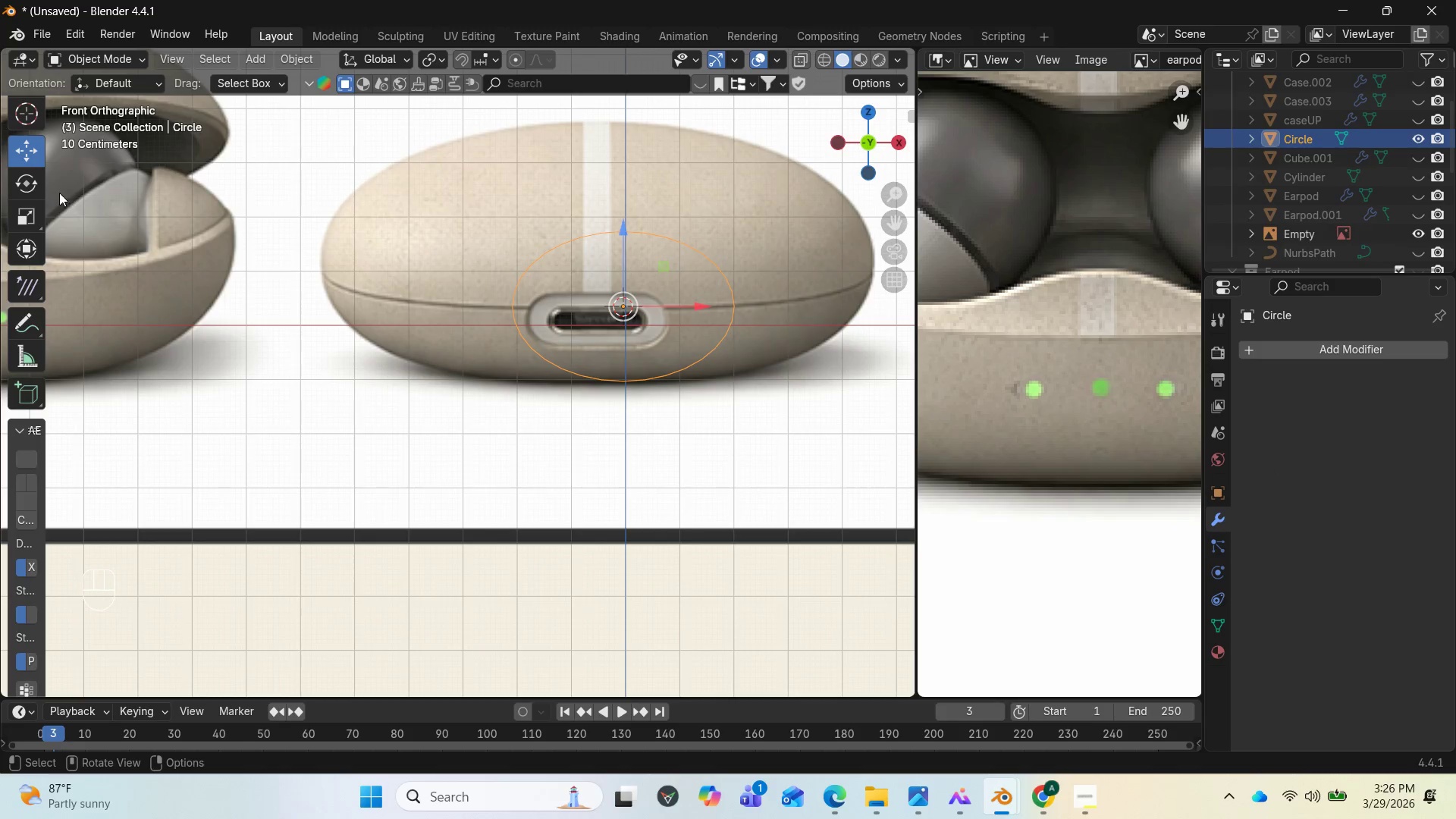 
wait(7.62)
 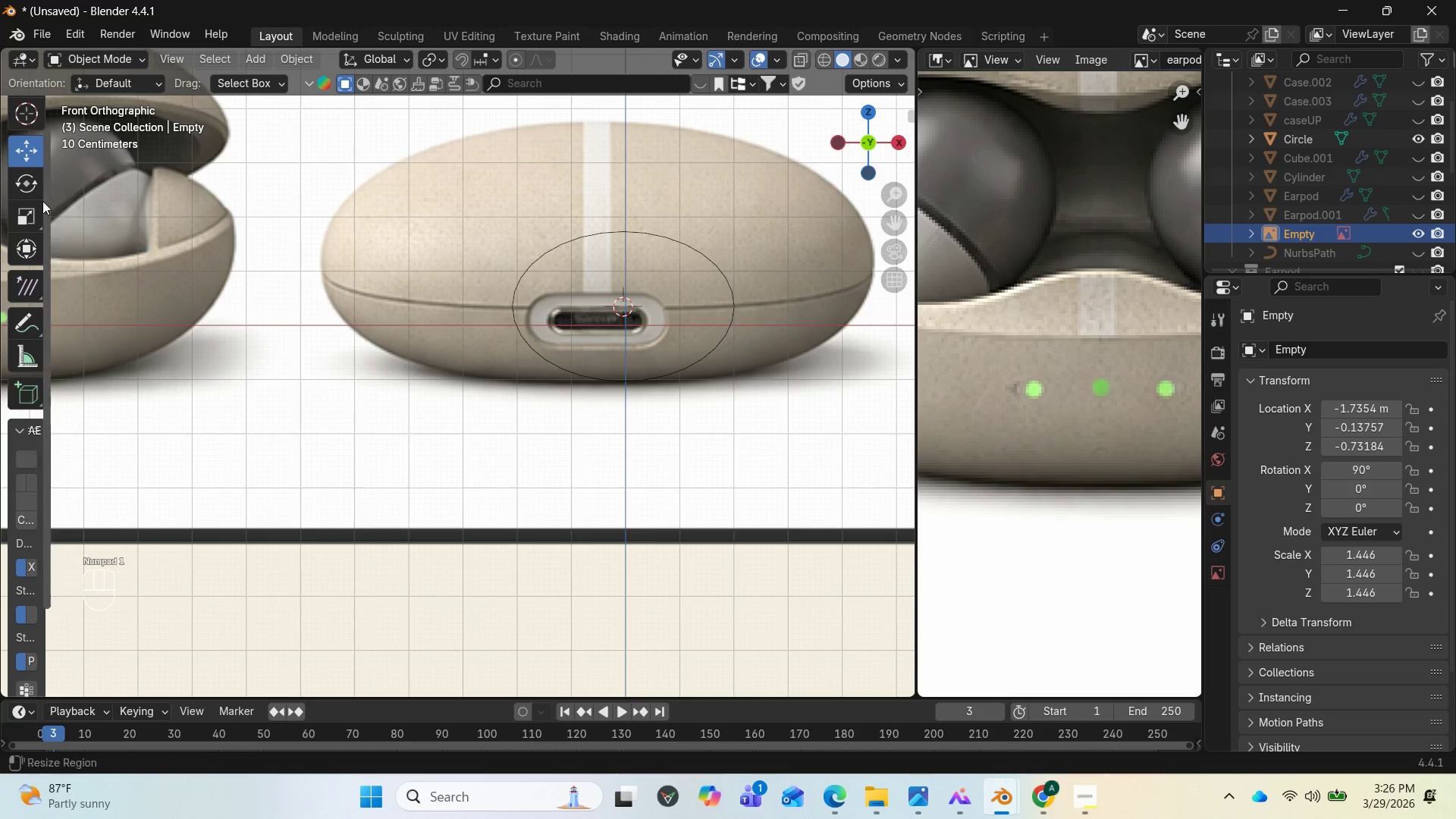 
left_click([729, 424])
 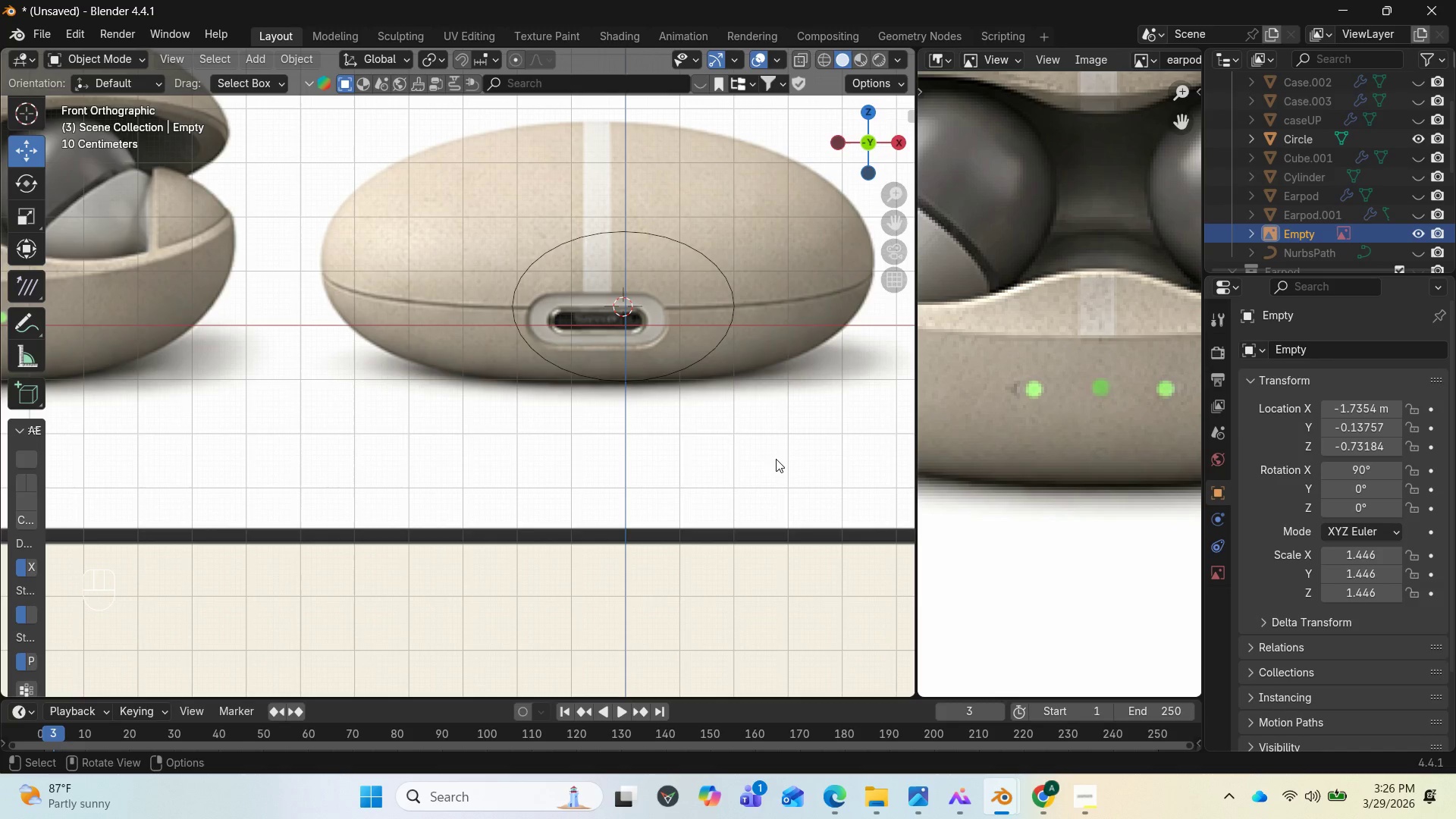 
type(GY)
 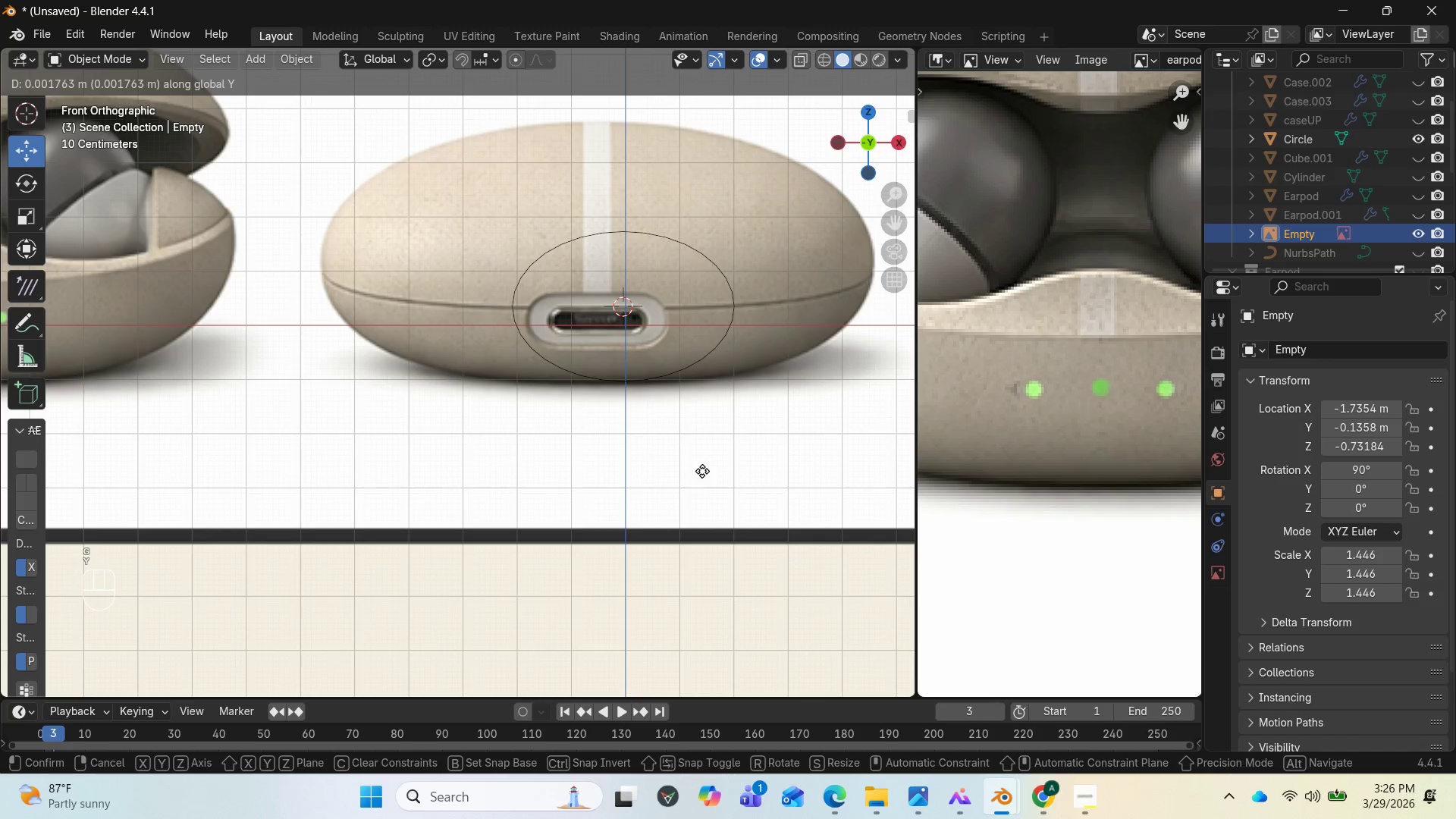 
key(X)
 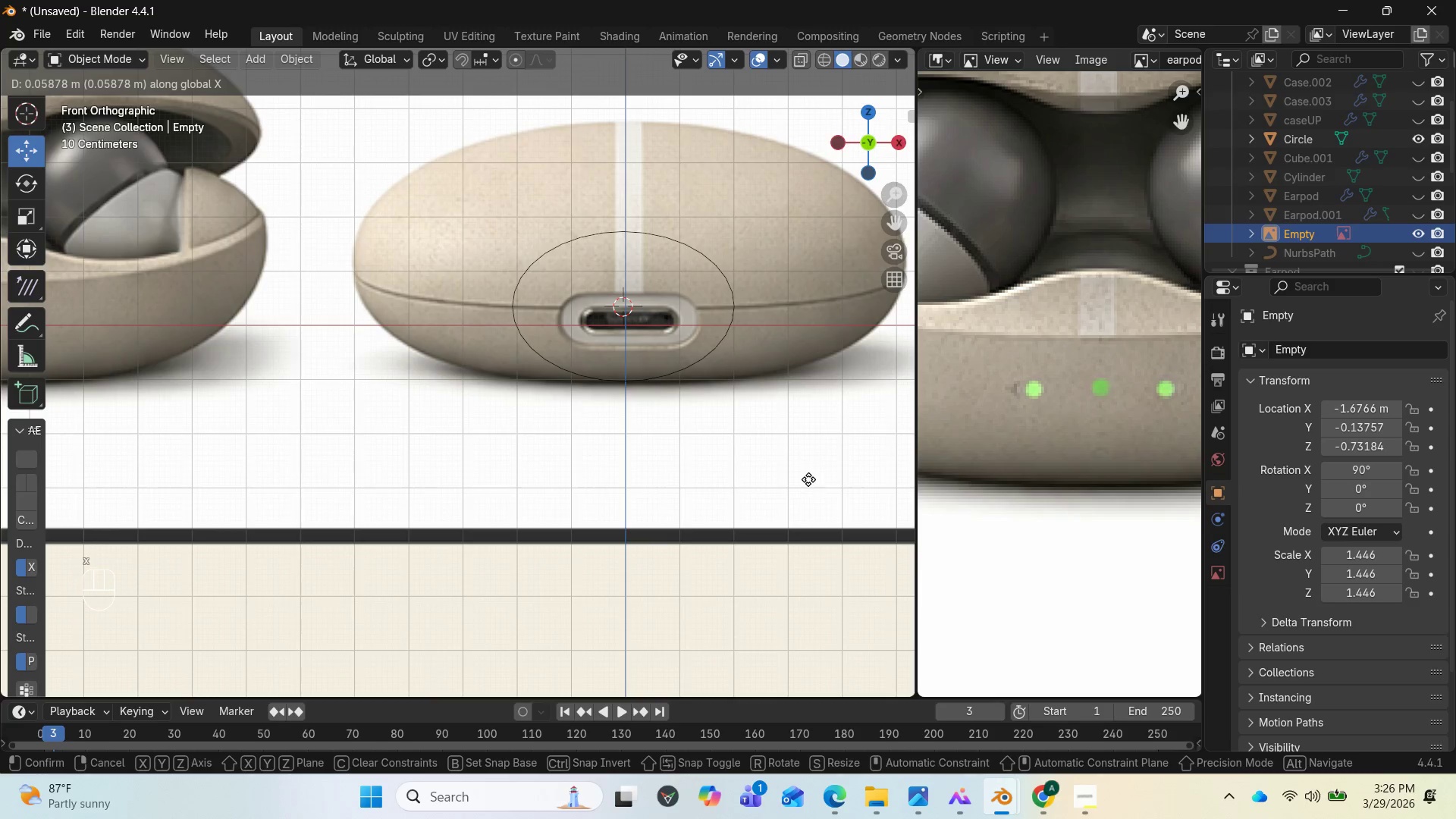 
left_click([803, 479])
 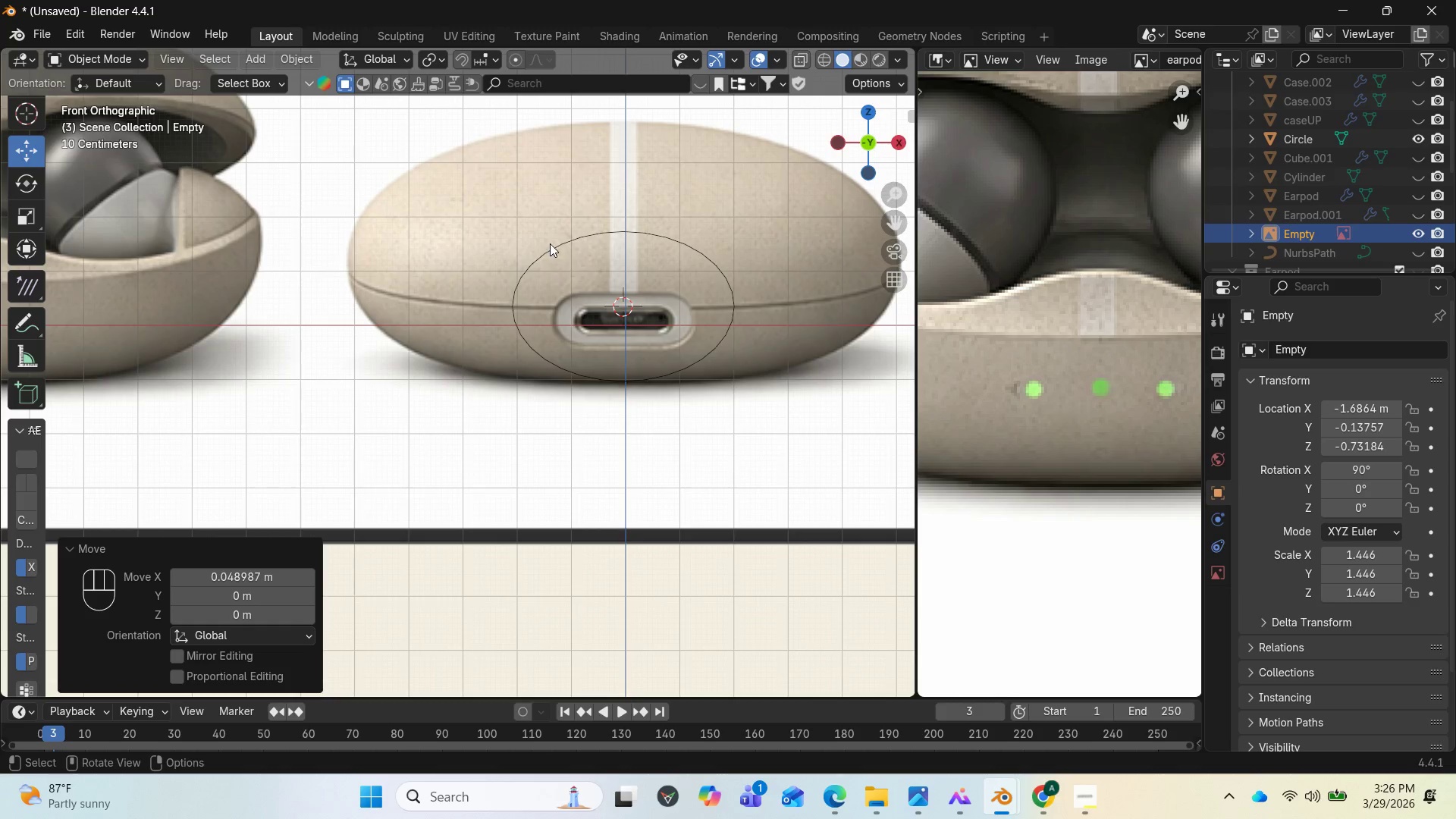 
left_click([550, 243])
 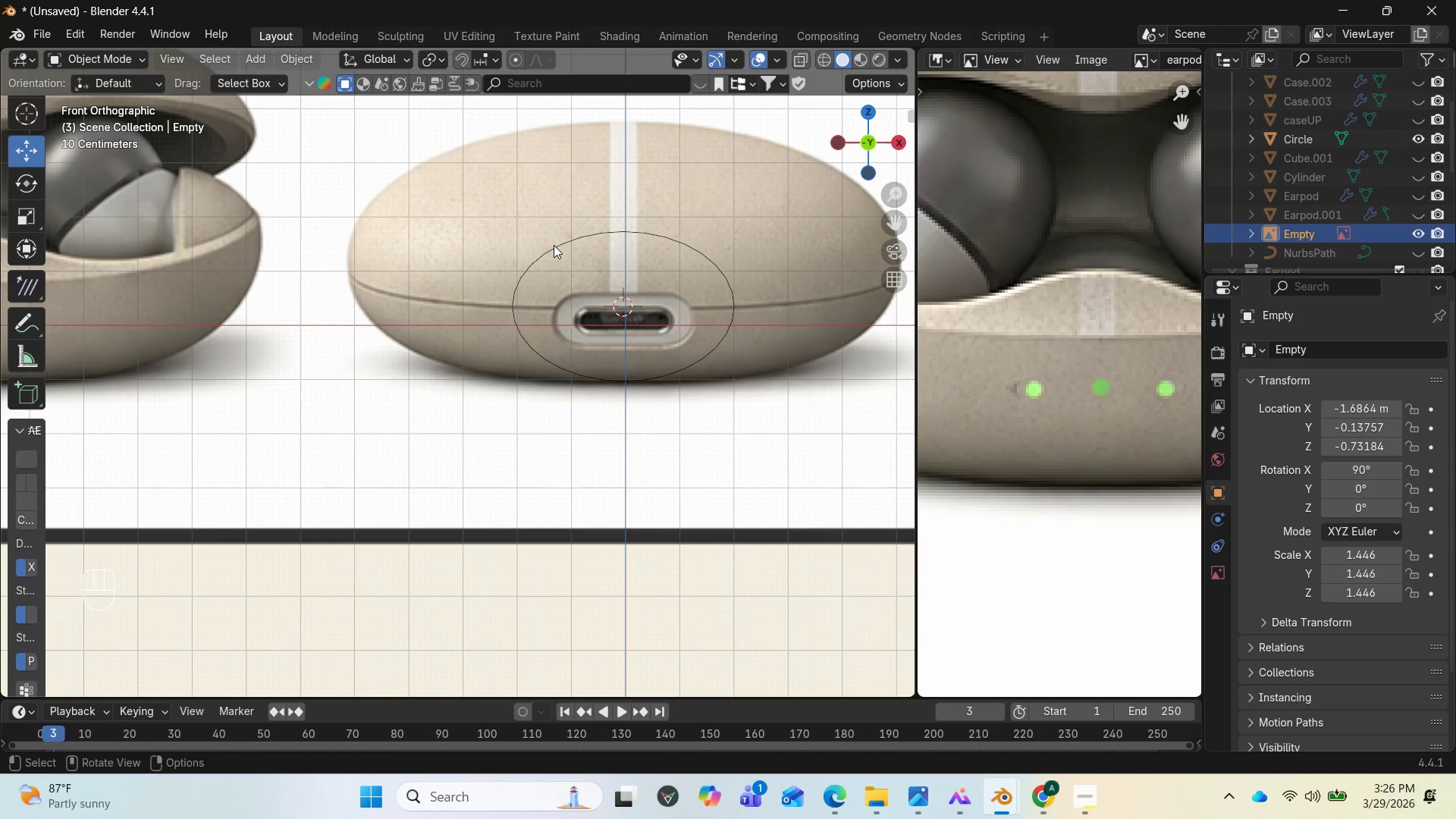 
left_click([554, 245])
 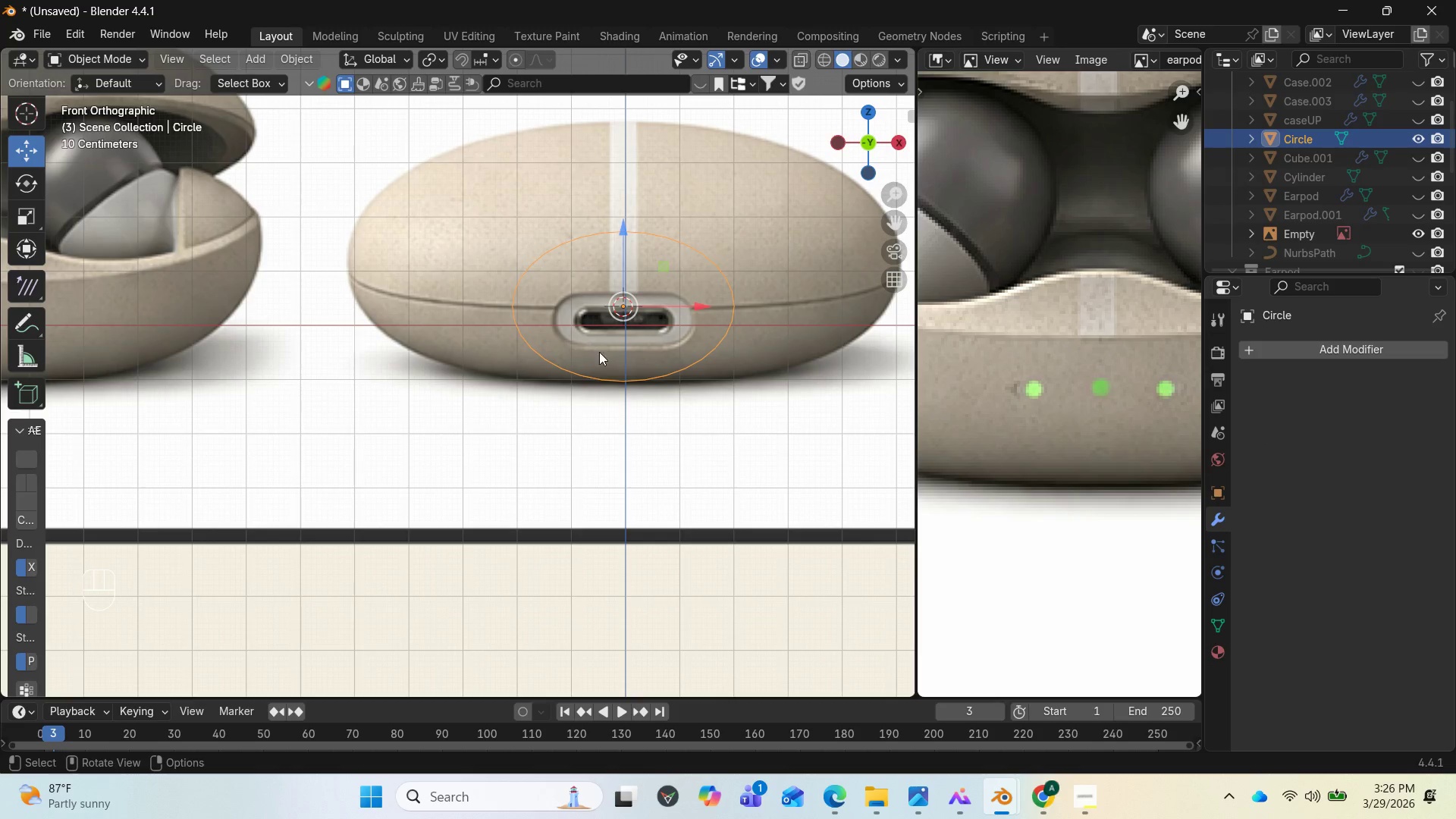 
key(CapsLock)
 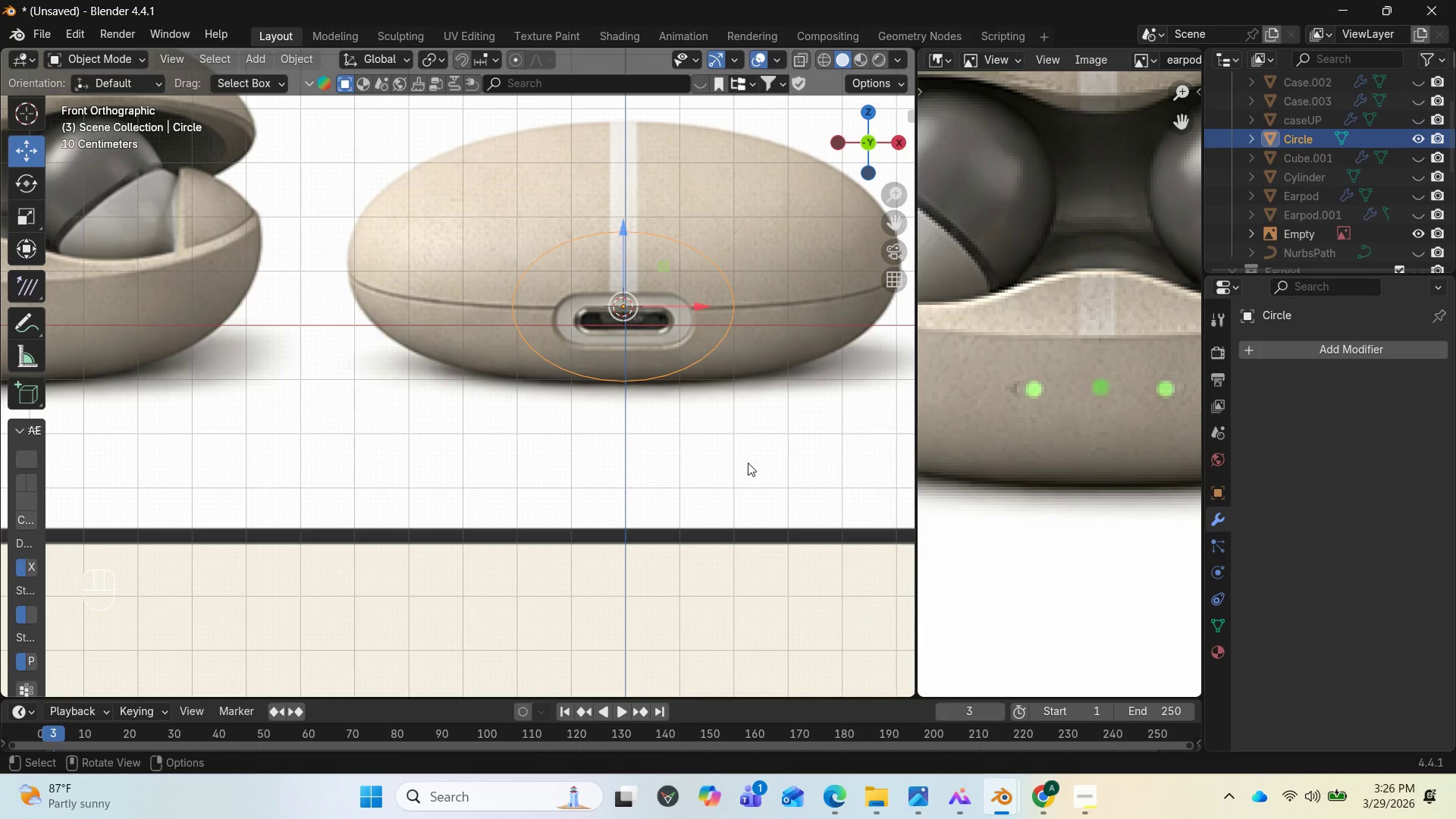 
key(Tab)
 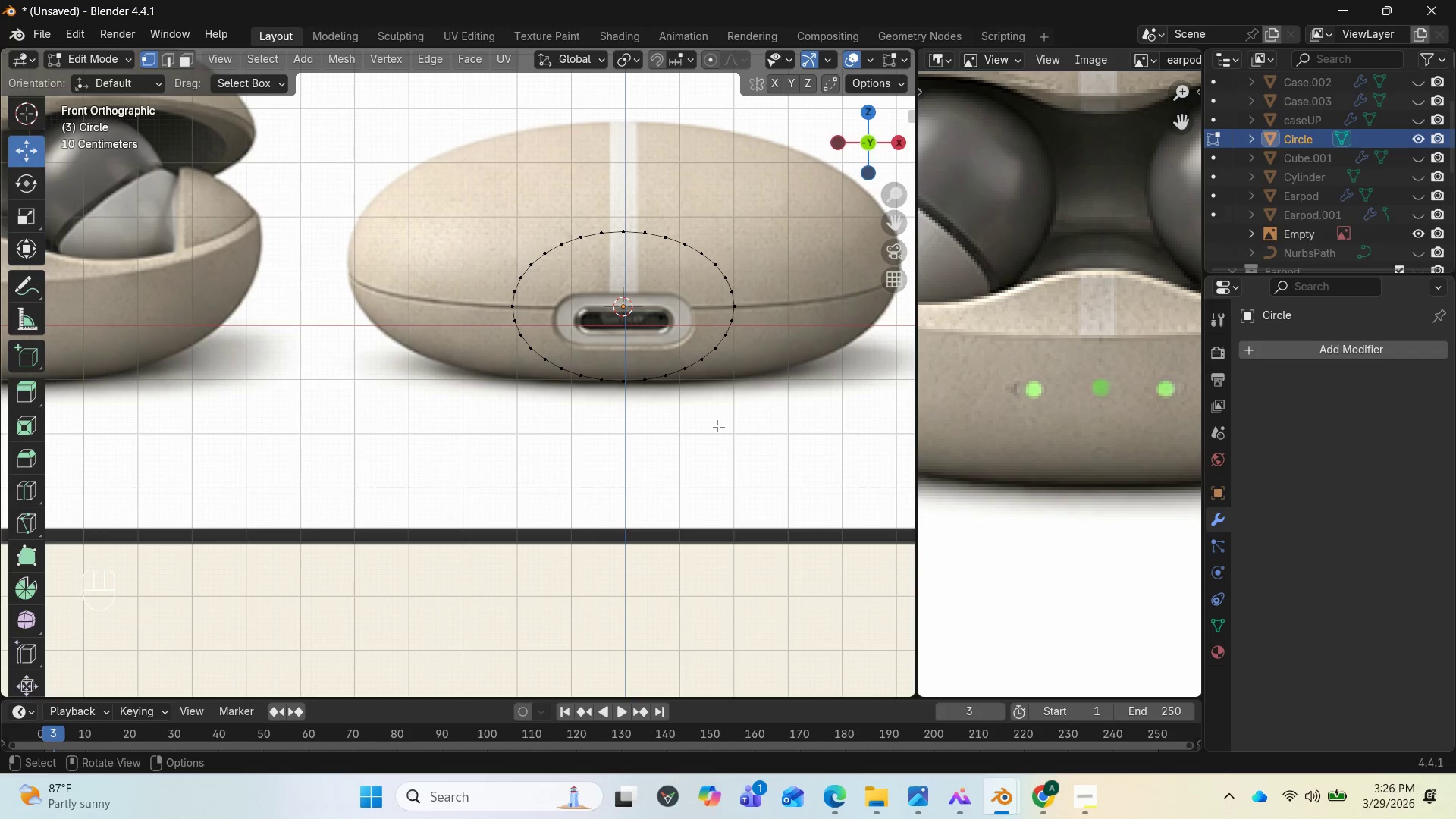 
wait(5.38)
 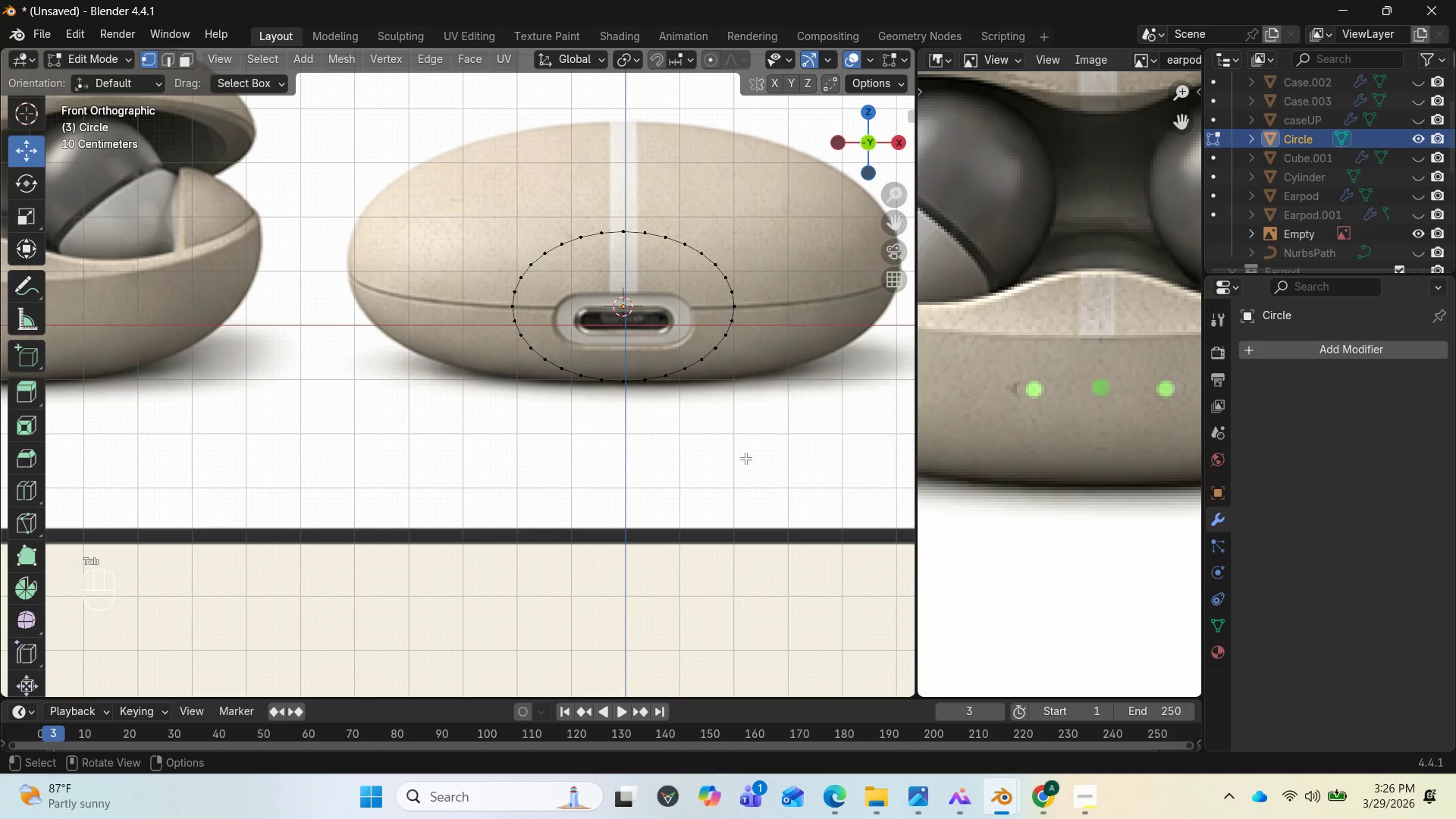 
key(A)
 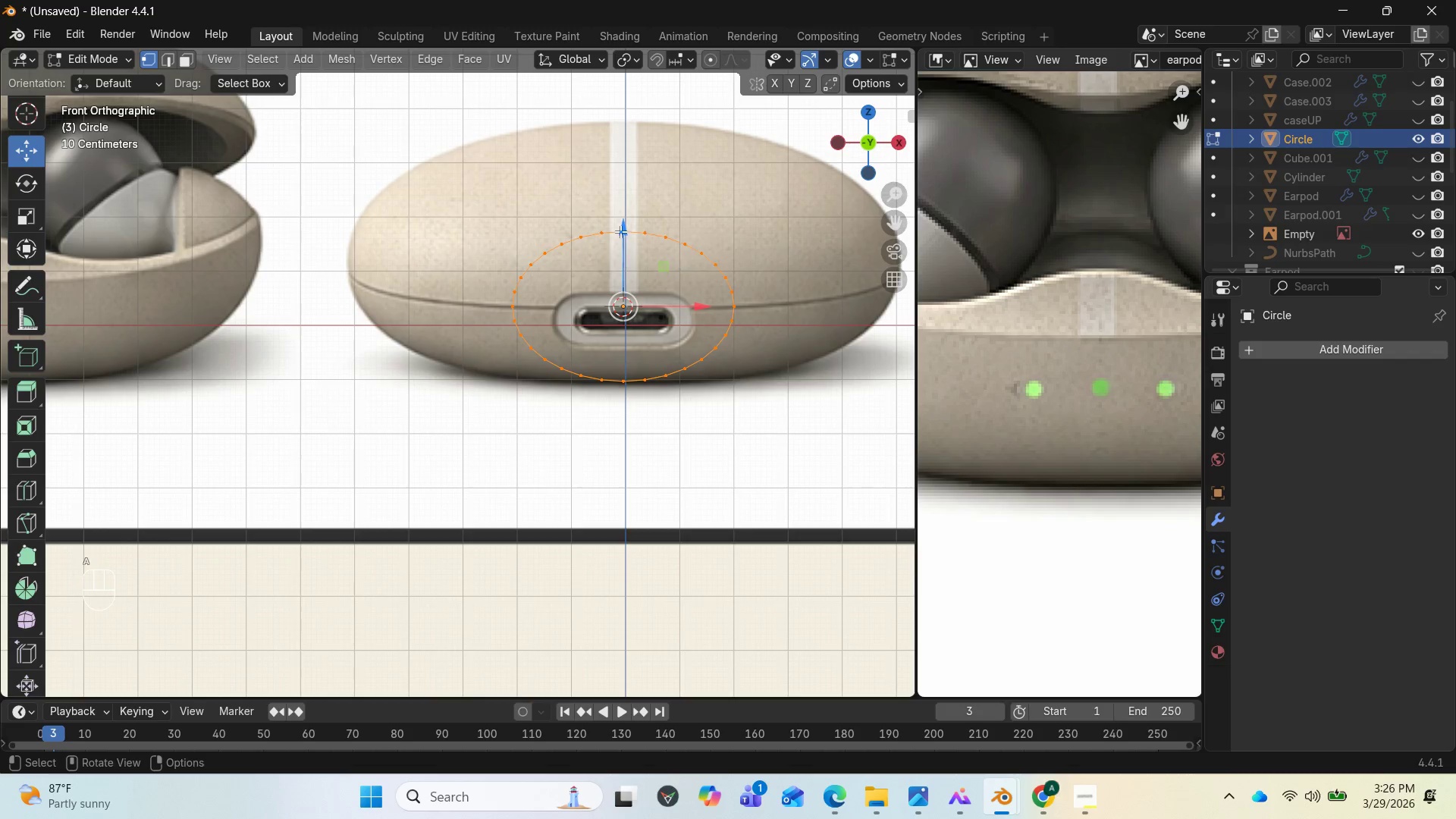 
left_click_drag(start_coordinate=[620, 231], to_coordinate=[616, 253])
 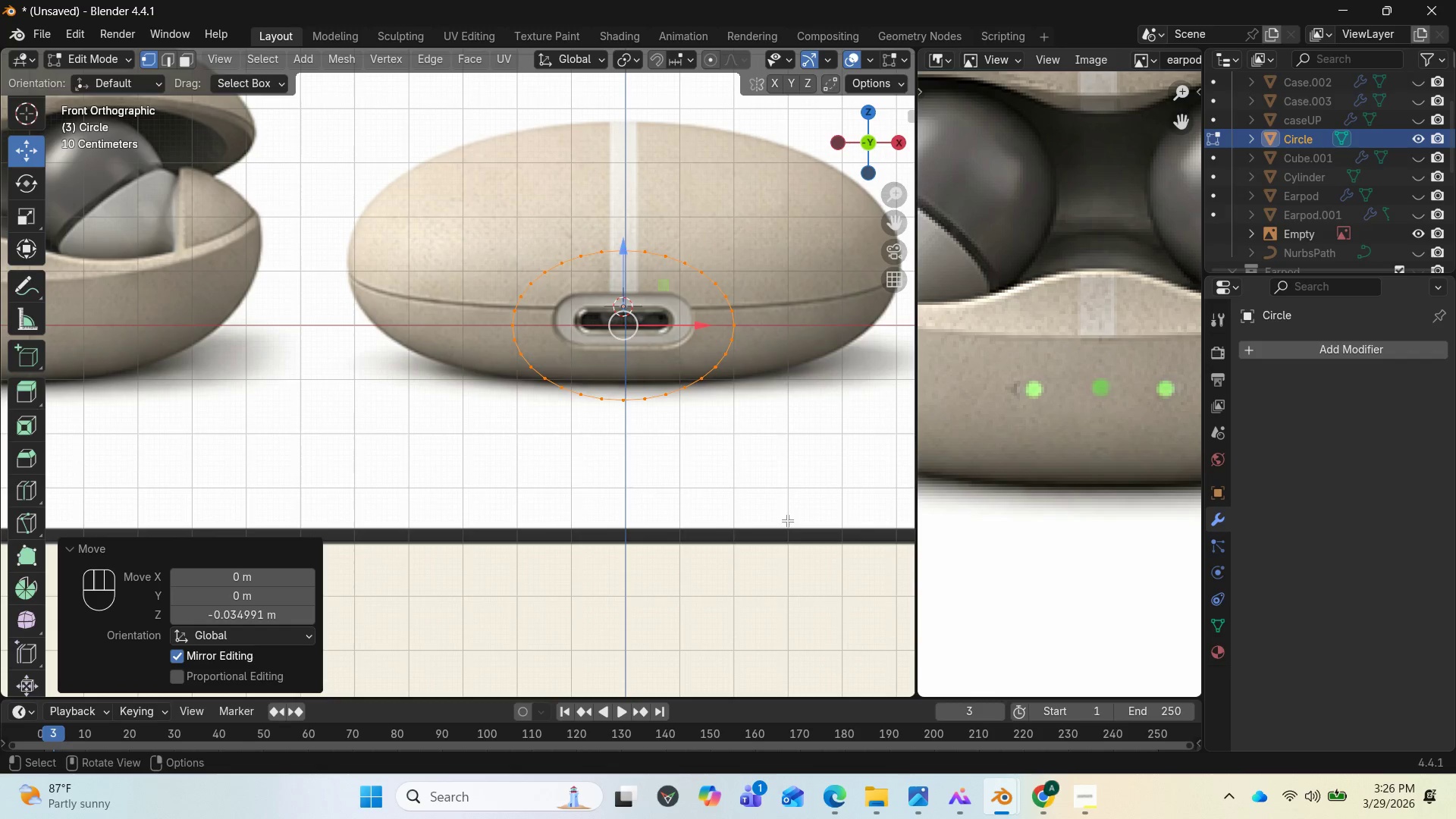 
key(S)
 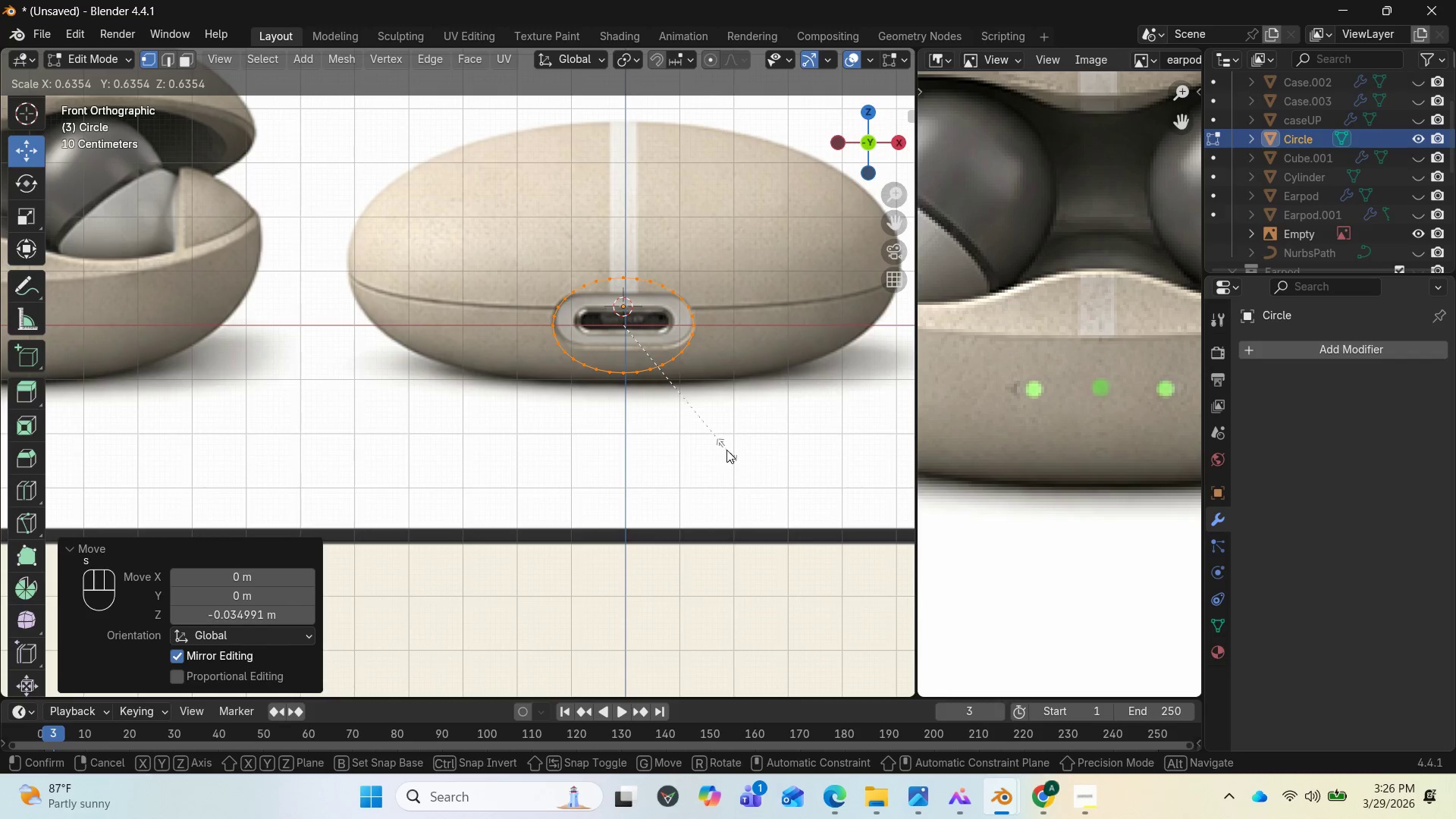 
left_click([726, 450])
 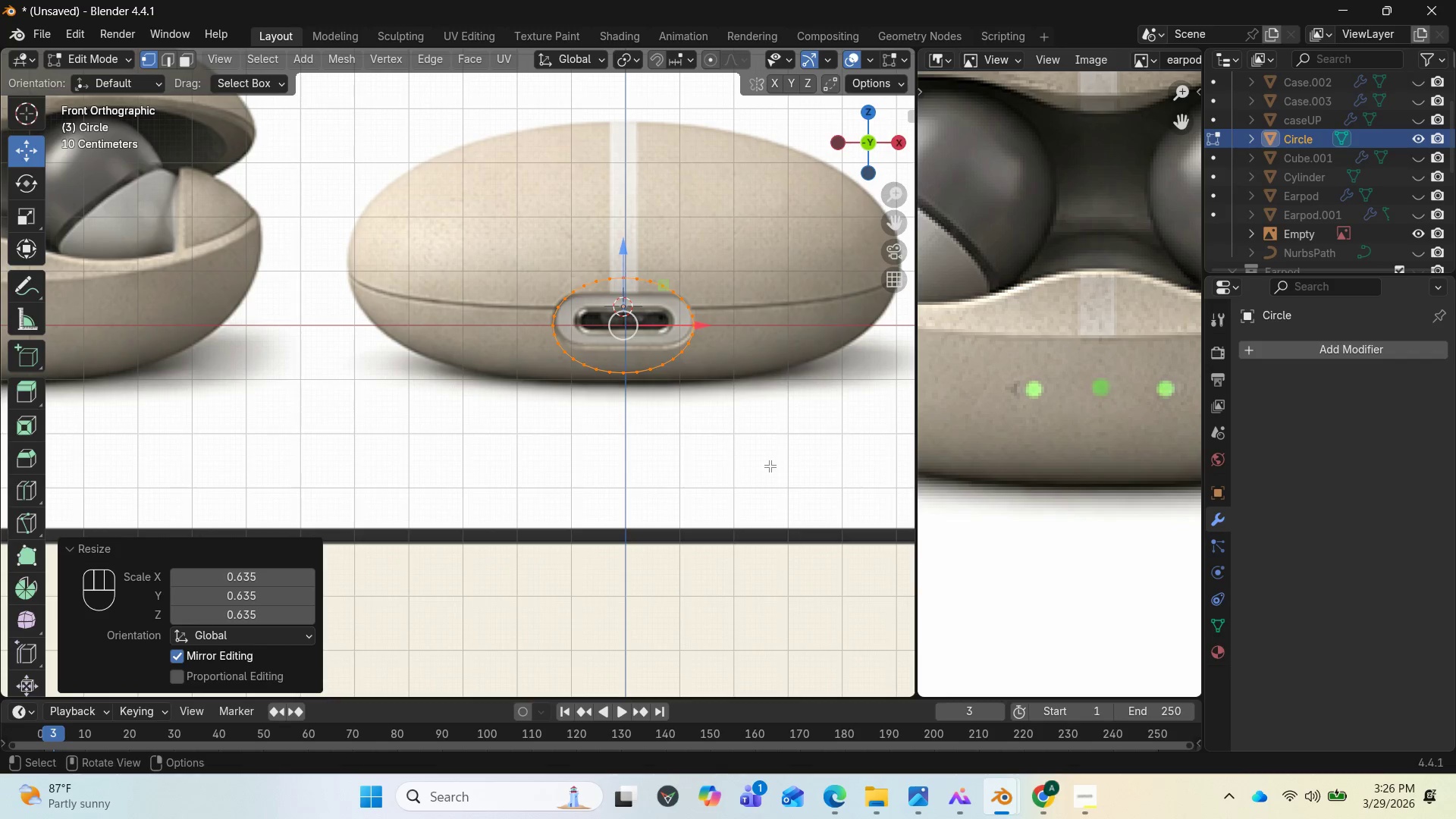 
type(sz)
 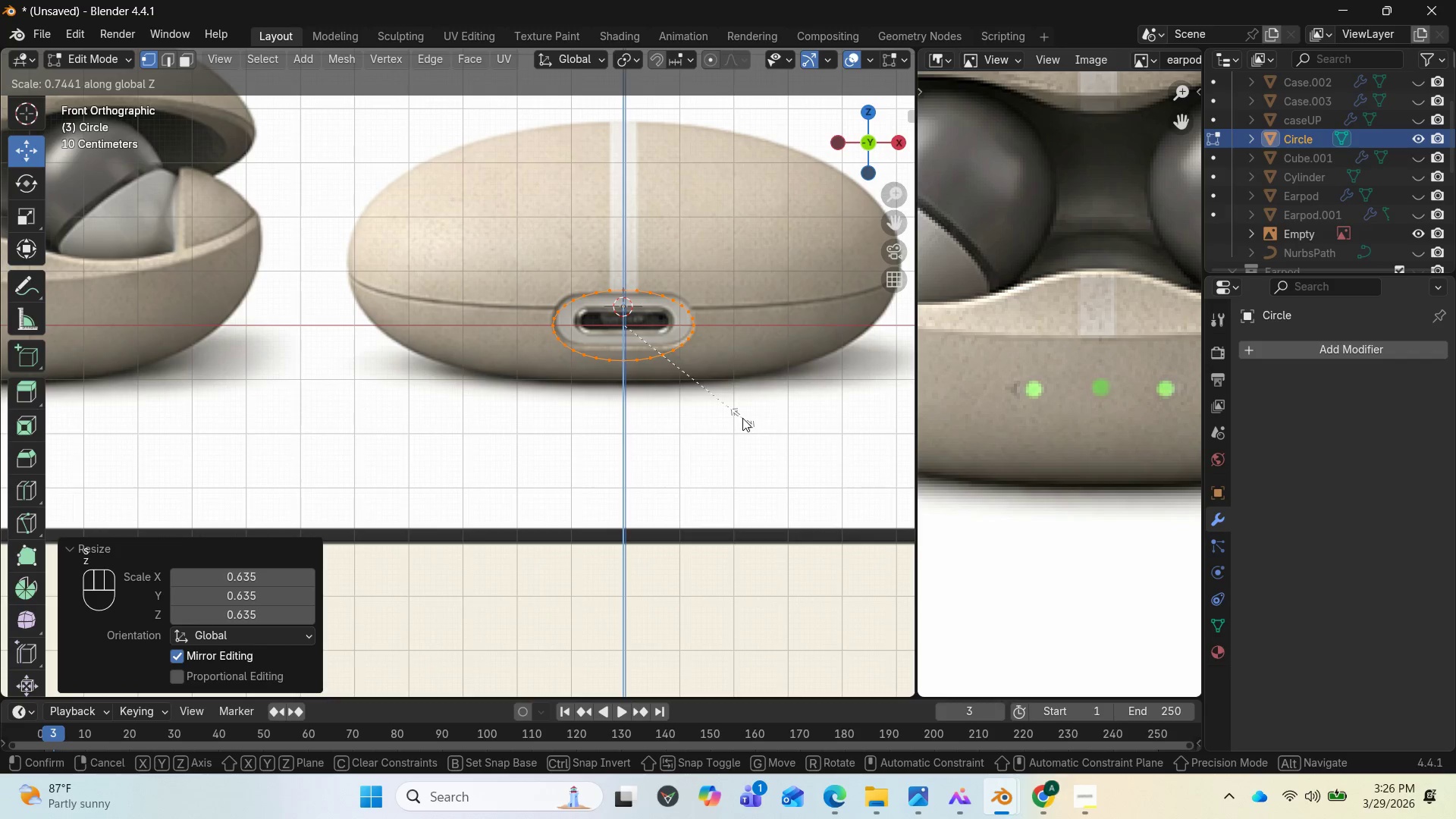 
left_click([742, 418])
 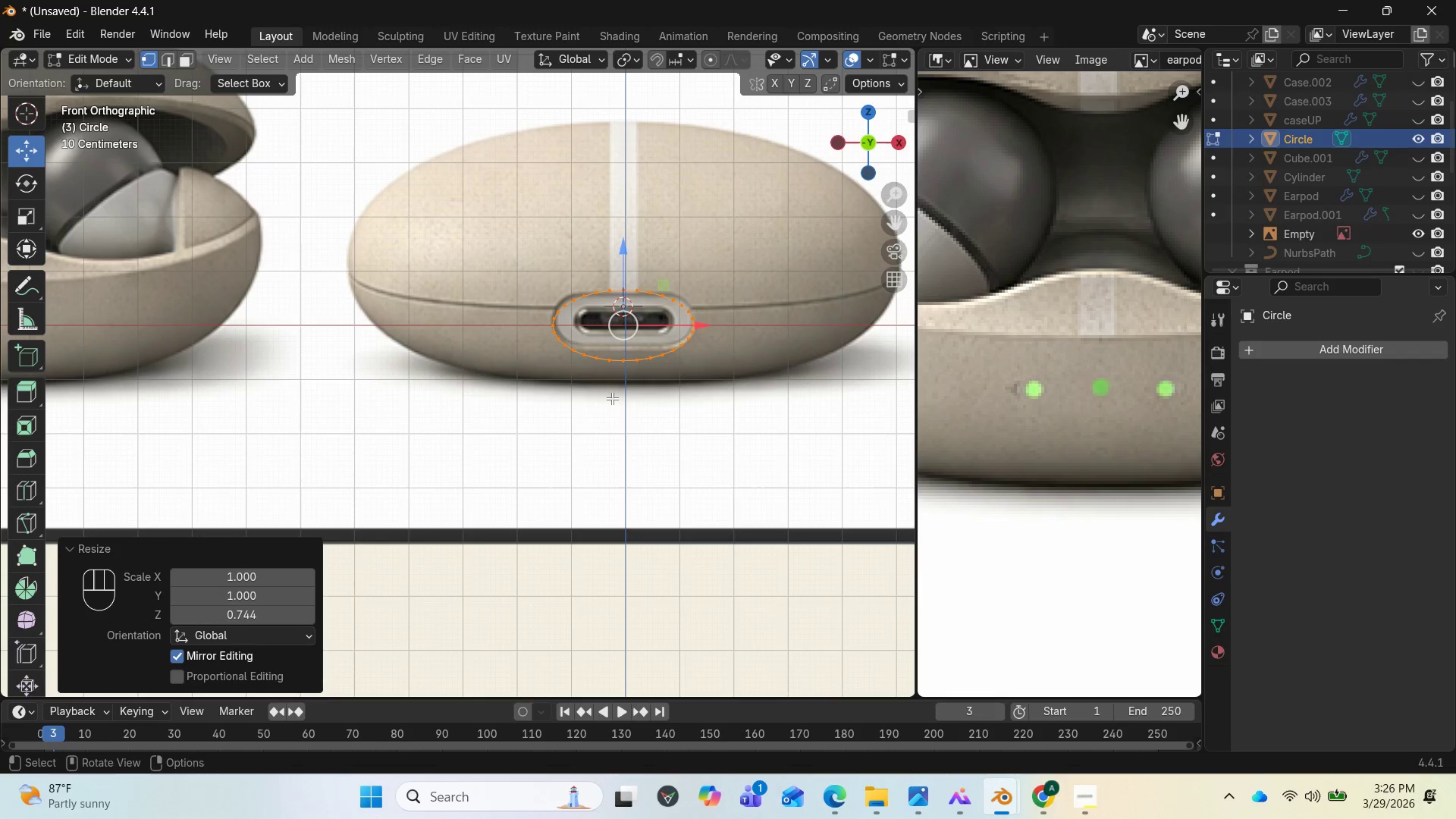 
scroll: coordinate [616, 386], scroll_direction: up, amount: 2.0
 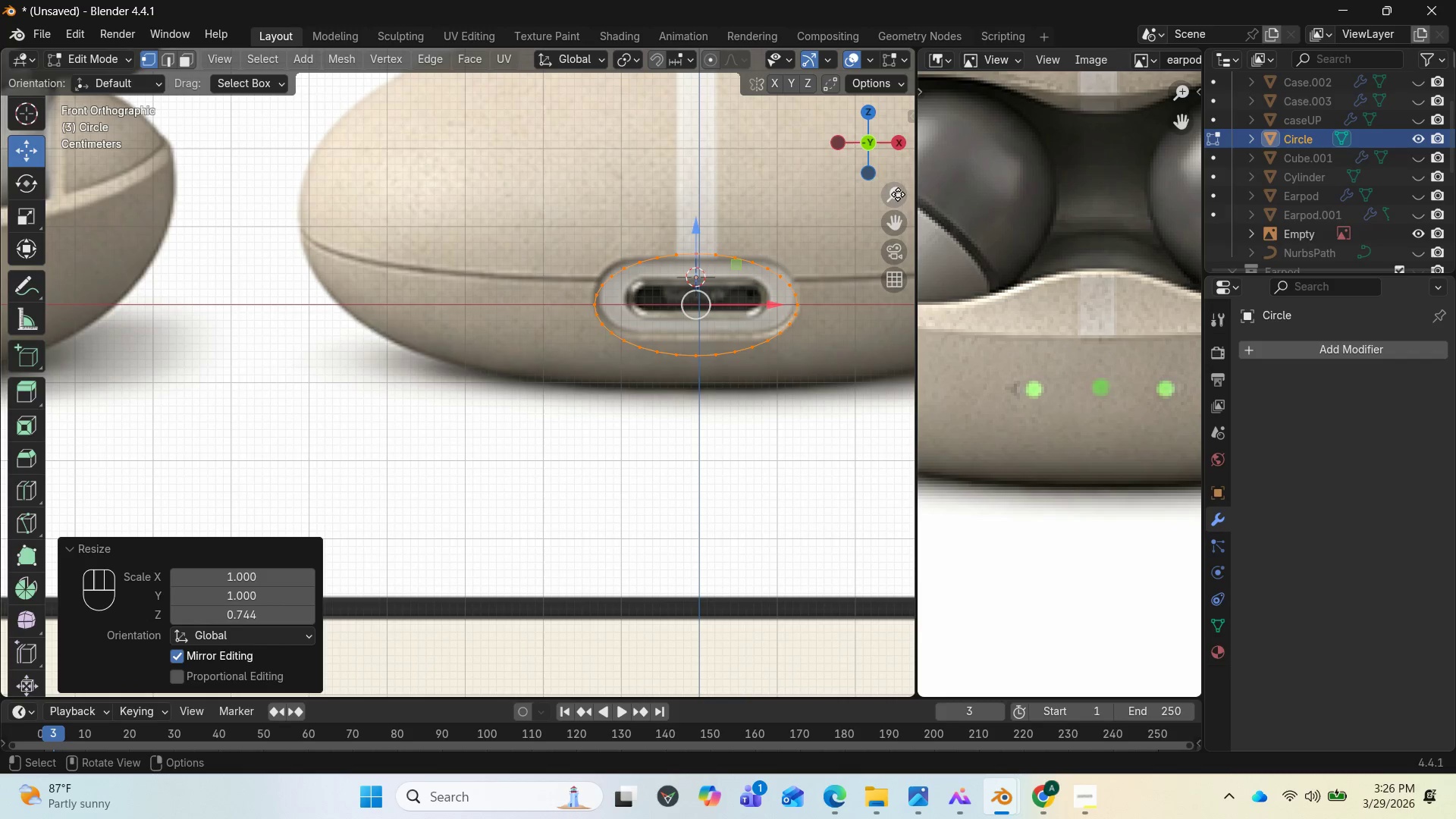 
left_click_drag(start_coordinate=[898, 194], to_coordinate=[895, 170])
 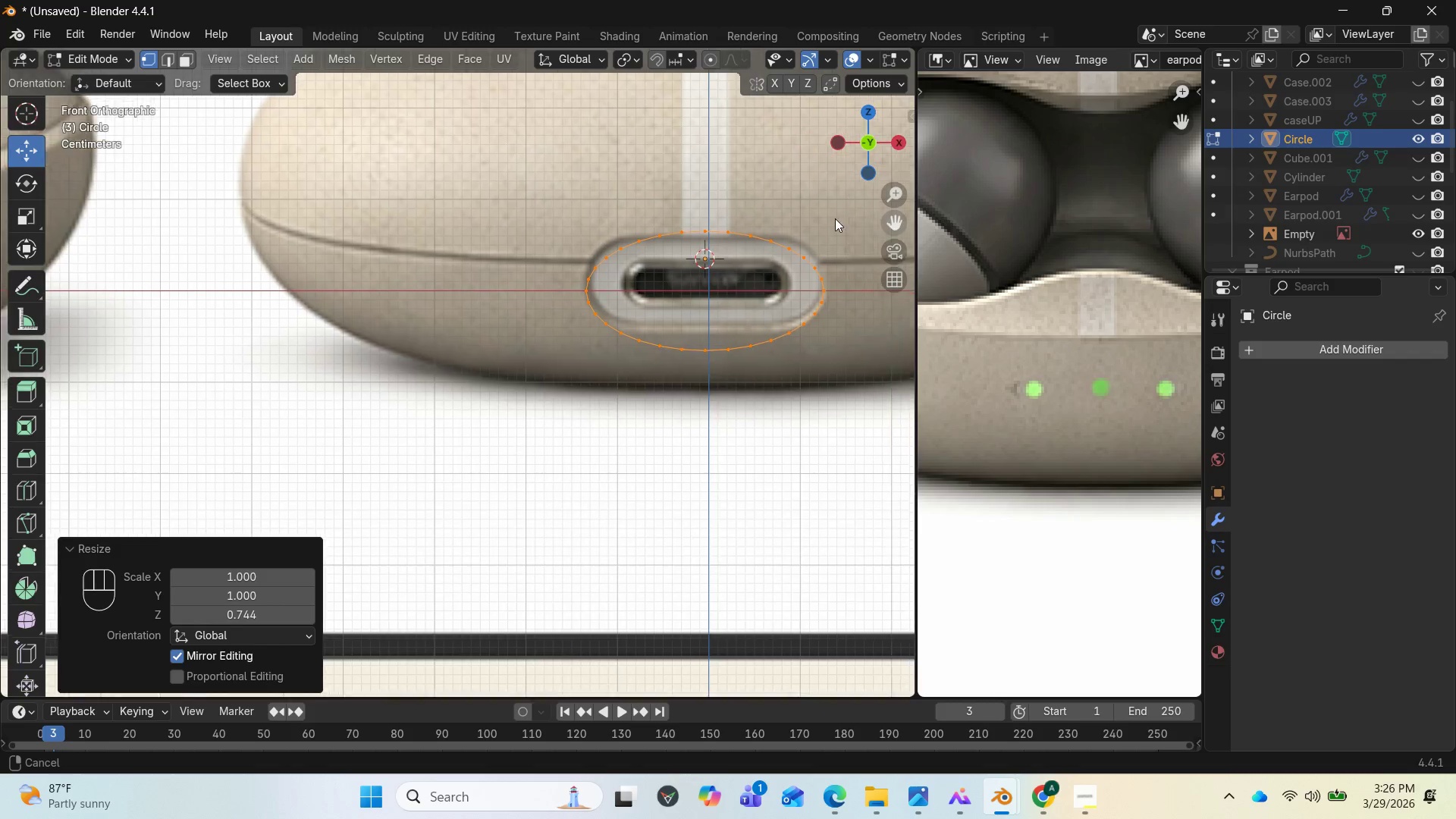 
left_click_drag(start_coordinate=[893, 223], to_coordinate=[706, 202])
 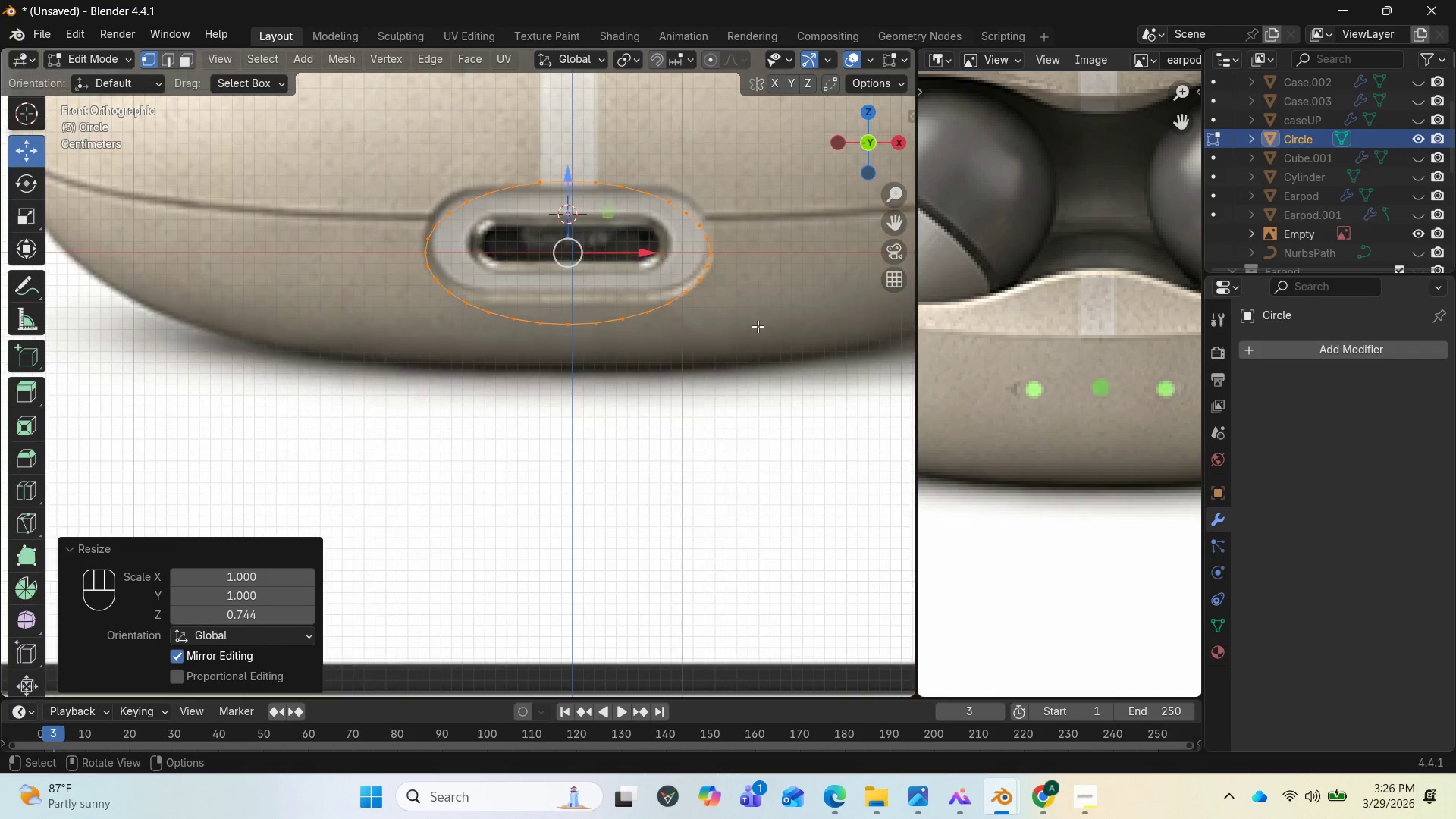 
scroll: coordinate [758, 326], scroll_direction: up, amount: 1.0
 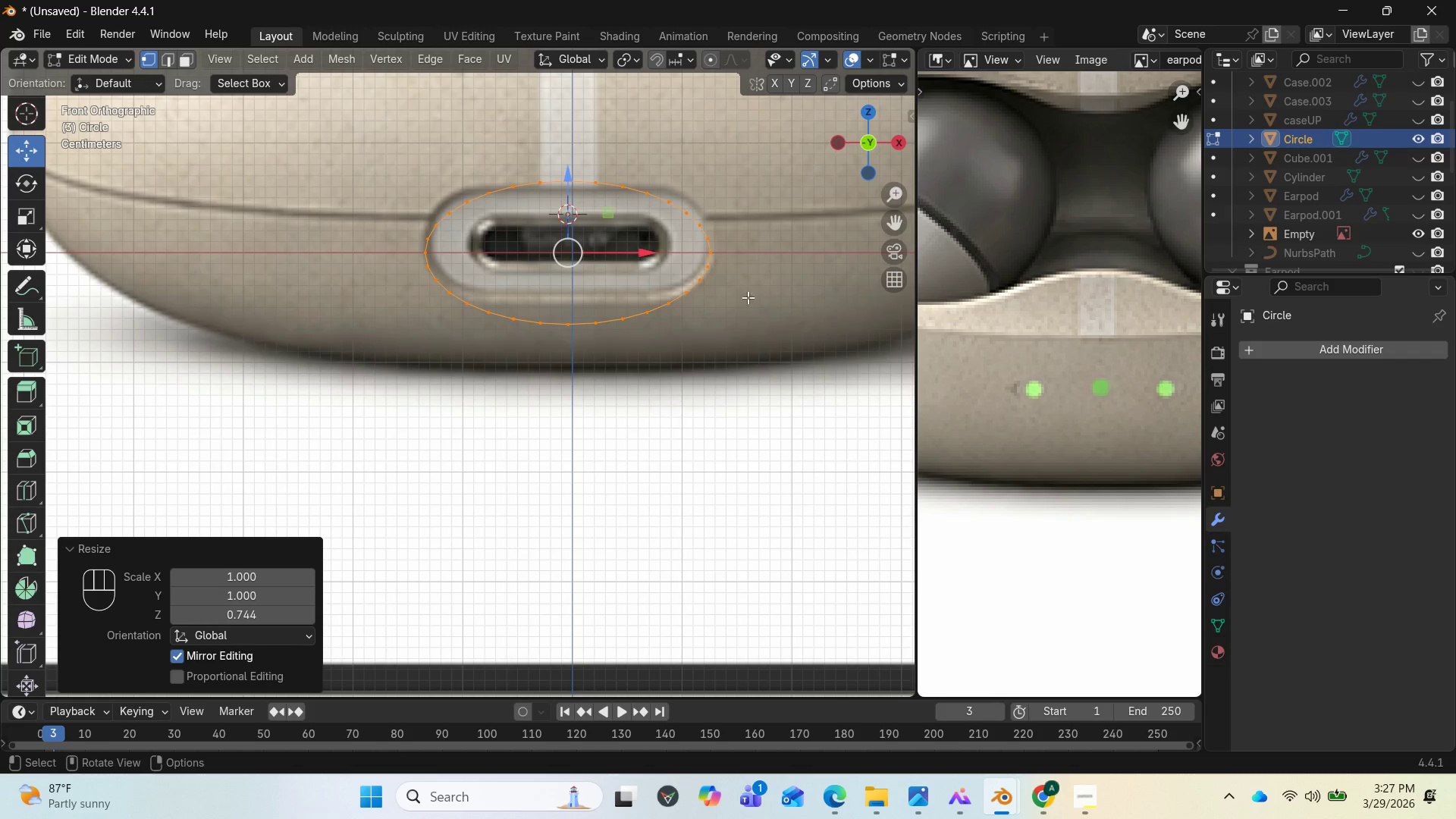 
wait(16.98)
 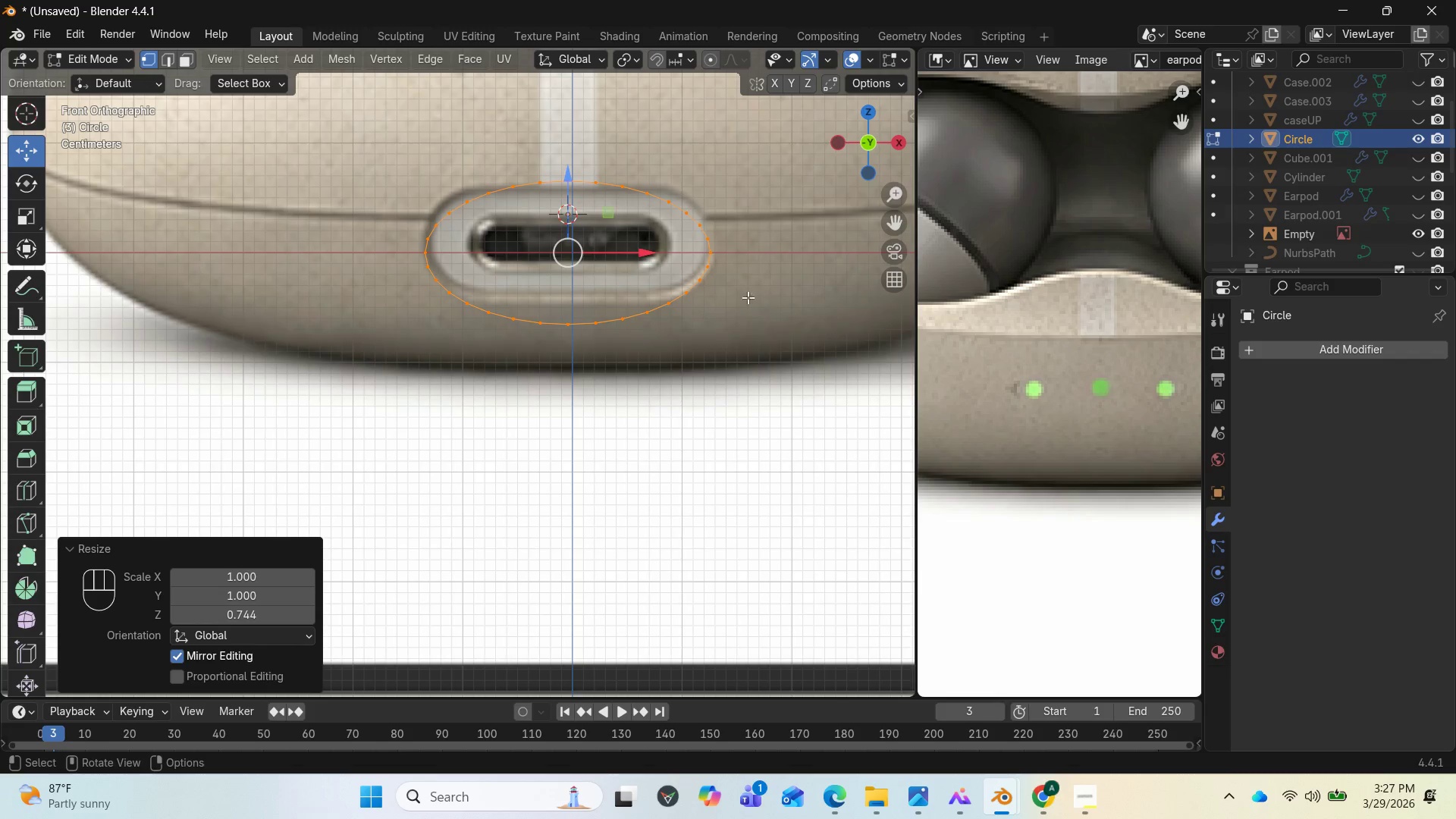 
left_click_drag(start_coordinate=[403, 177], to_coordinate=[493, 248])
 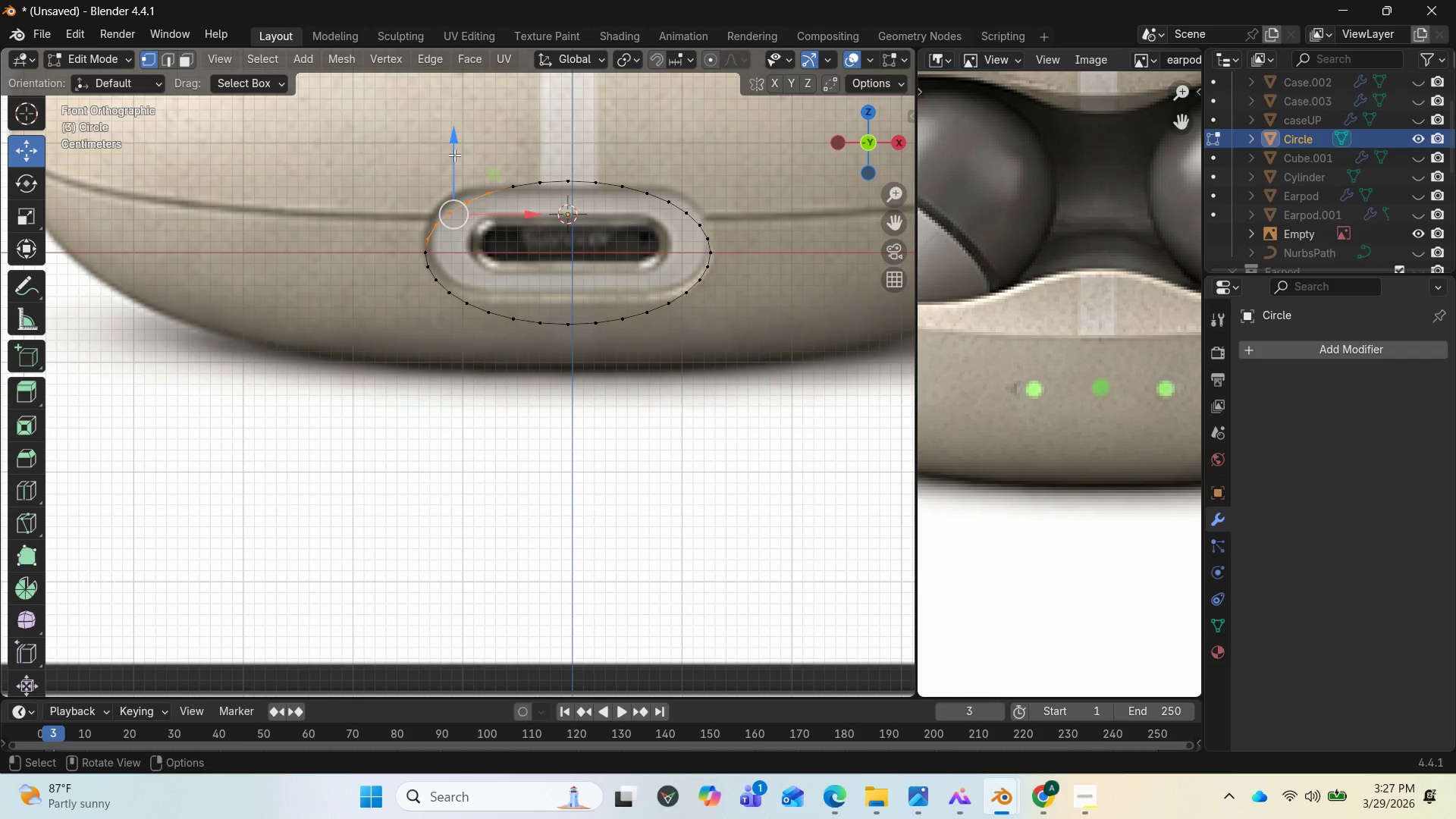 
left_click_drag(start_coordinate=[454, 154], to_coordinate=[444, 140])
 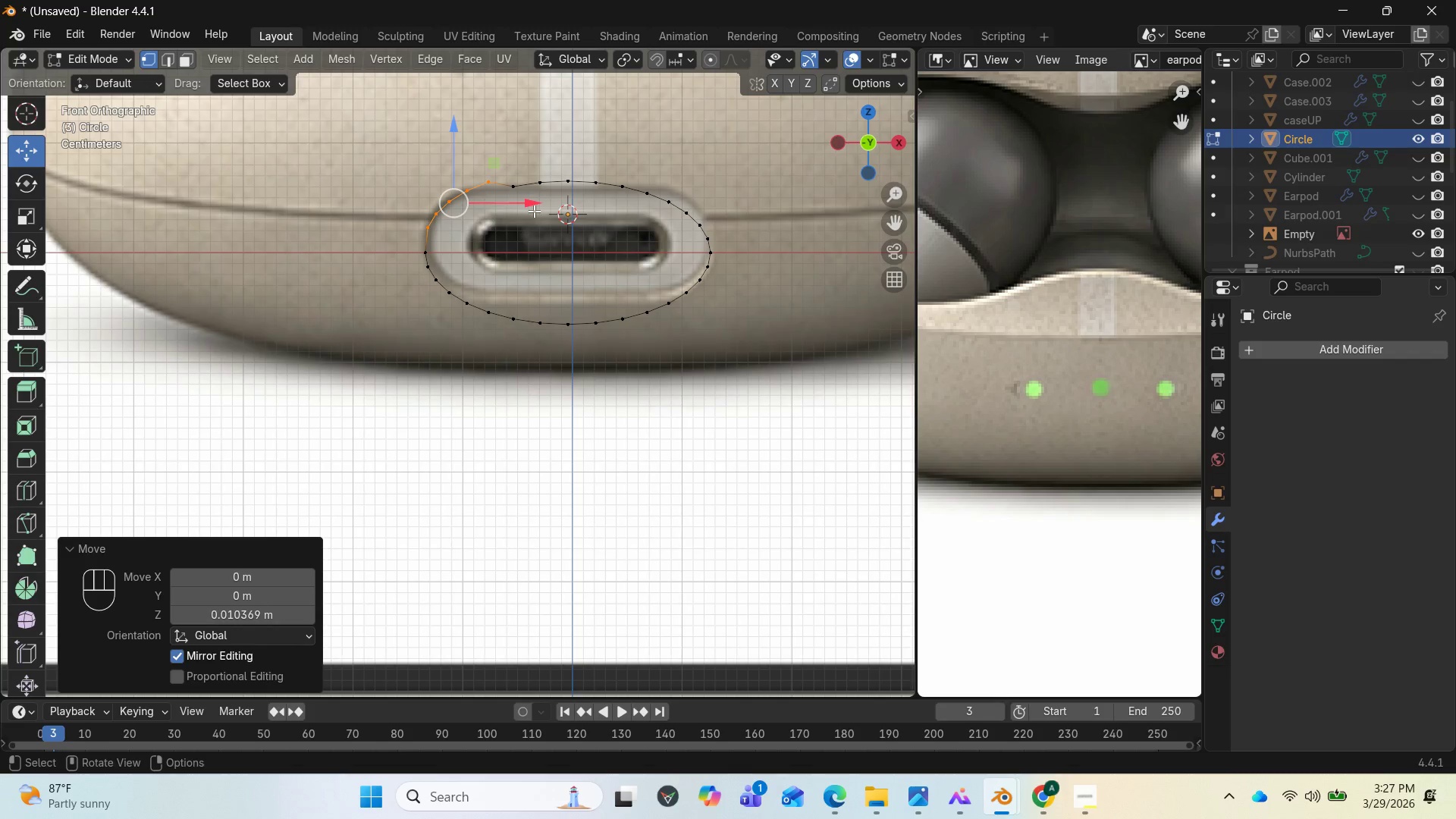 
left_click_drag(start_coordinate=[531, 203], to_coordinate=[523, 198])
 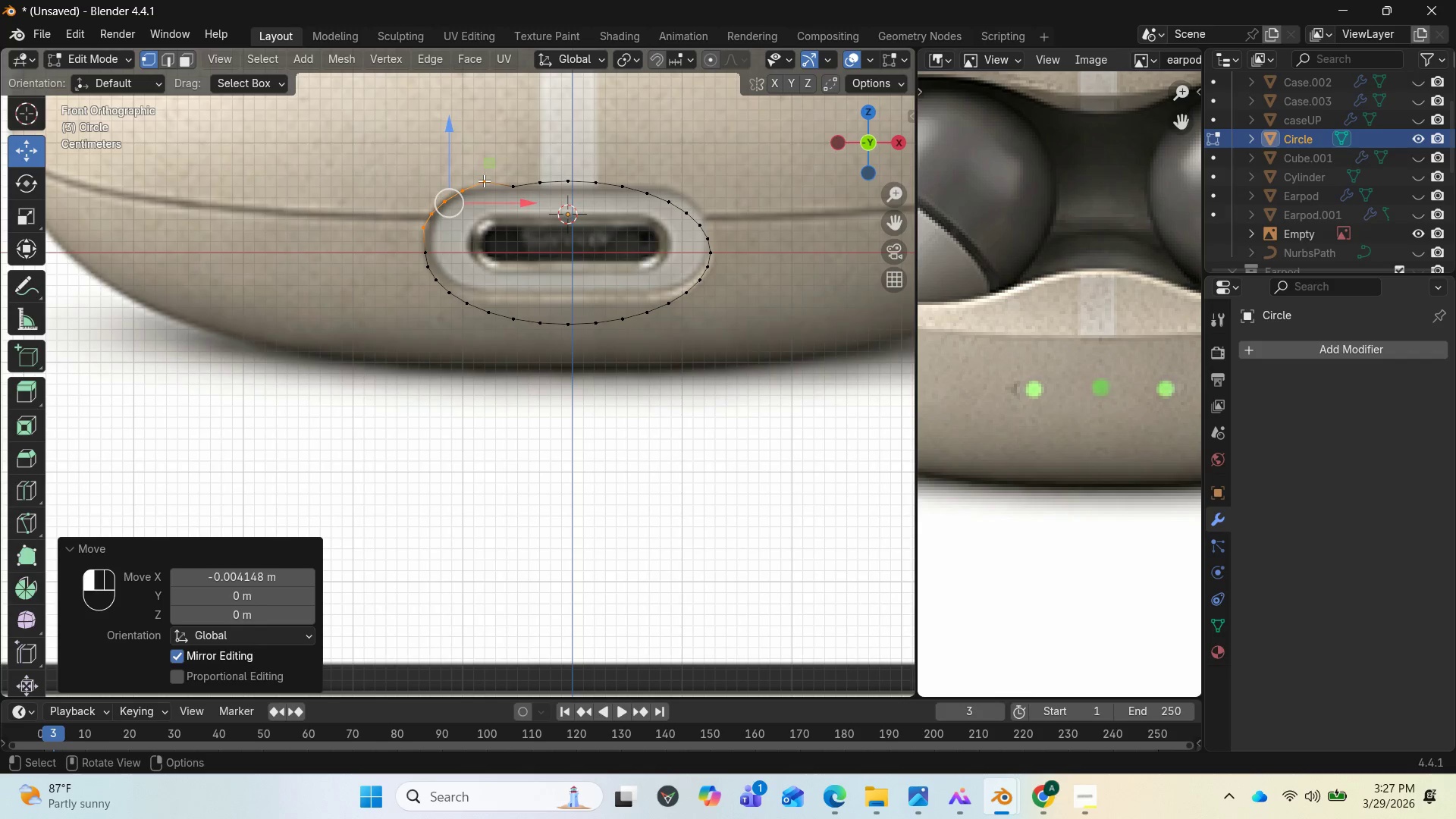 
left_click([484, 180])
 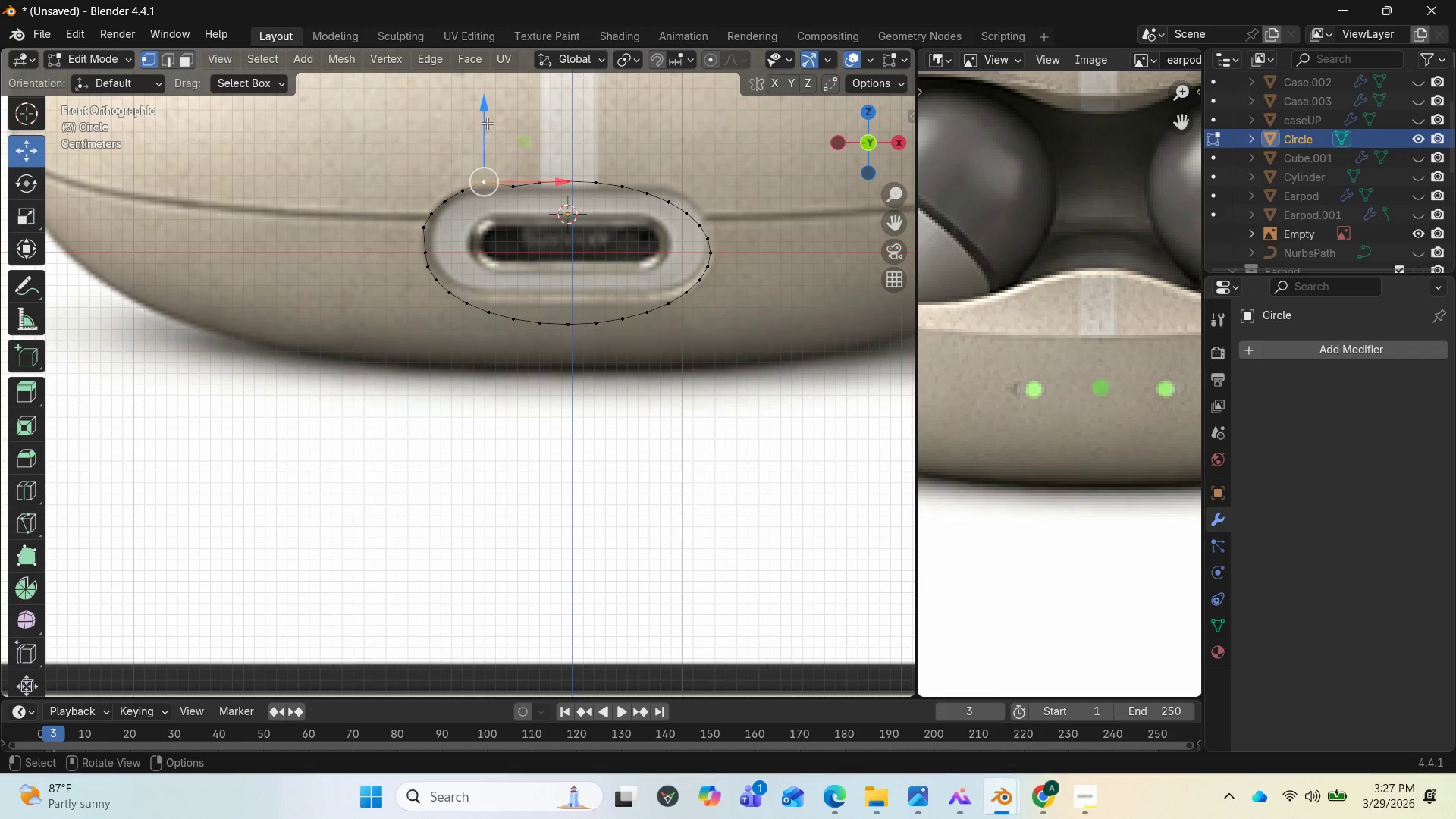 
left_click_drag(start_coordinate=[487, 123], to_coordinate=[491, 133])
 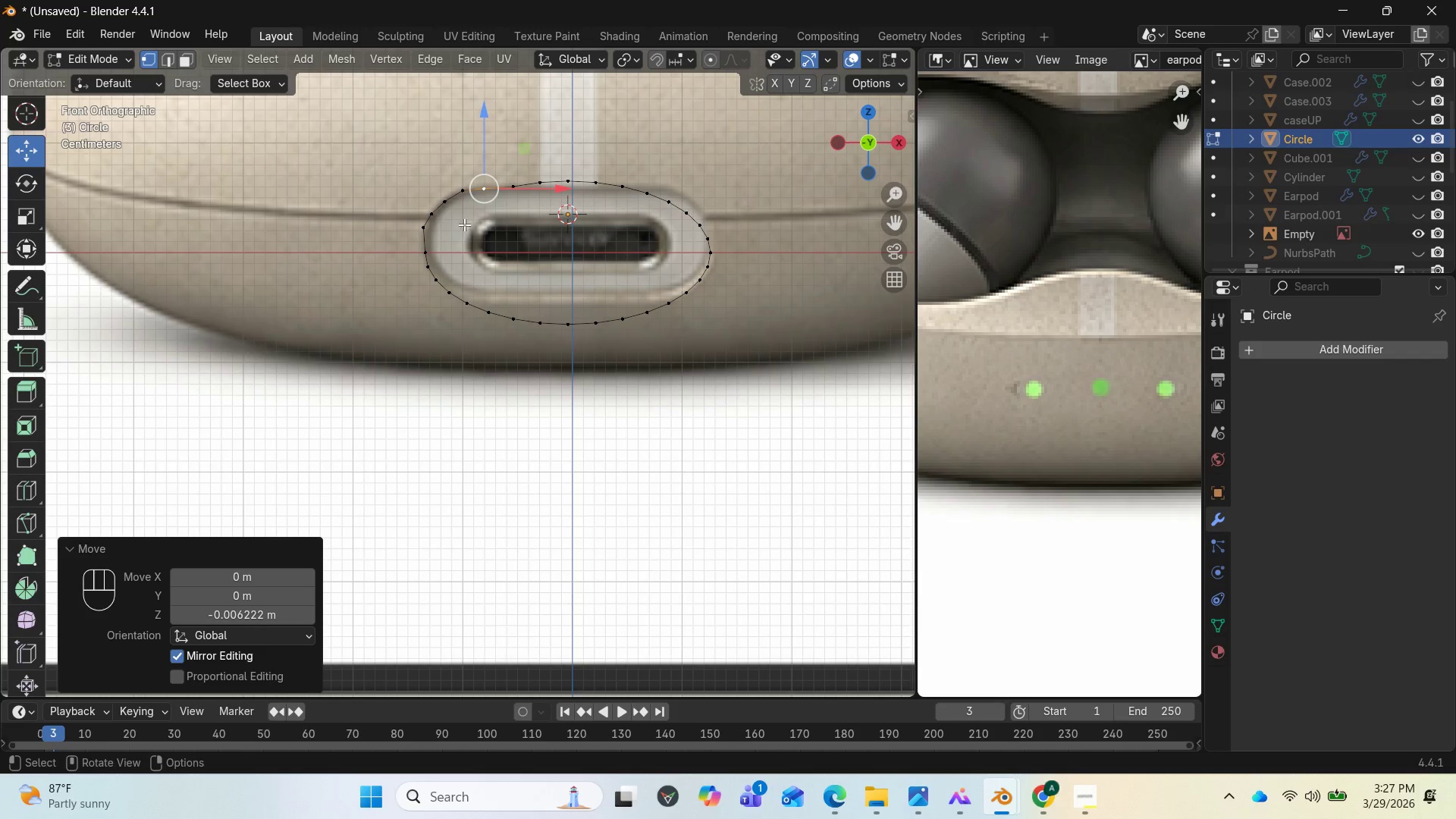 
left_click([427, 225])
 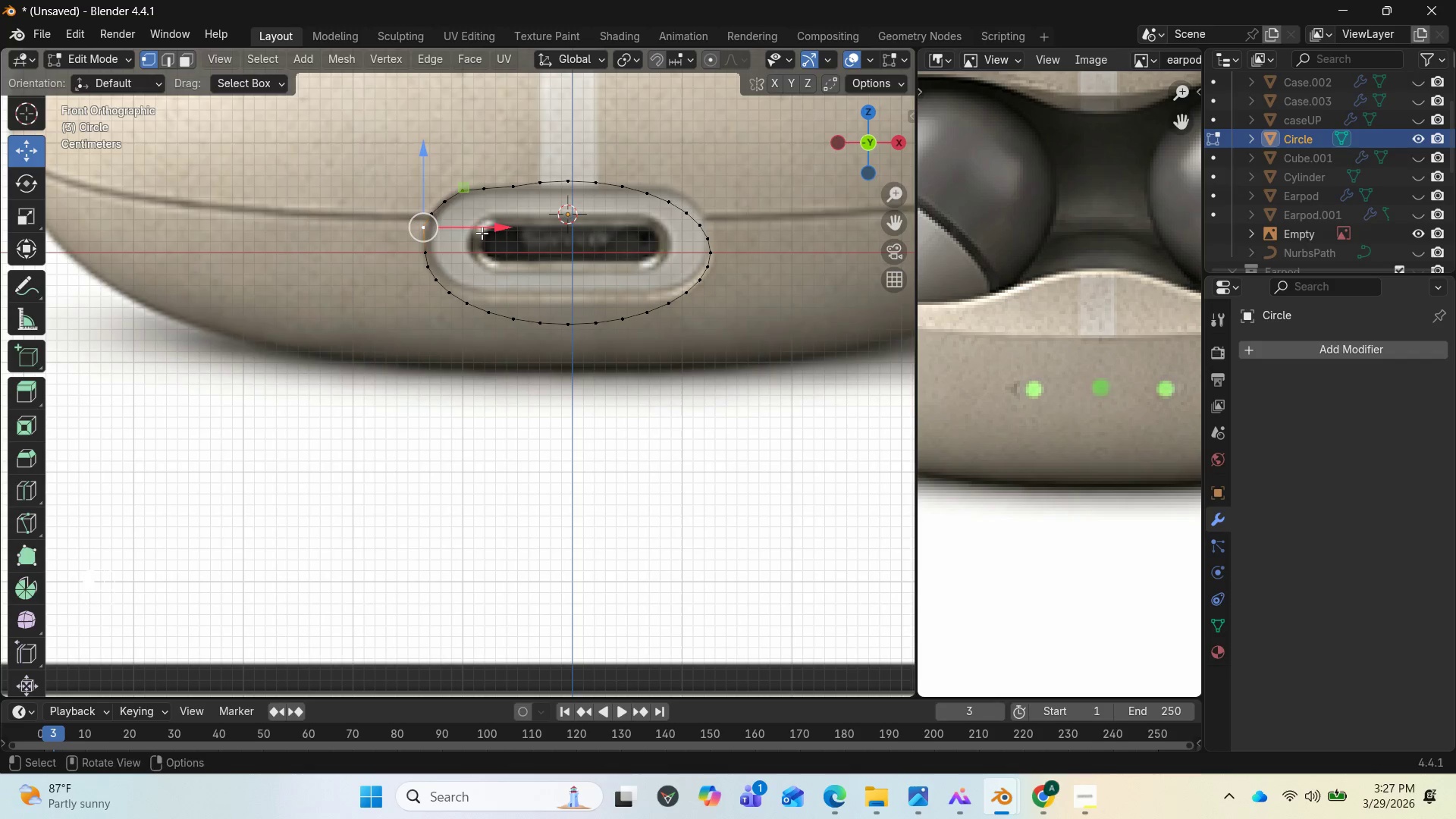 
left_click_drag(start_coordinate=[481, 233], to_coordinate=[486, 233])
 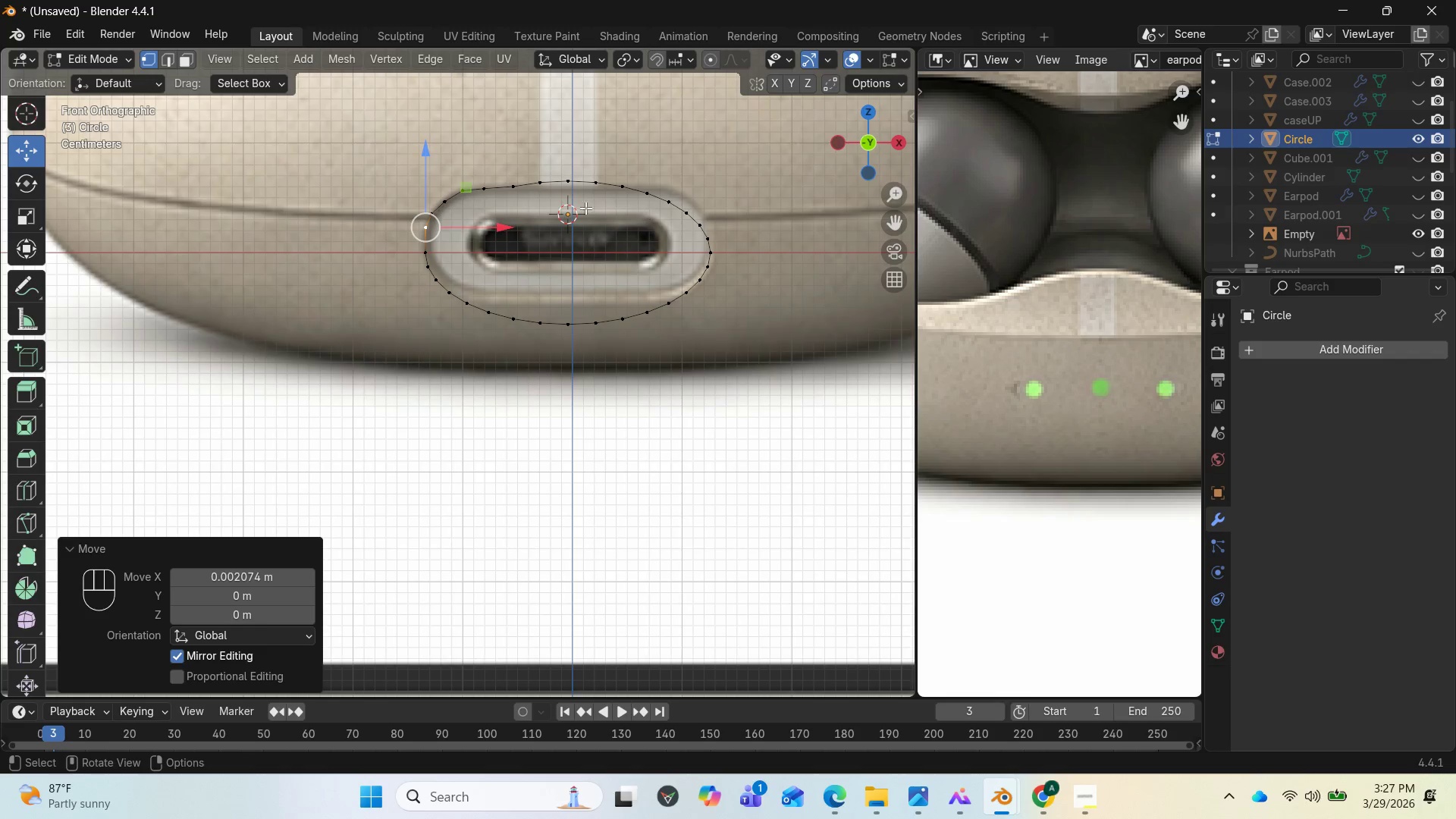 
left_click_drag(start_coordinate=[535, 158], to_coordinate=[598, 193])
 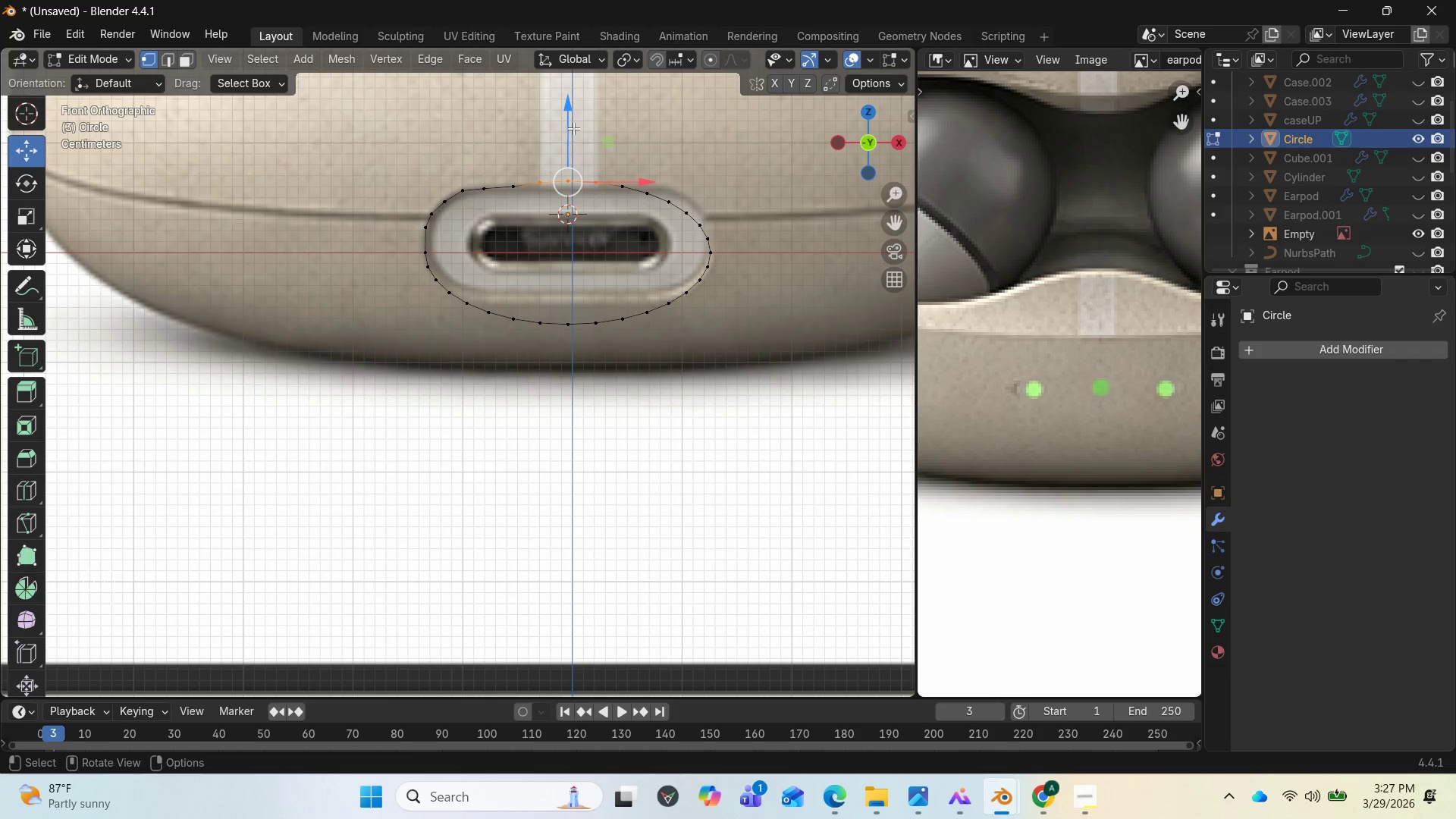 
left_click_drag(start_coordinate=[573, 128], to_coordinate=[572, 134])
 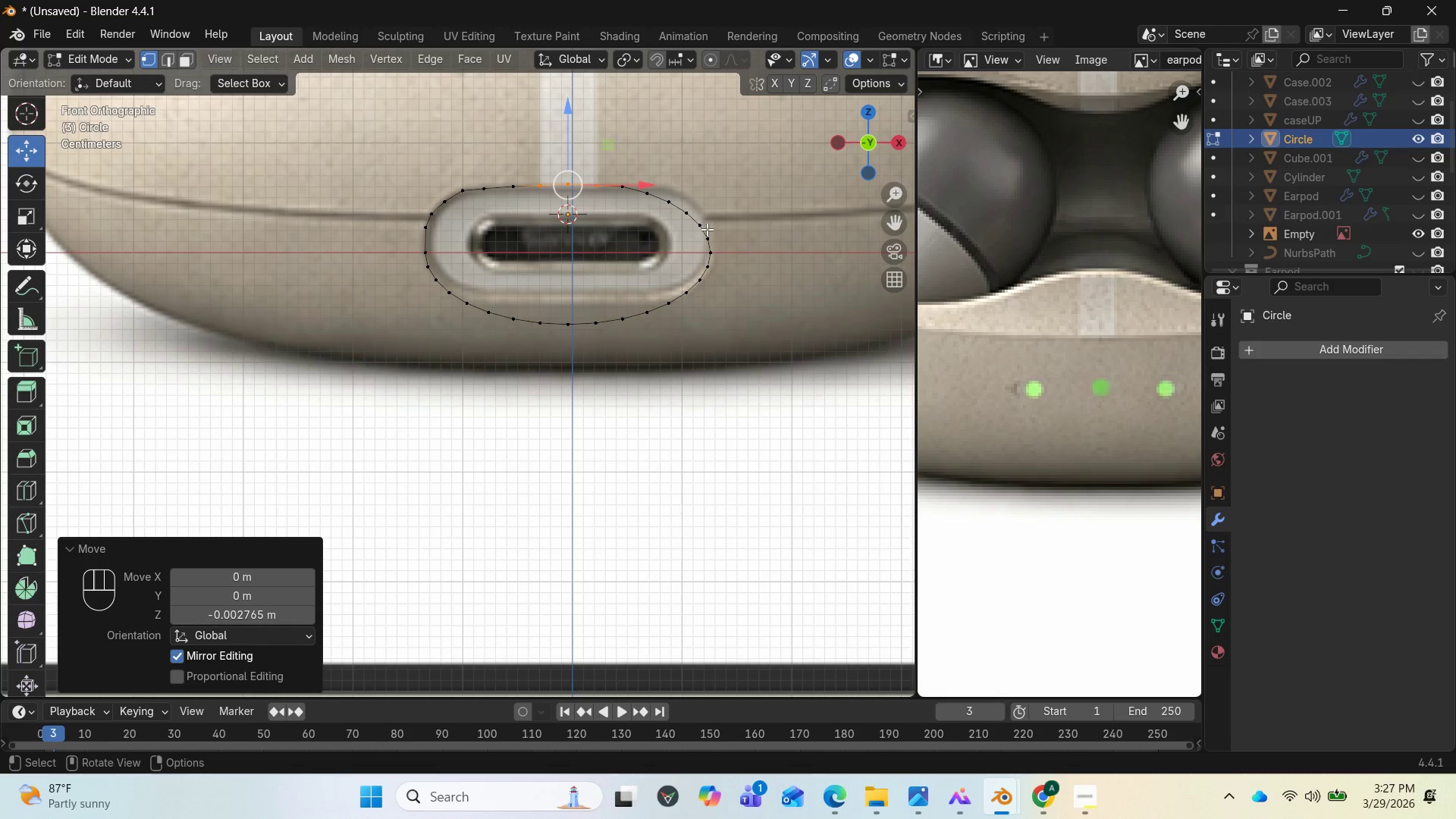 
wait(6.42)
 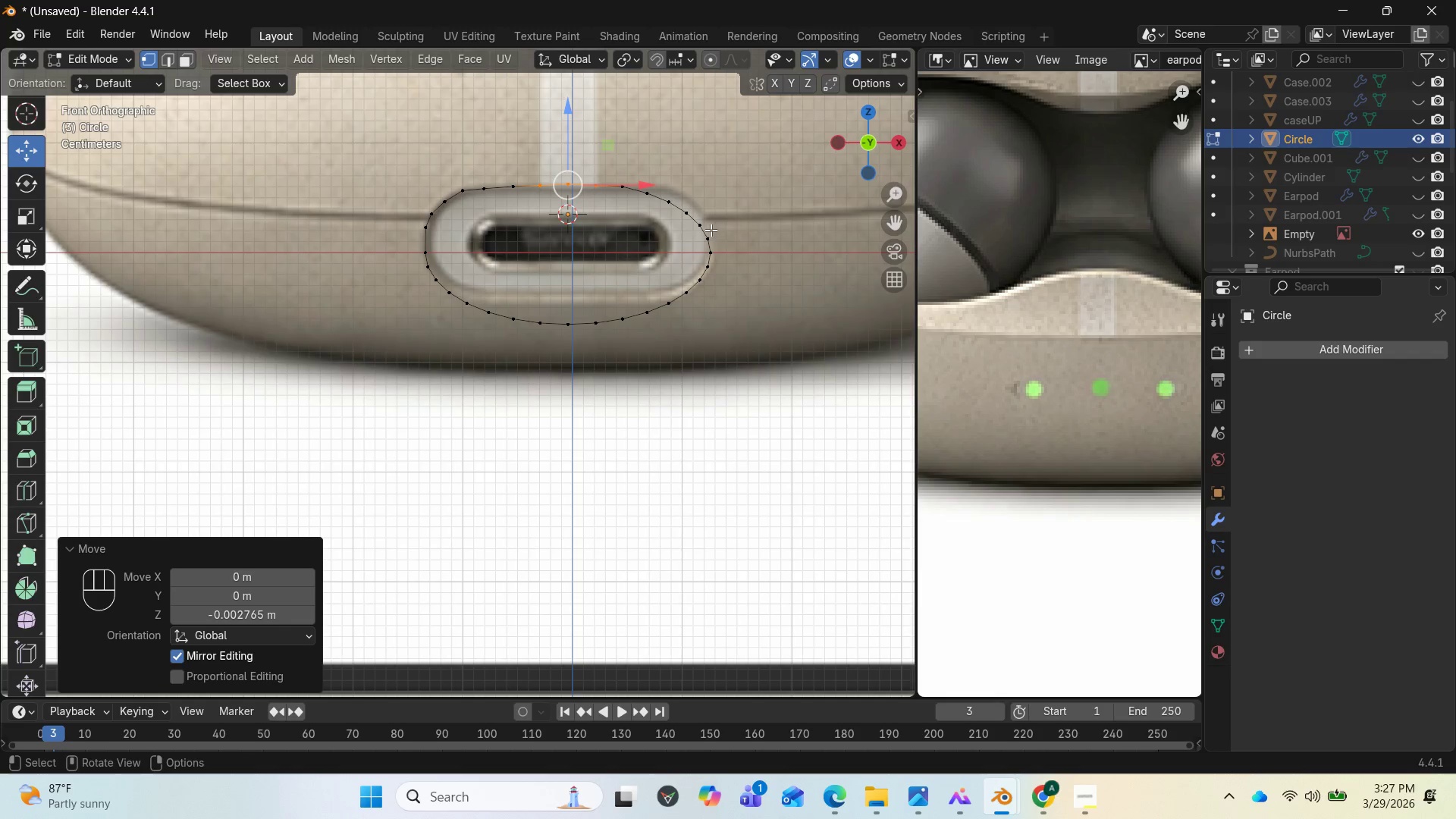 
left_click_drag(start_coordinate=[714, 237], to_coordinate=[660, 193])
 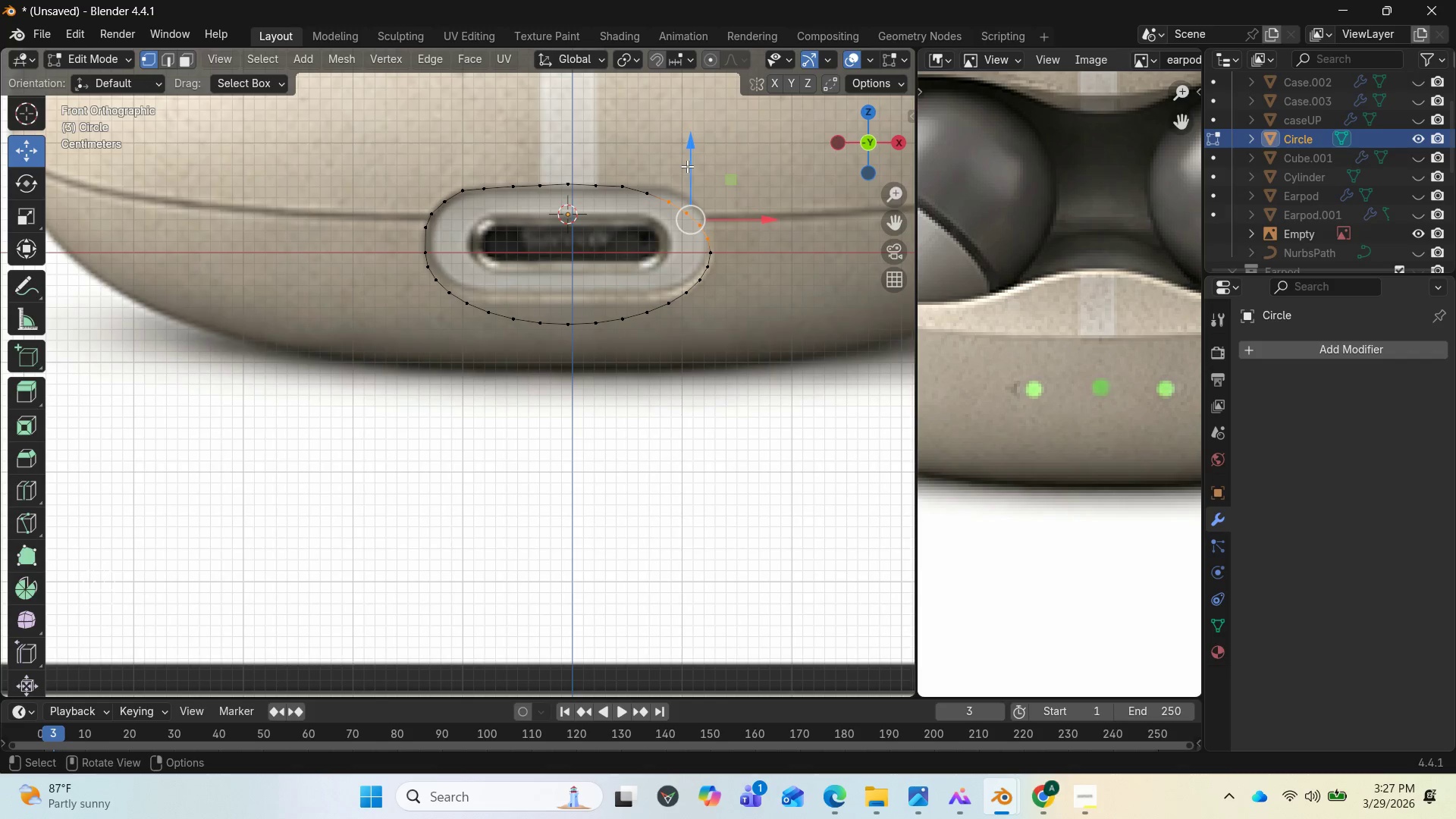 
left_click_drag(start_coordinate=[687, 166], to_coordinate=[694, 152])
 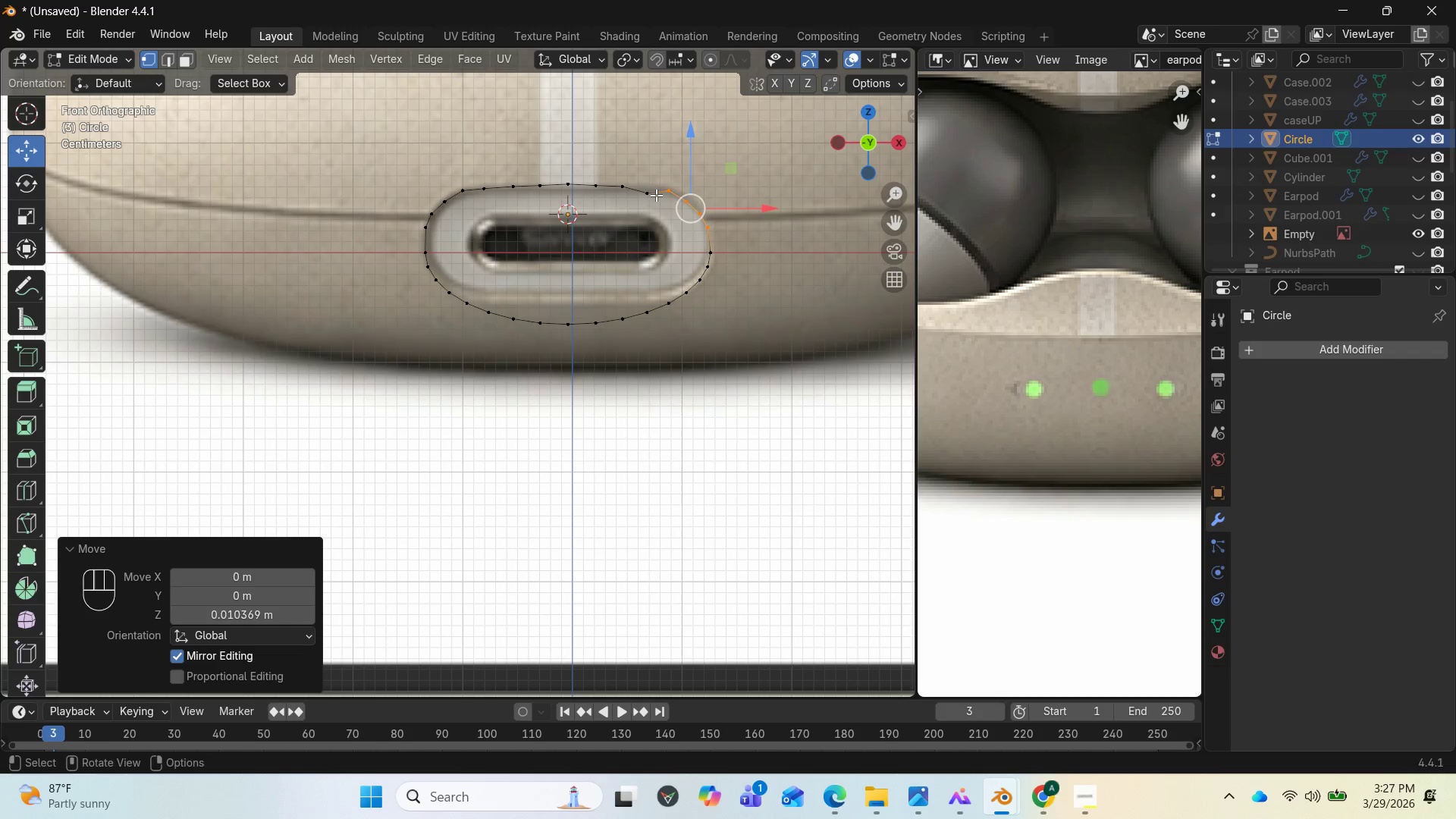 
left_click([656, 195])
 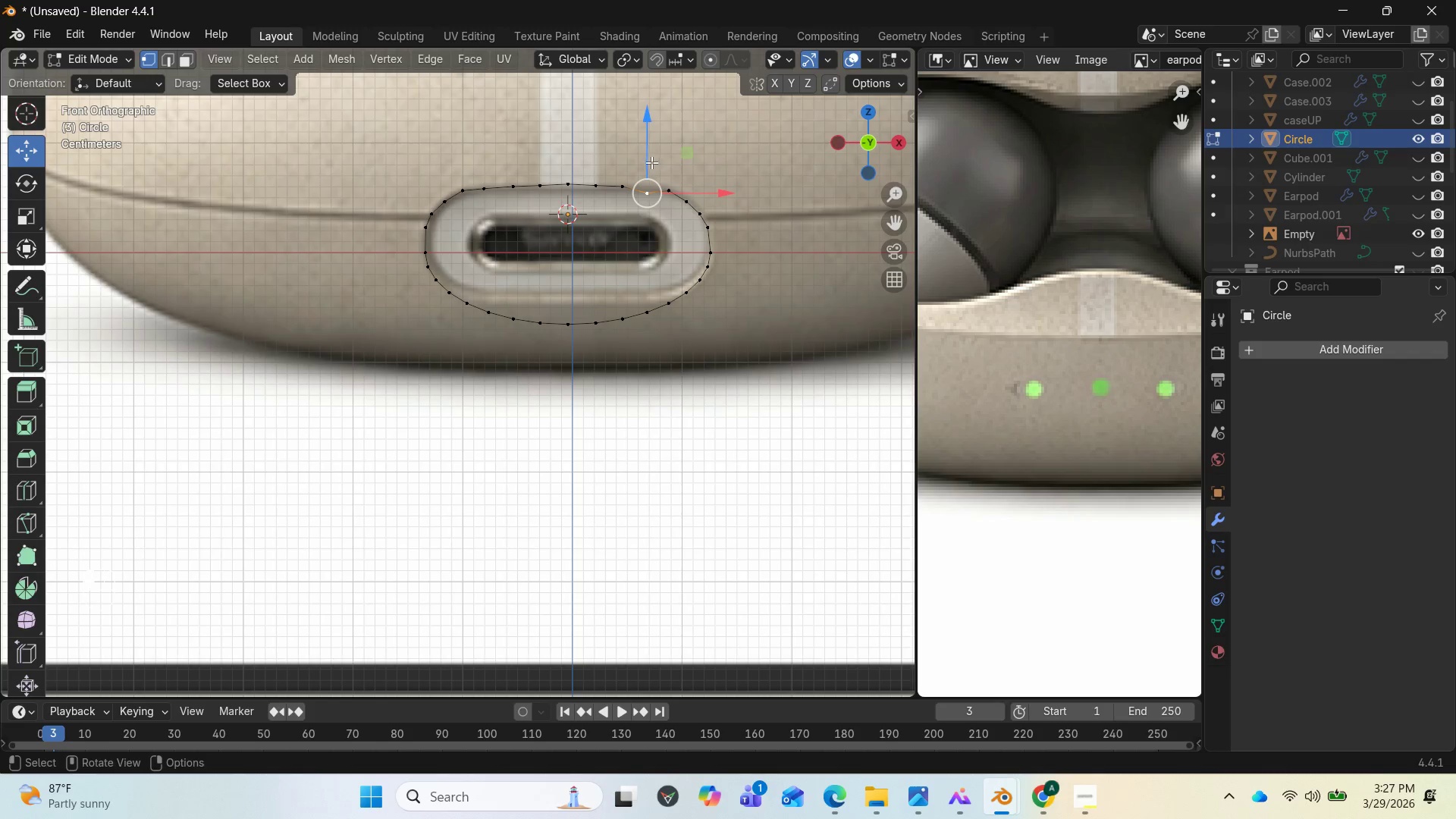 
left_click_drag(start_coordinate=[652, 163], to_coordinate=[651, 153])
 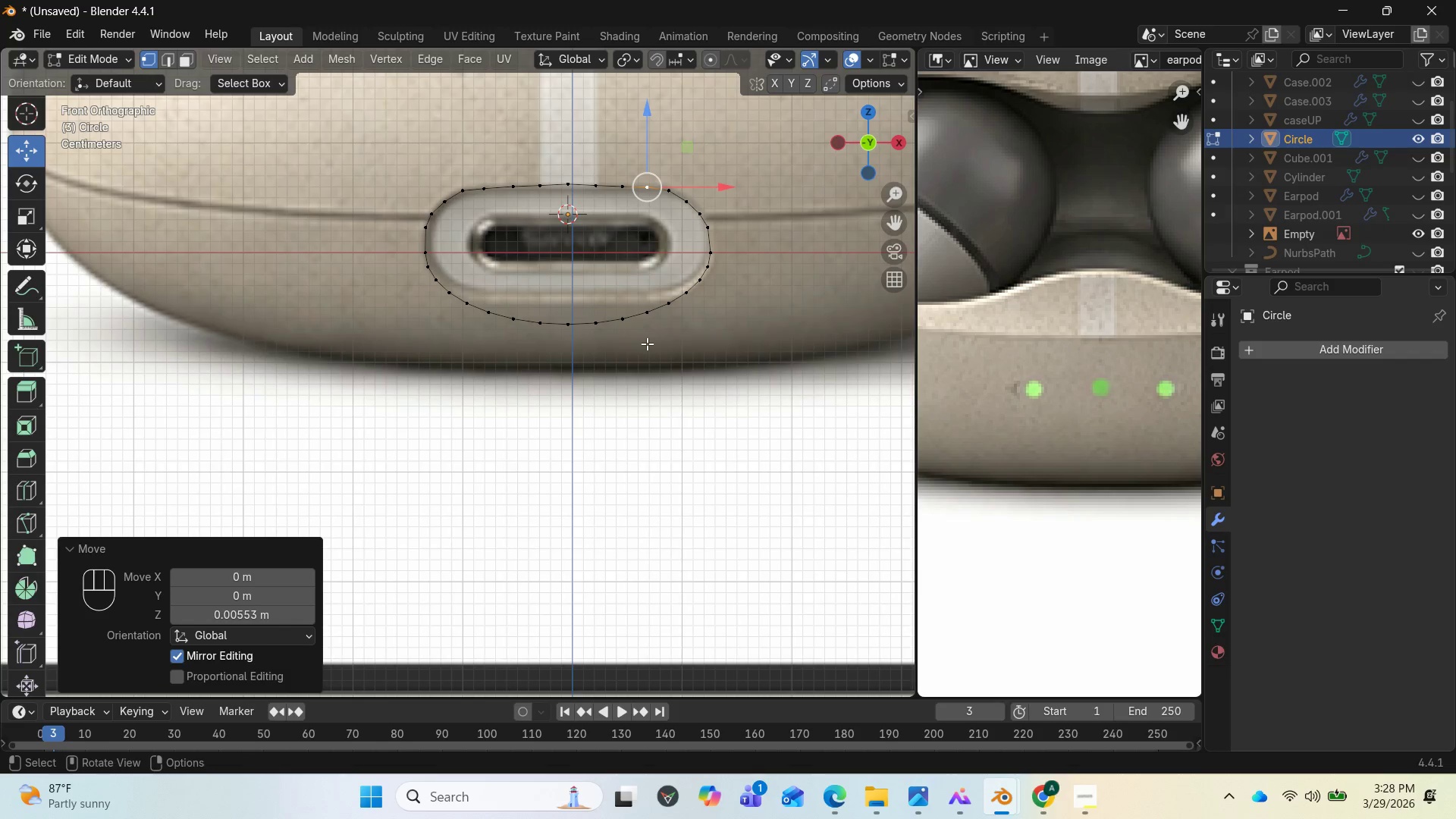 
wait(5.2)
 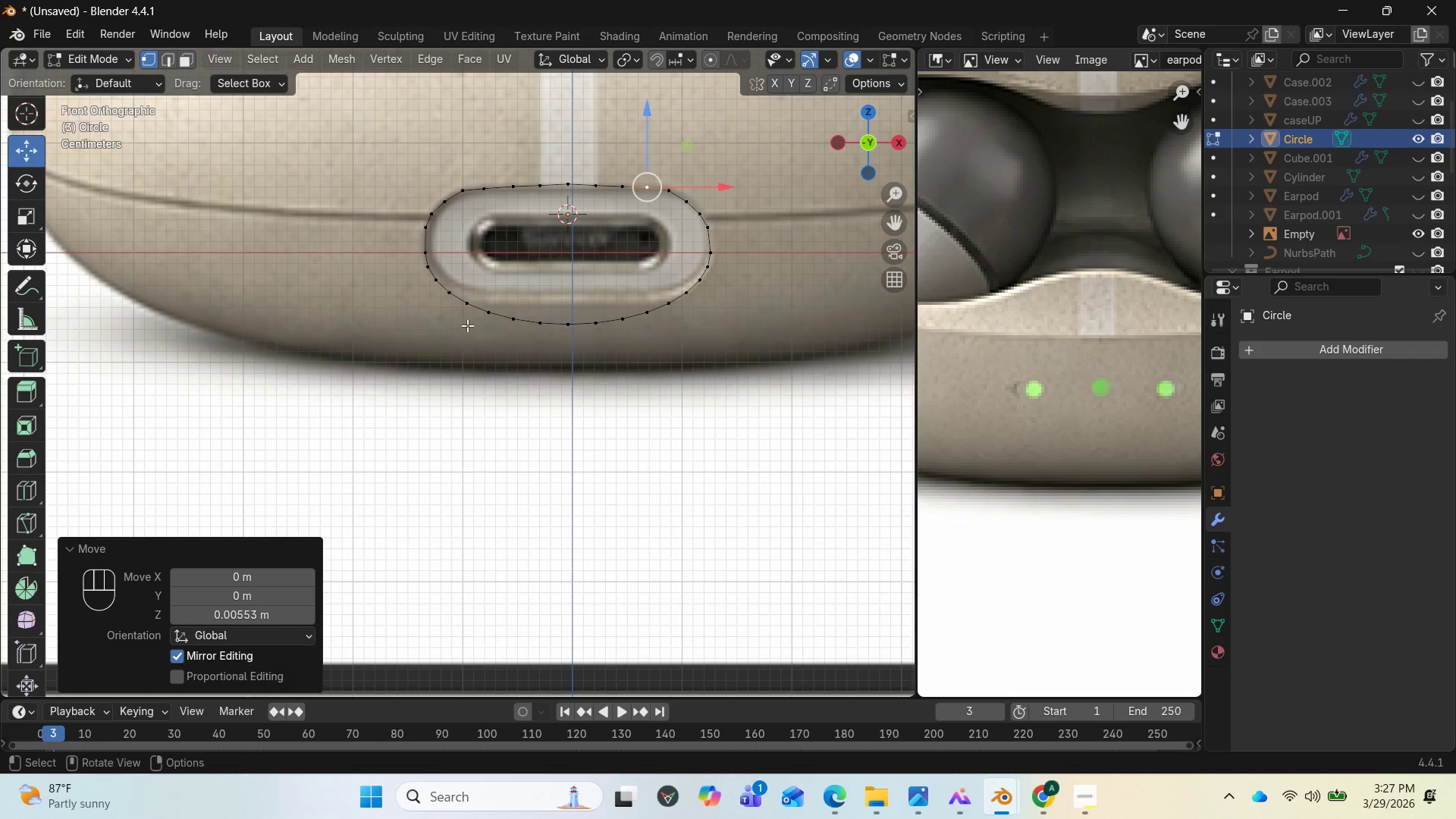 
left_click_drag(start_coordinate=[664, 331], to_coordinate=[460, 302])
 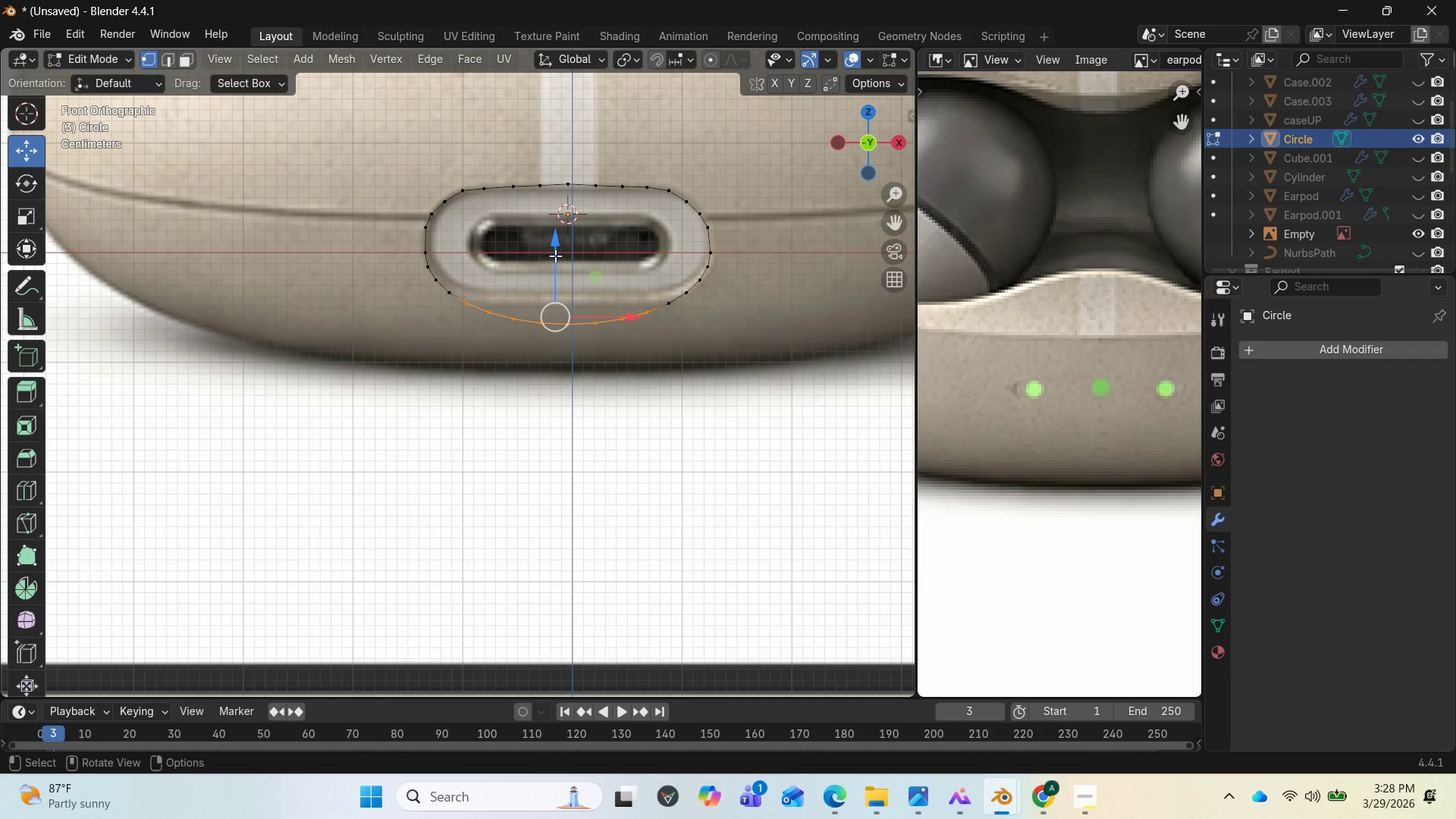 
left_click_drag(start_coordinate=[556, 254], to_coordinate=[563, 243])
 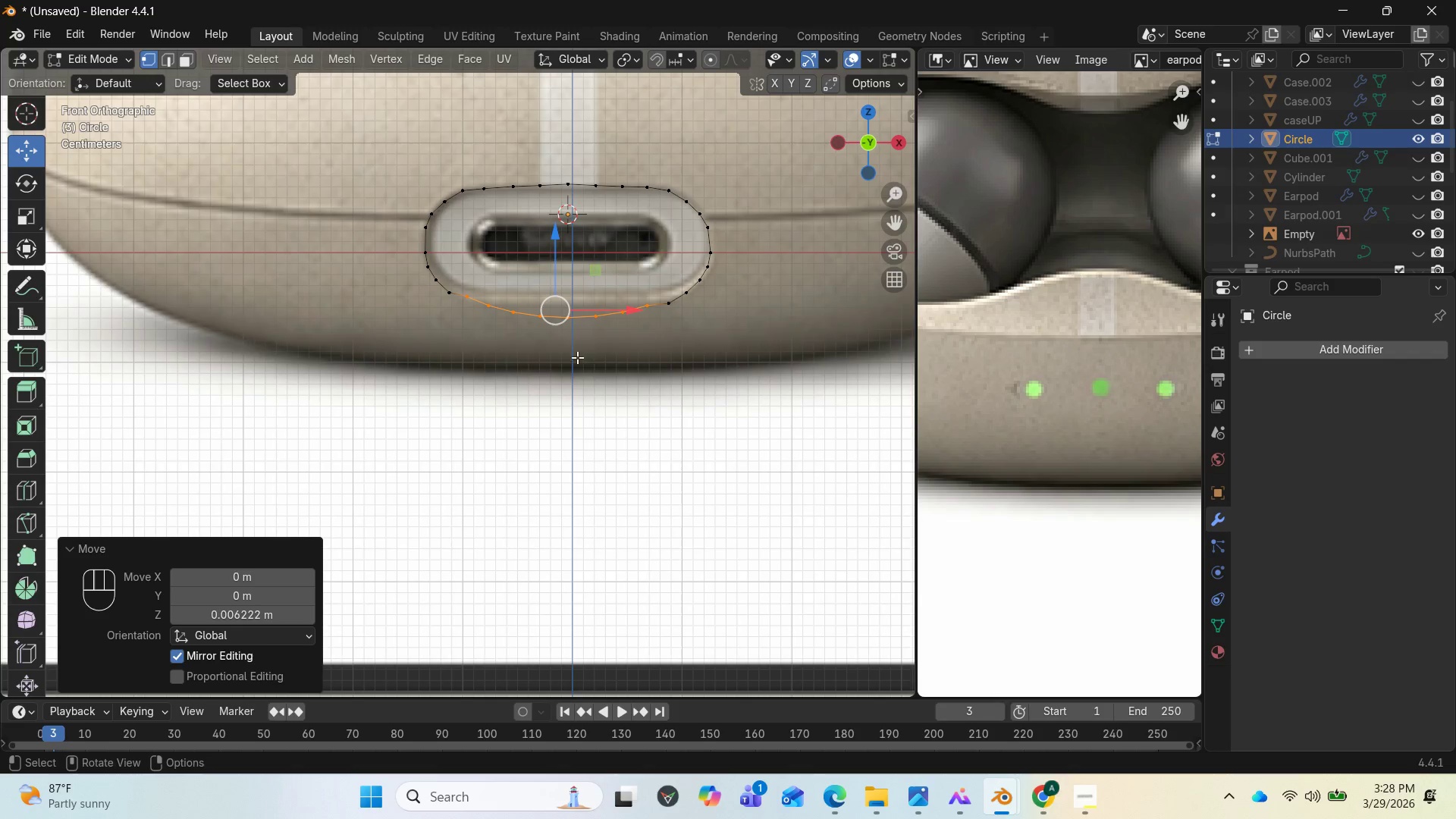 
left_click([598, 351])
 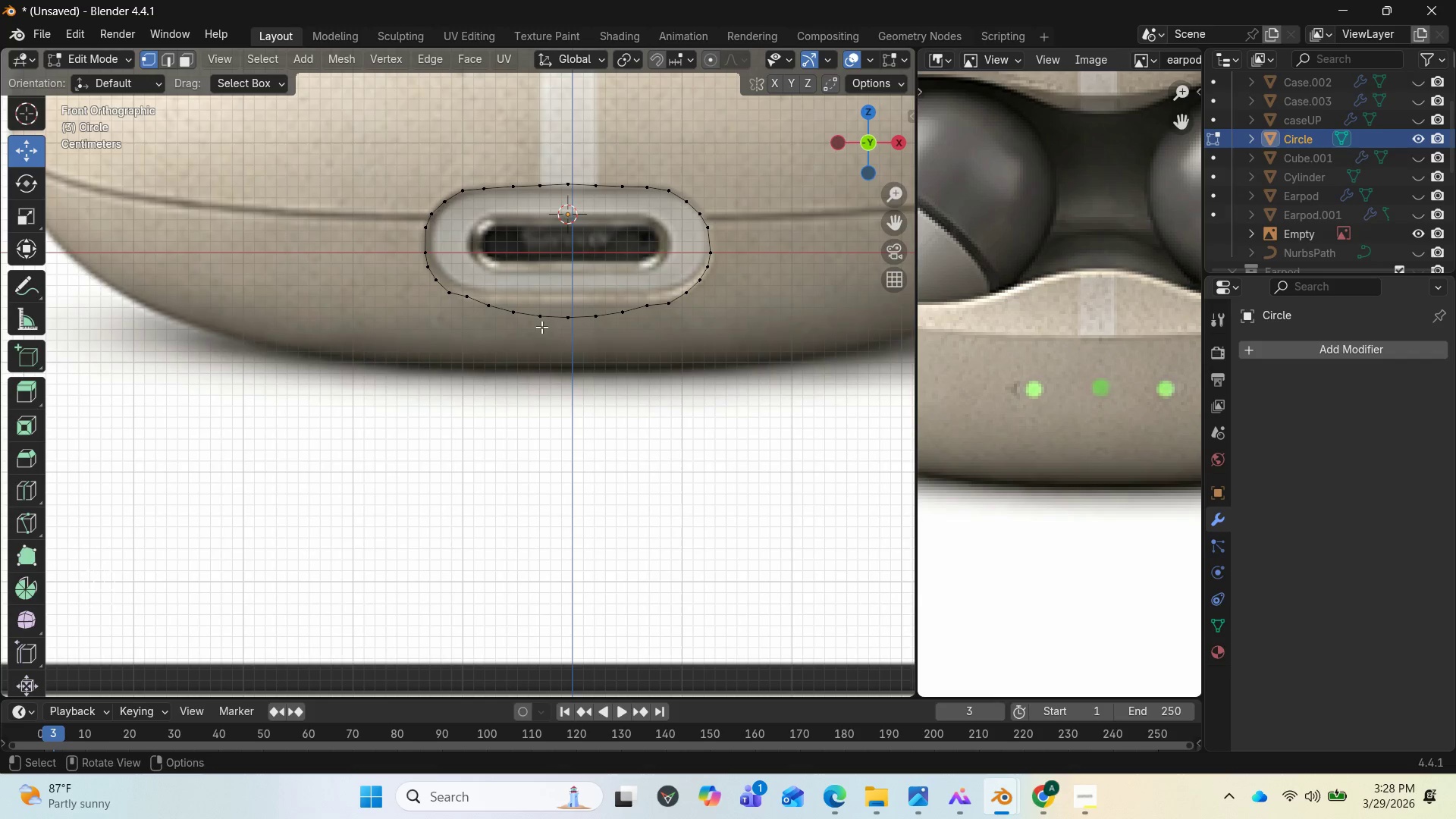 
left_click_drag(start_coordinate=[541, 326], to_coordinate=[486, 297])
 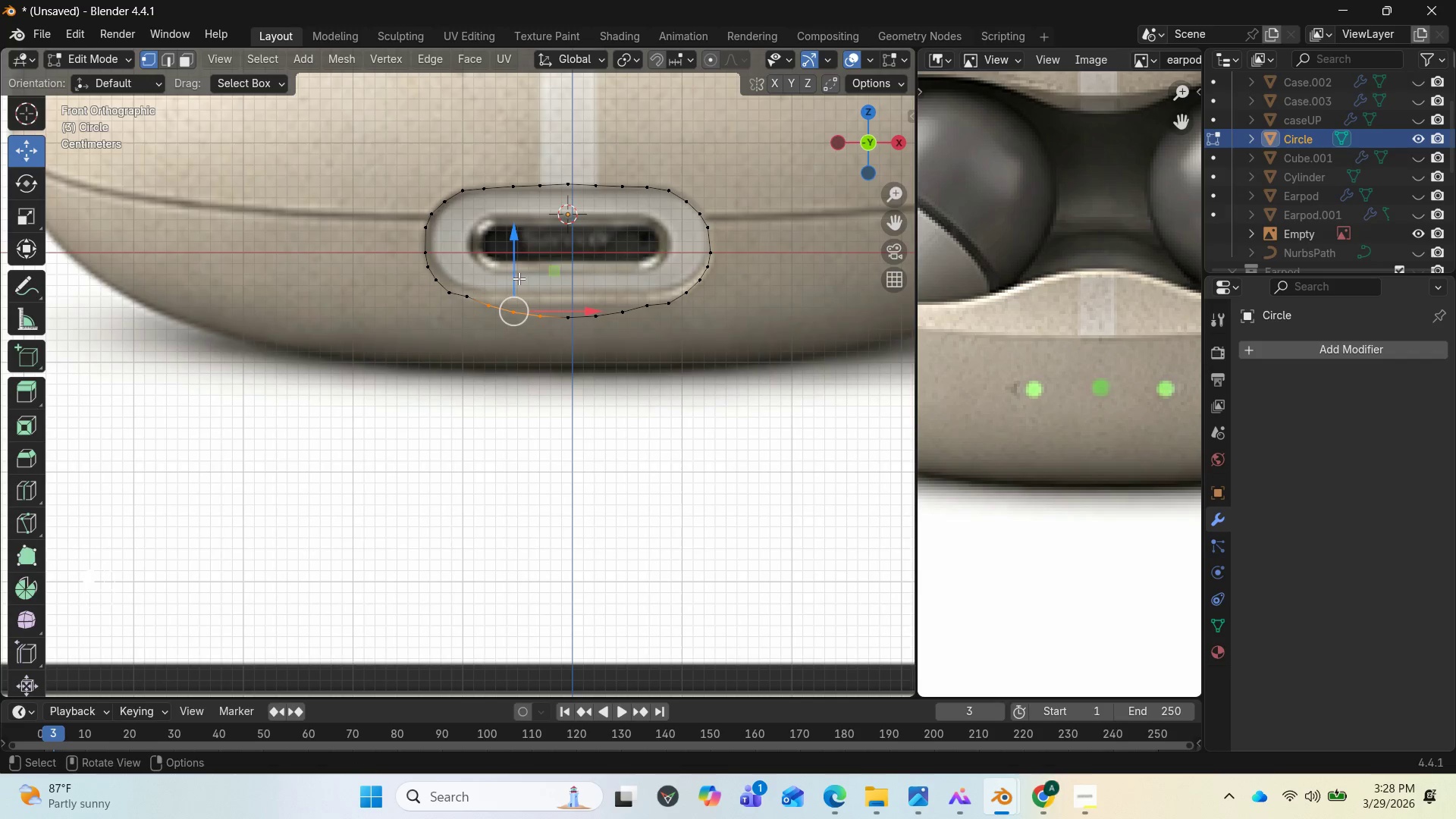 
left_click_drag(start_coordinate=[519, 278], to_coordinate=[522, 271])
 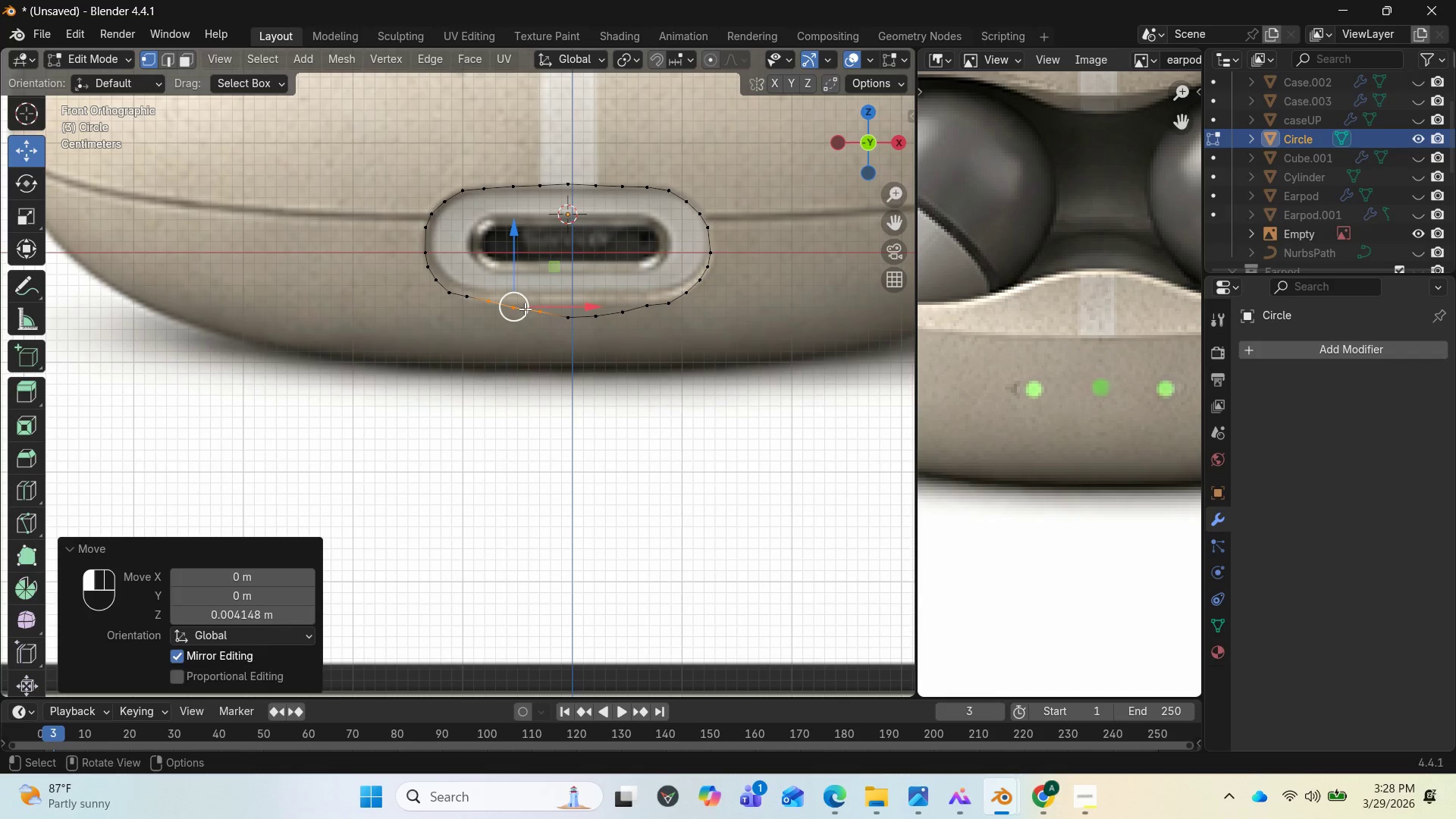 
left_click([525, 309])
 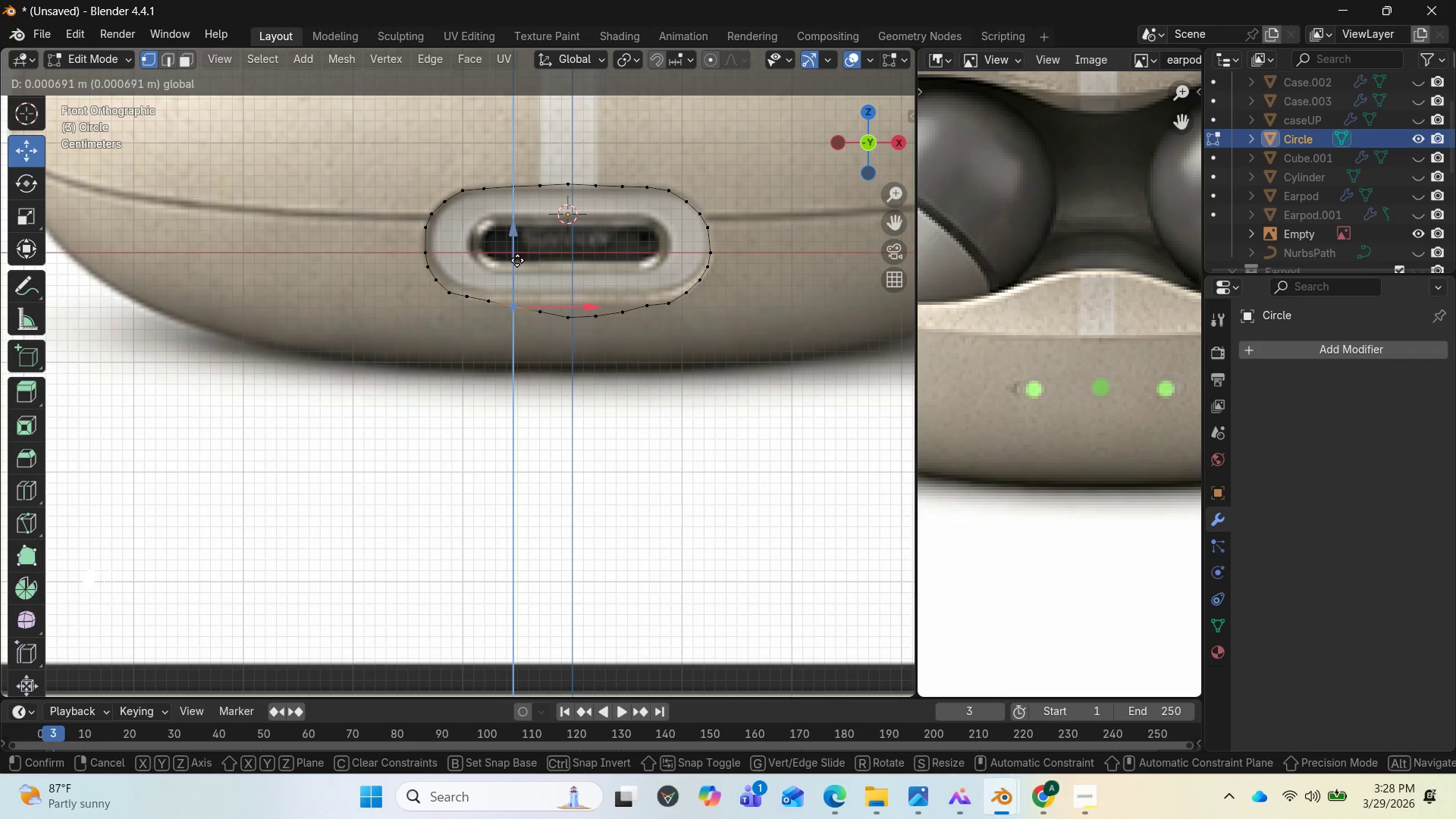 
left_click_drag(start_coordinate=[518, 265], to_coordinate=[517, 254])
 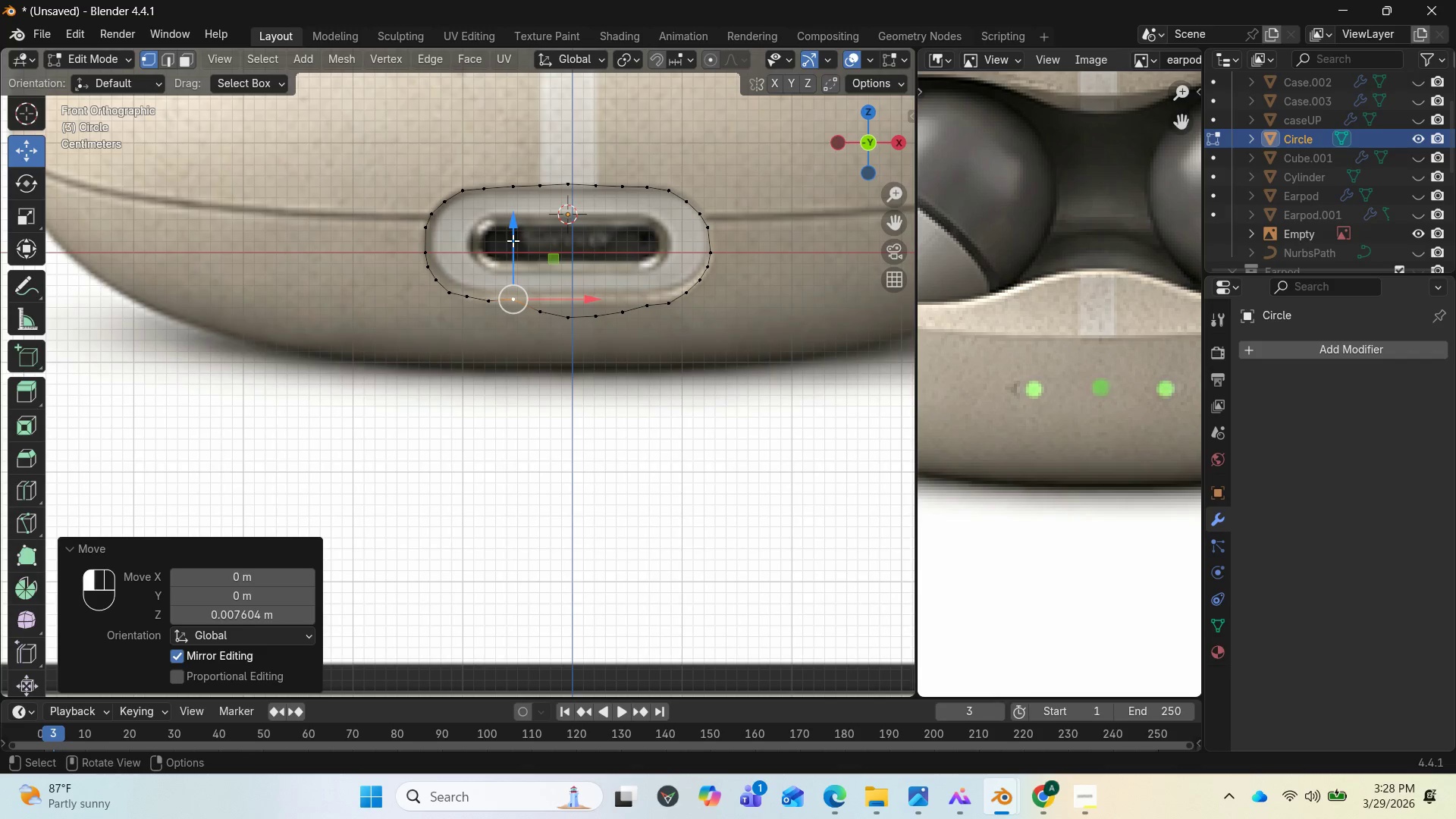 
left_click_drag(start_coordinate=[513, 240], to_coordinate=[513, 247])
 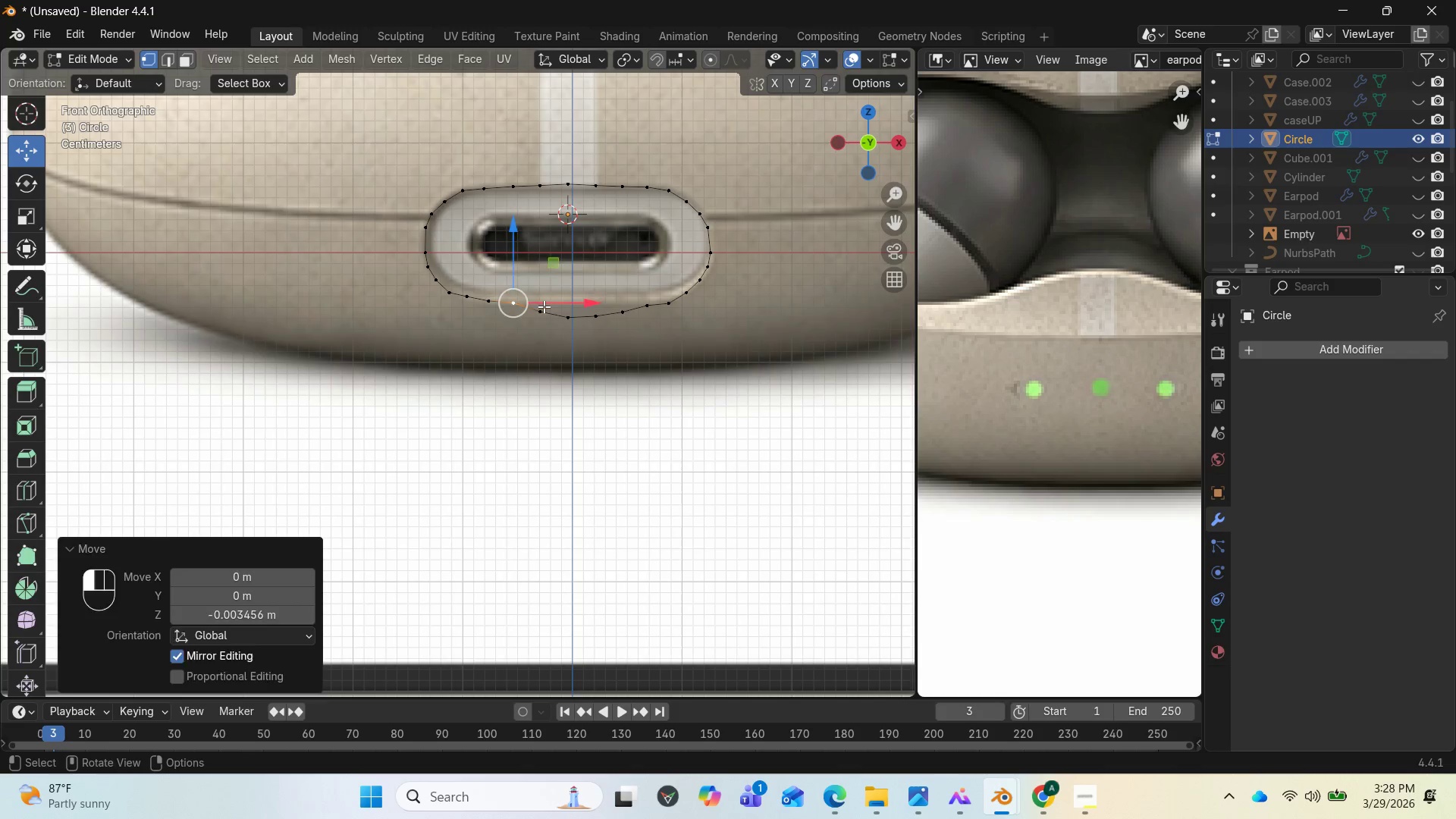 
left_click([544, 306])
 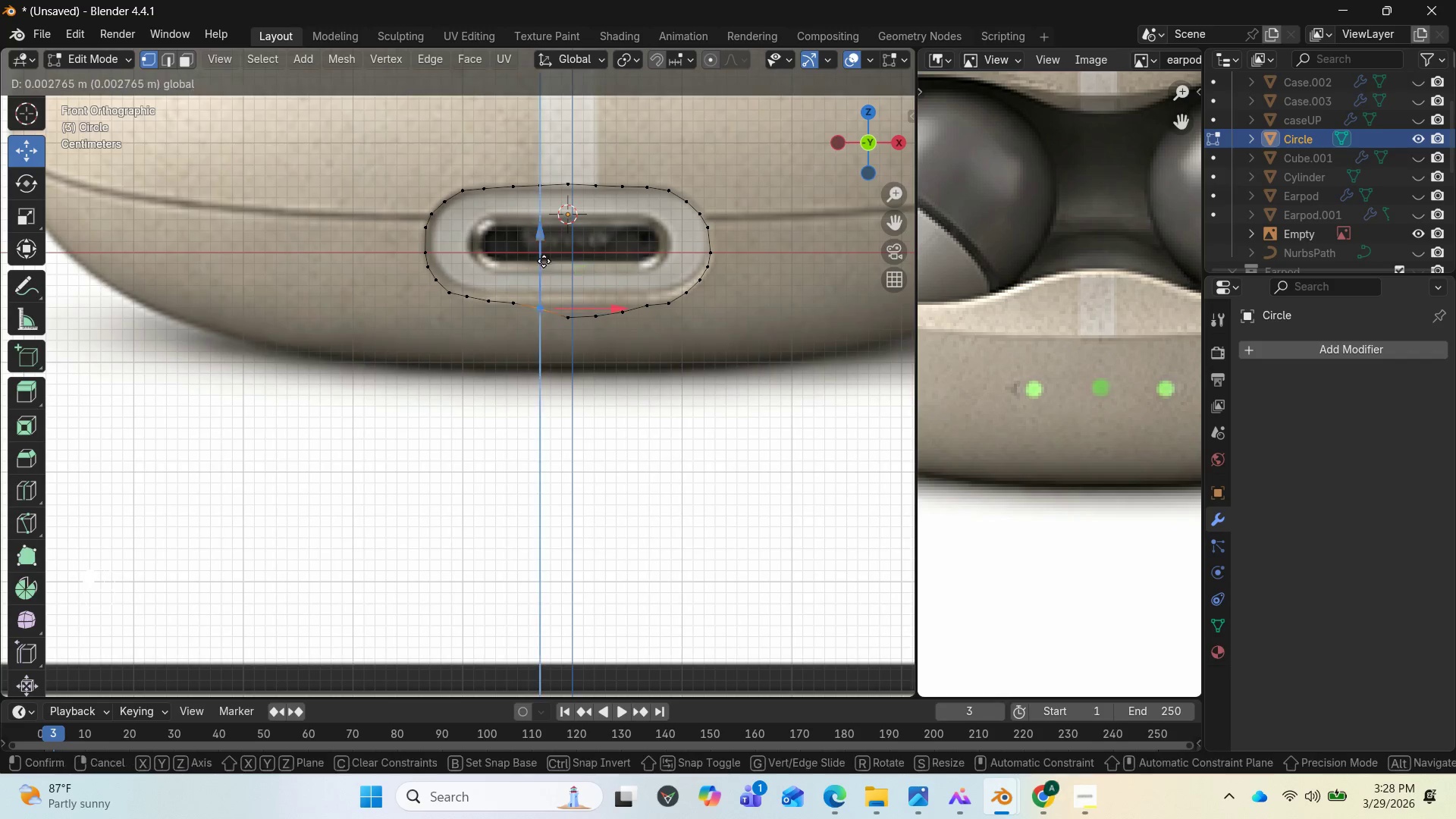 
left_click_drag(start_coordinate=[548, 270], to_coordinate=[544, 256])
 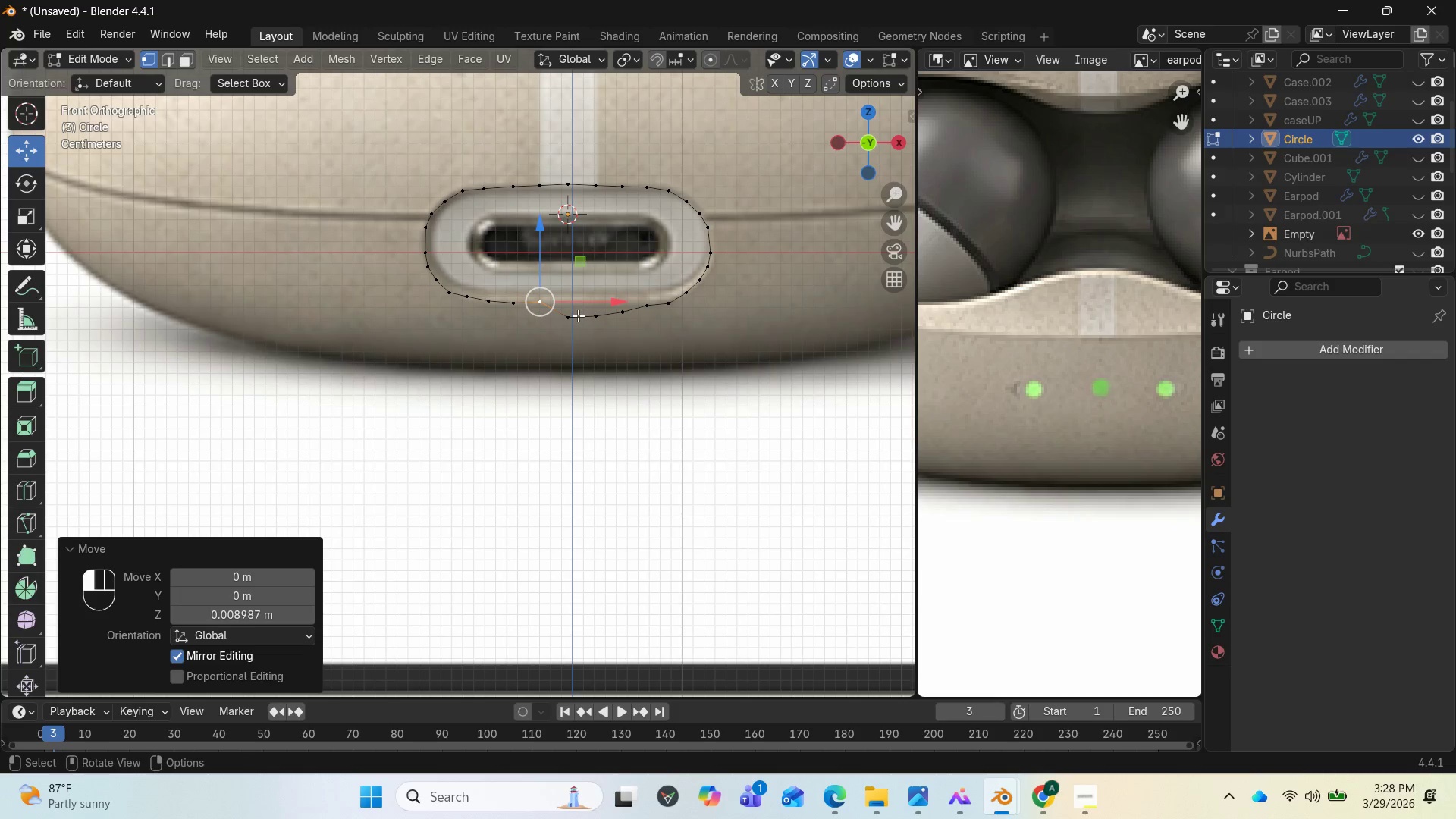 
left_click([578, 315])
 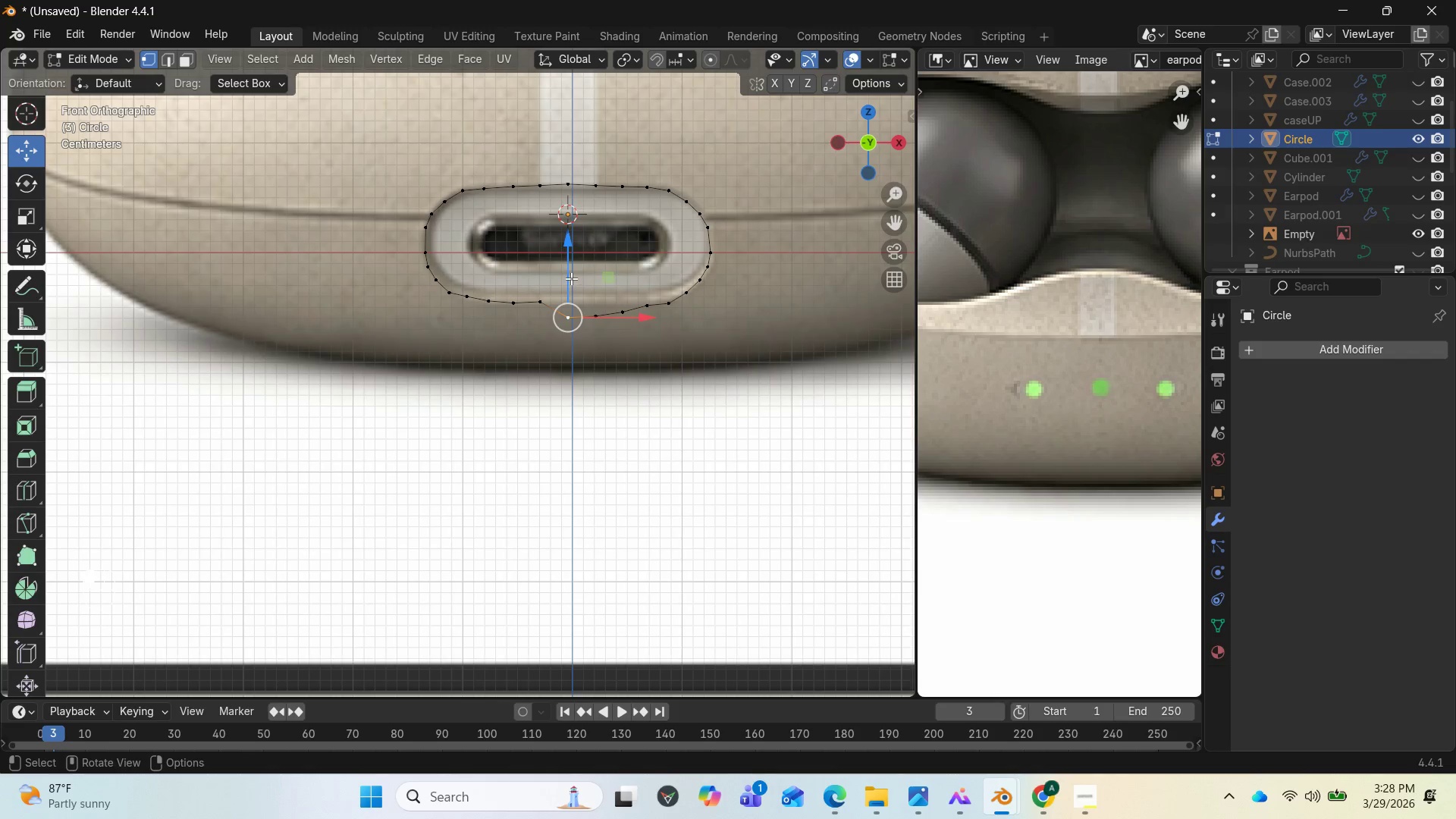 
left_click_drag(start_coordinate=[572, 278], to_coordinate=[576, 259])
 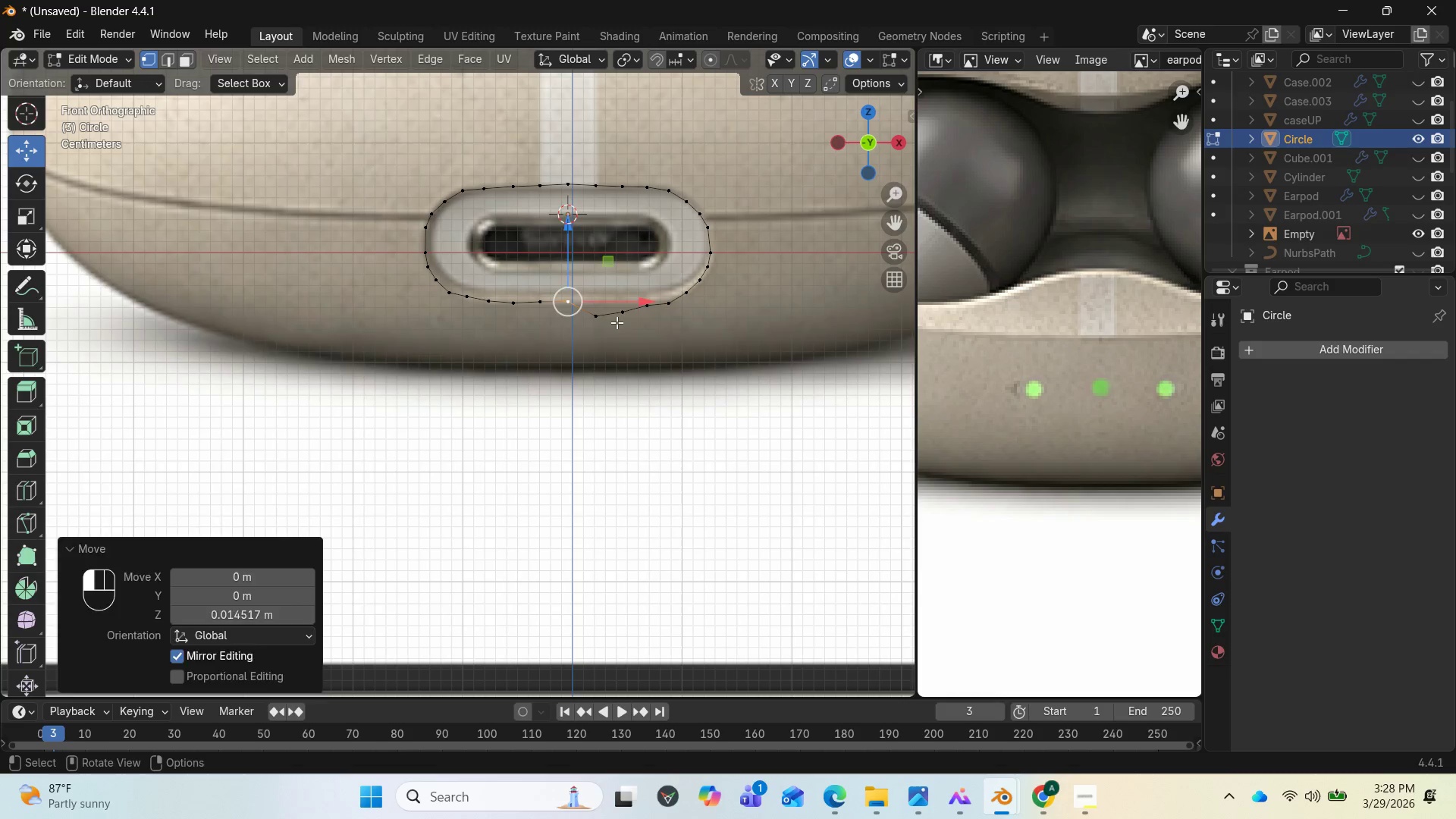 
left_click([617, 322])
 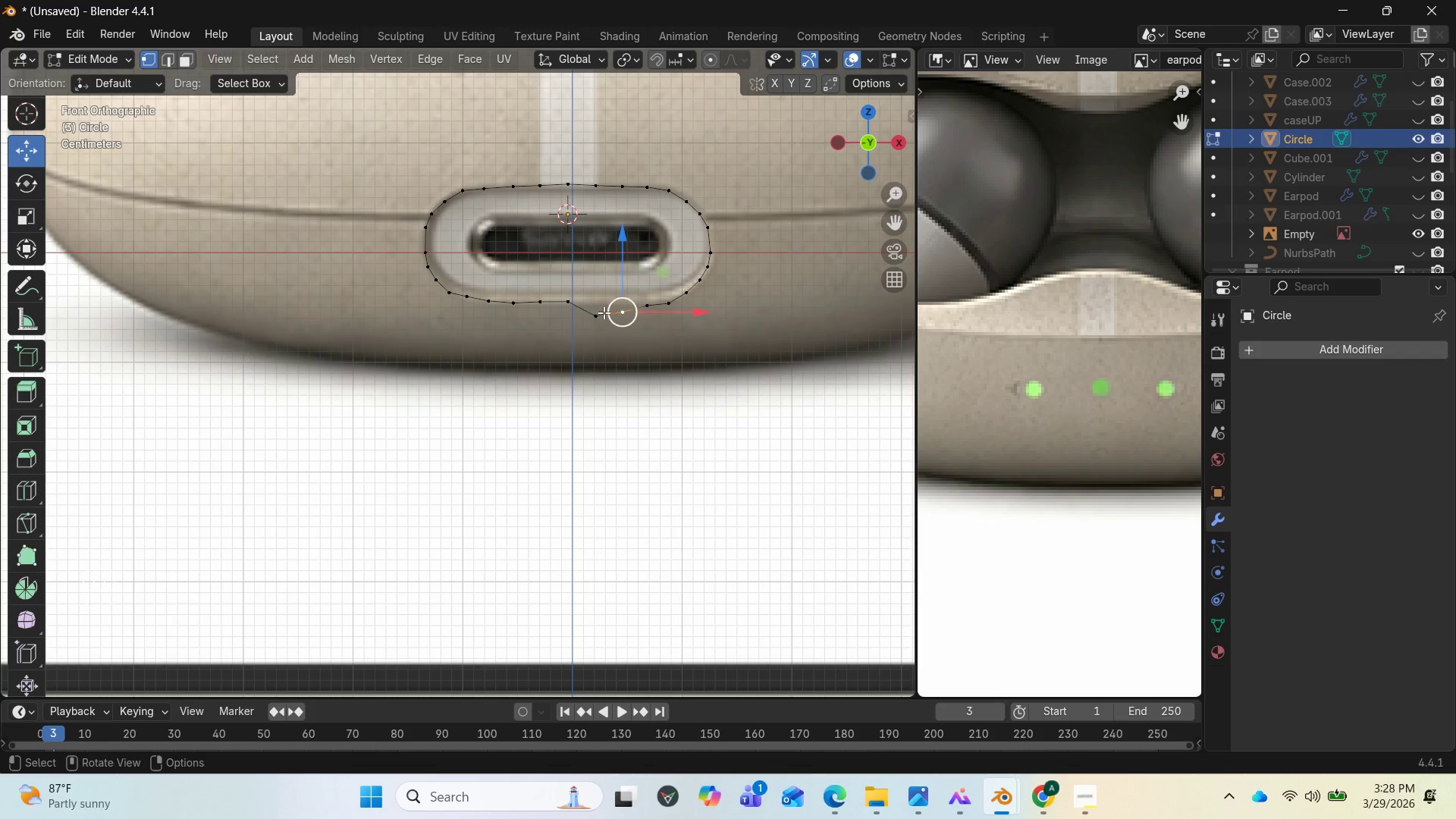 
left_click([604, 312])
 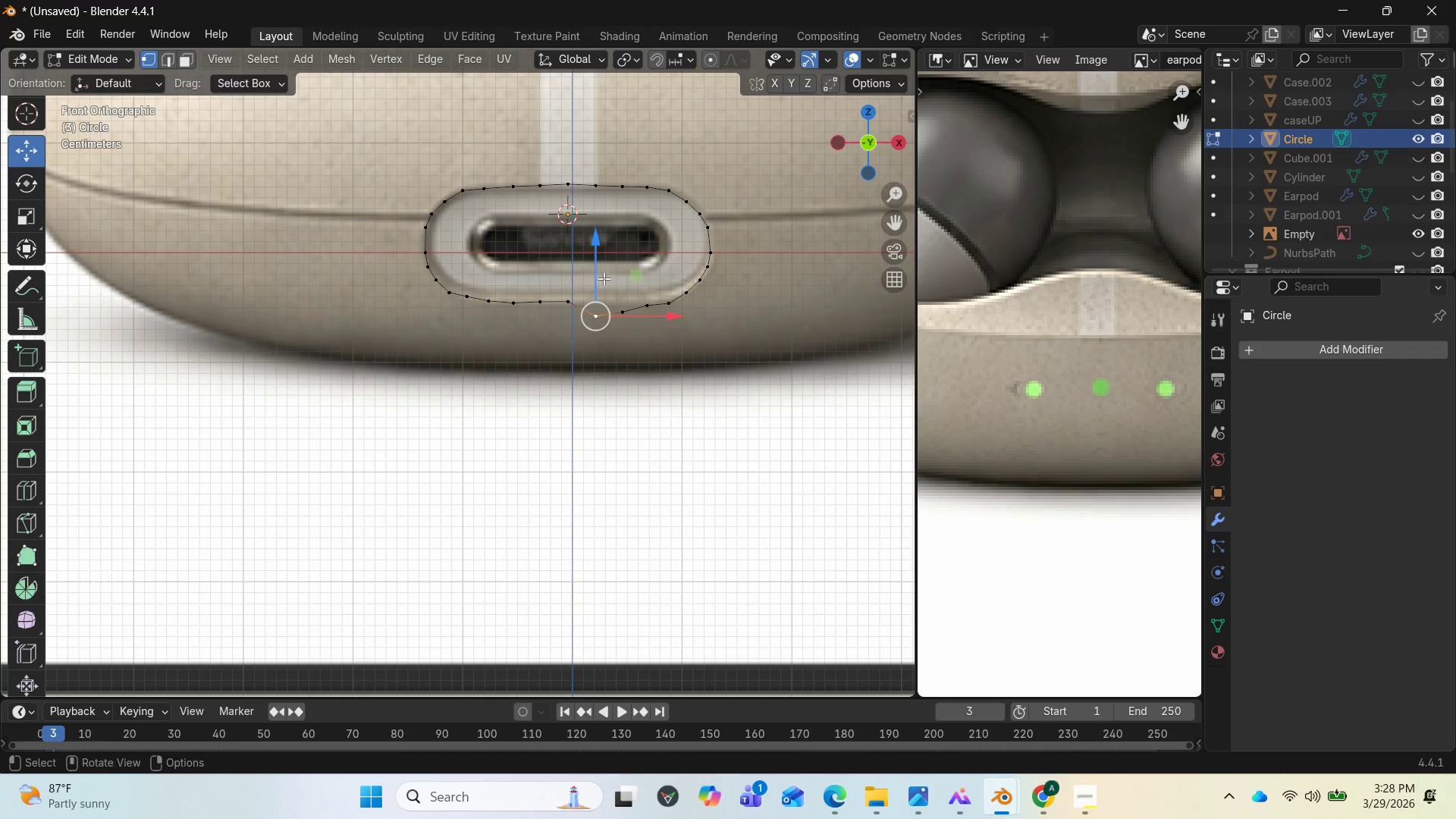 
left_click_drag(start_coordinate=[604, 278], to_coordinate=[599, 262])
 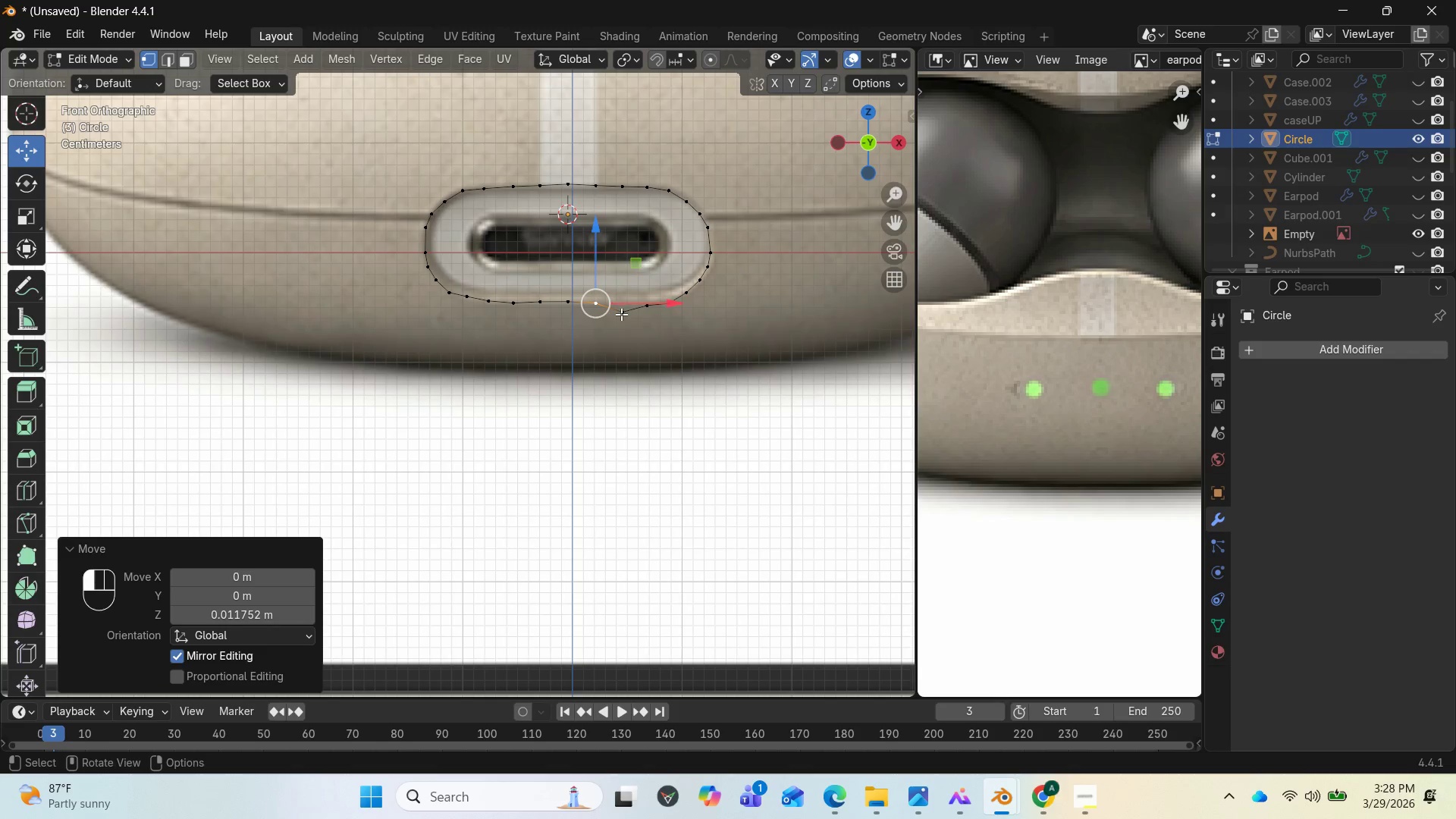 
left_click([621, 314])
 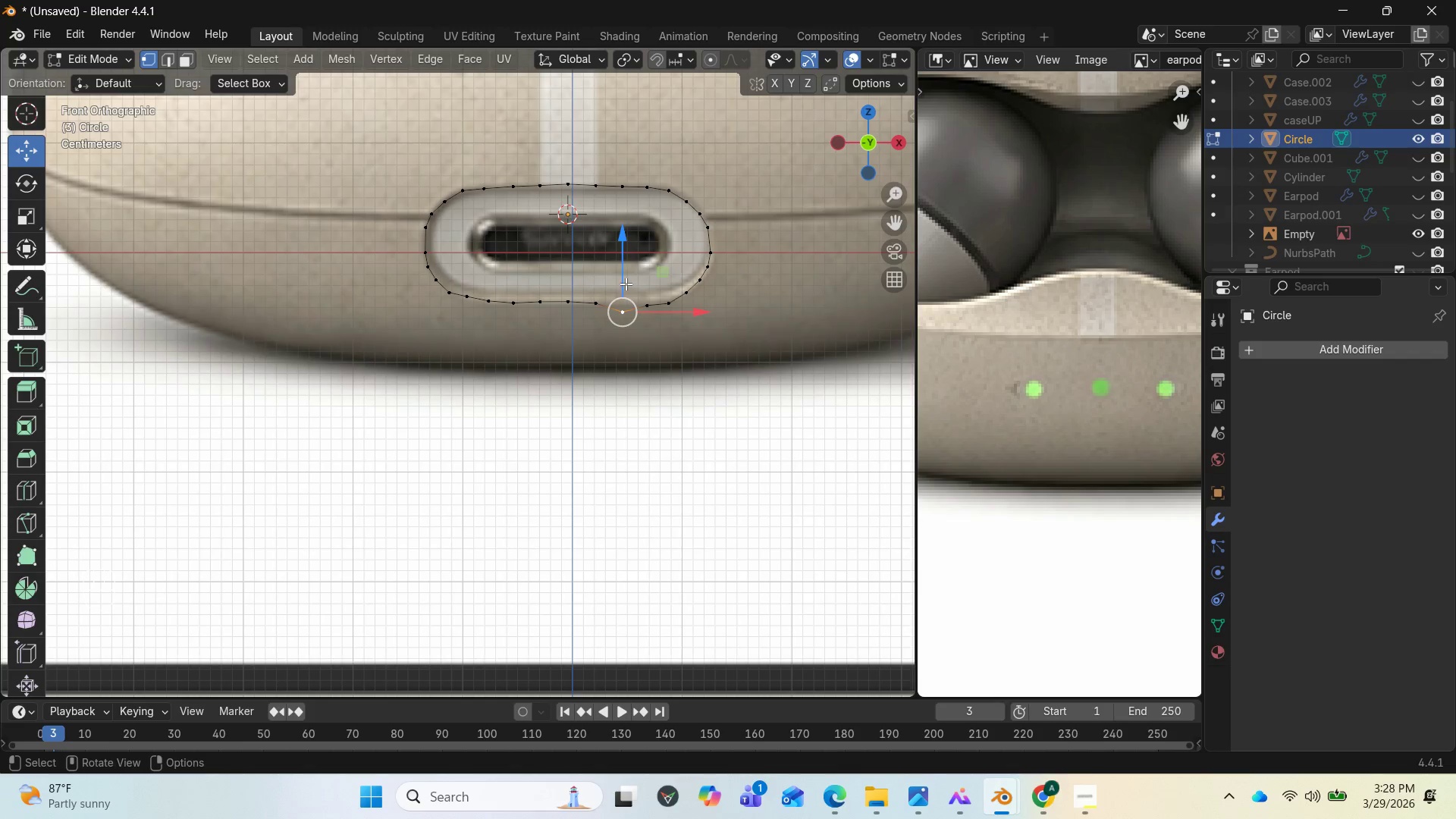 
left_click_drag(start_coordinate=[626, 285], to_coordinate=[627, 271])
 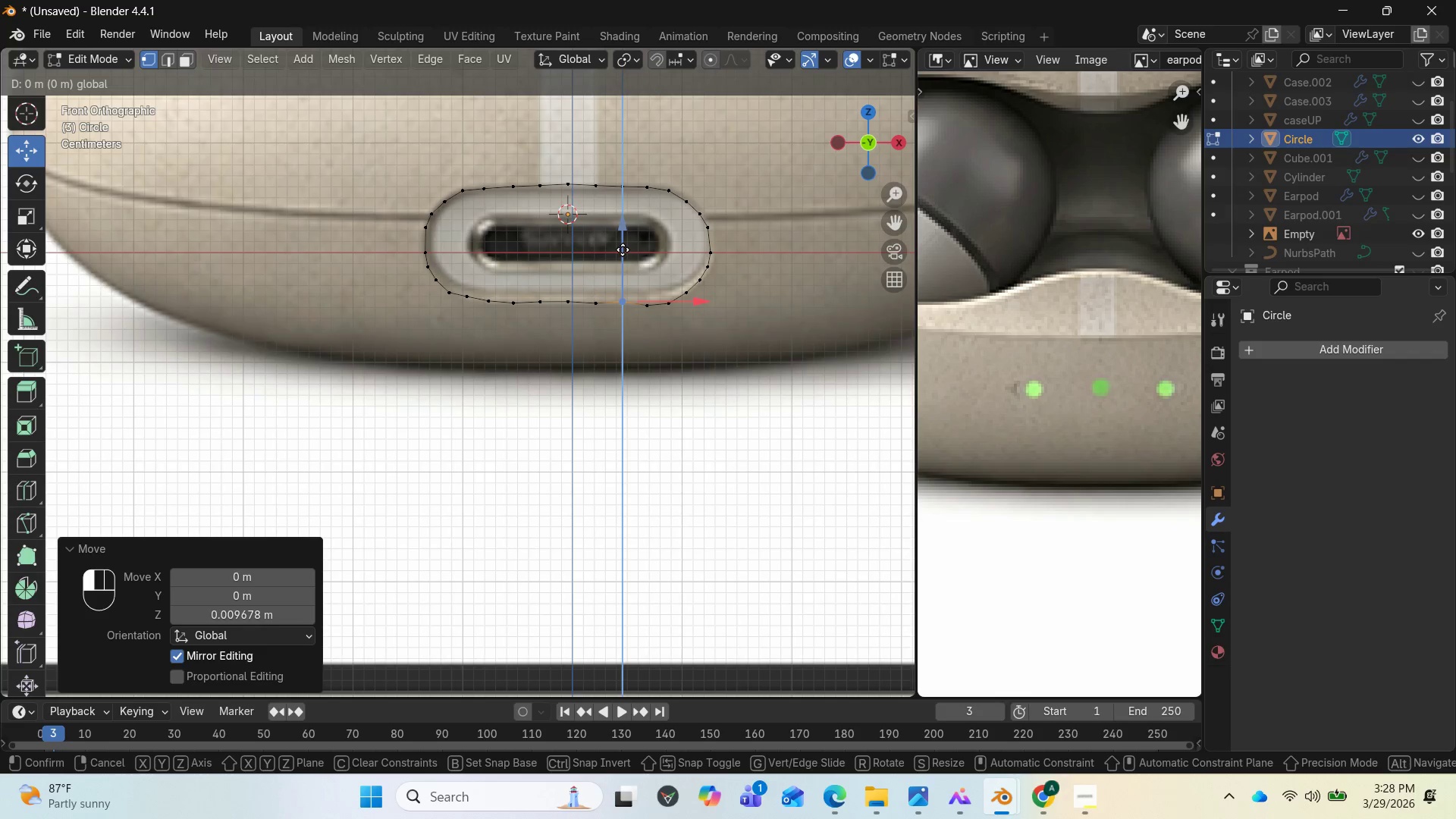 
wait(9.72)
 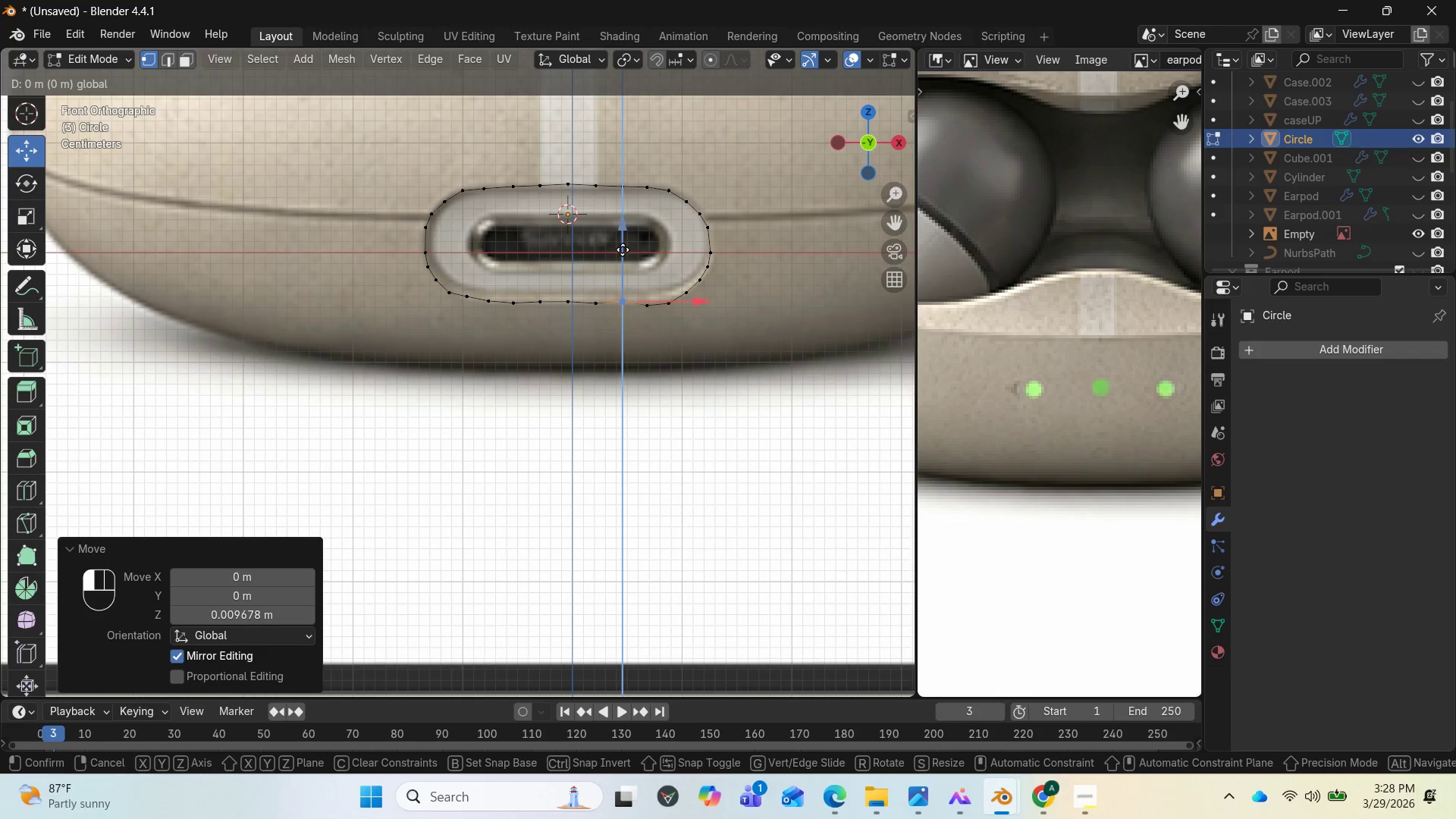 
left_click_drag(start_coordinate=[626, 231], to_coordinate=[622, 235])
 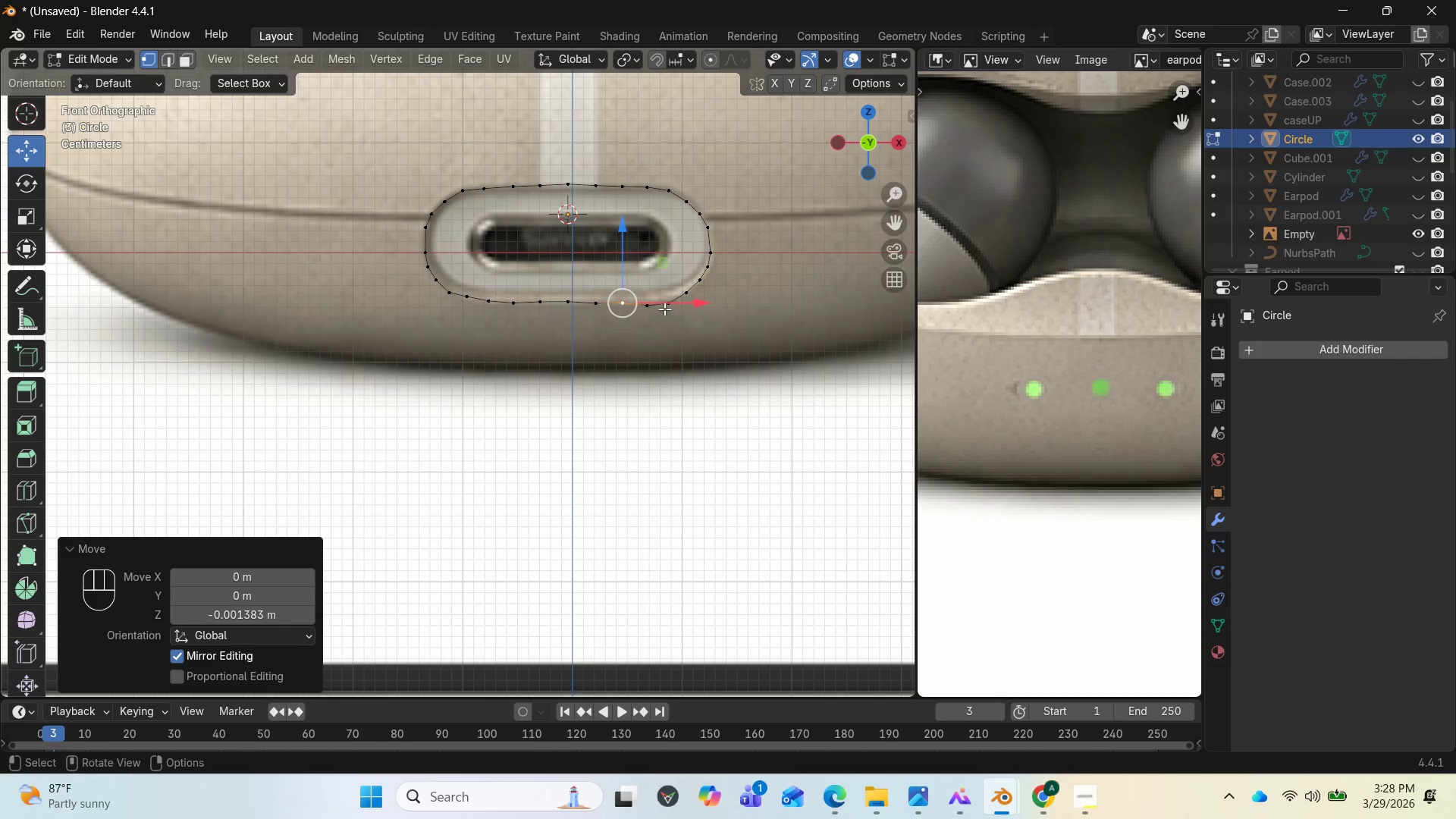 
left_click([654, 304])
 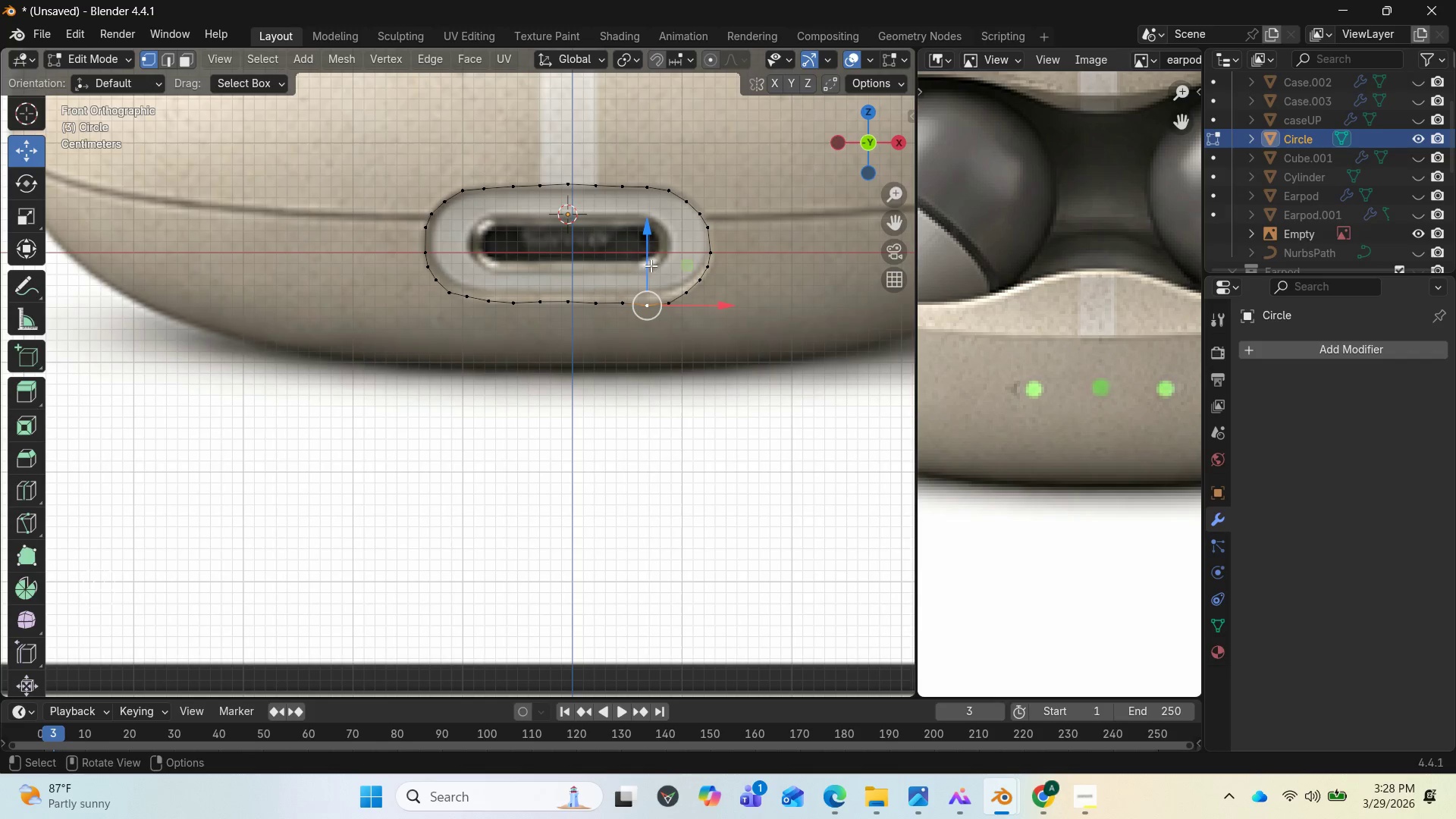 
left_click_drag(start_coordinate=[648, 264], to_coordinate=[646, 257])
 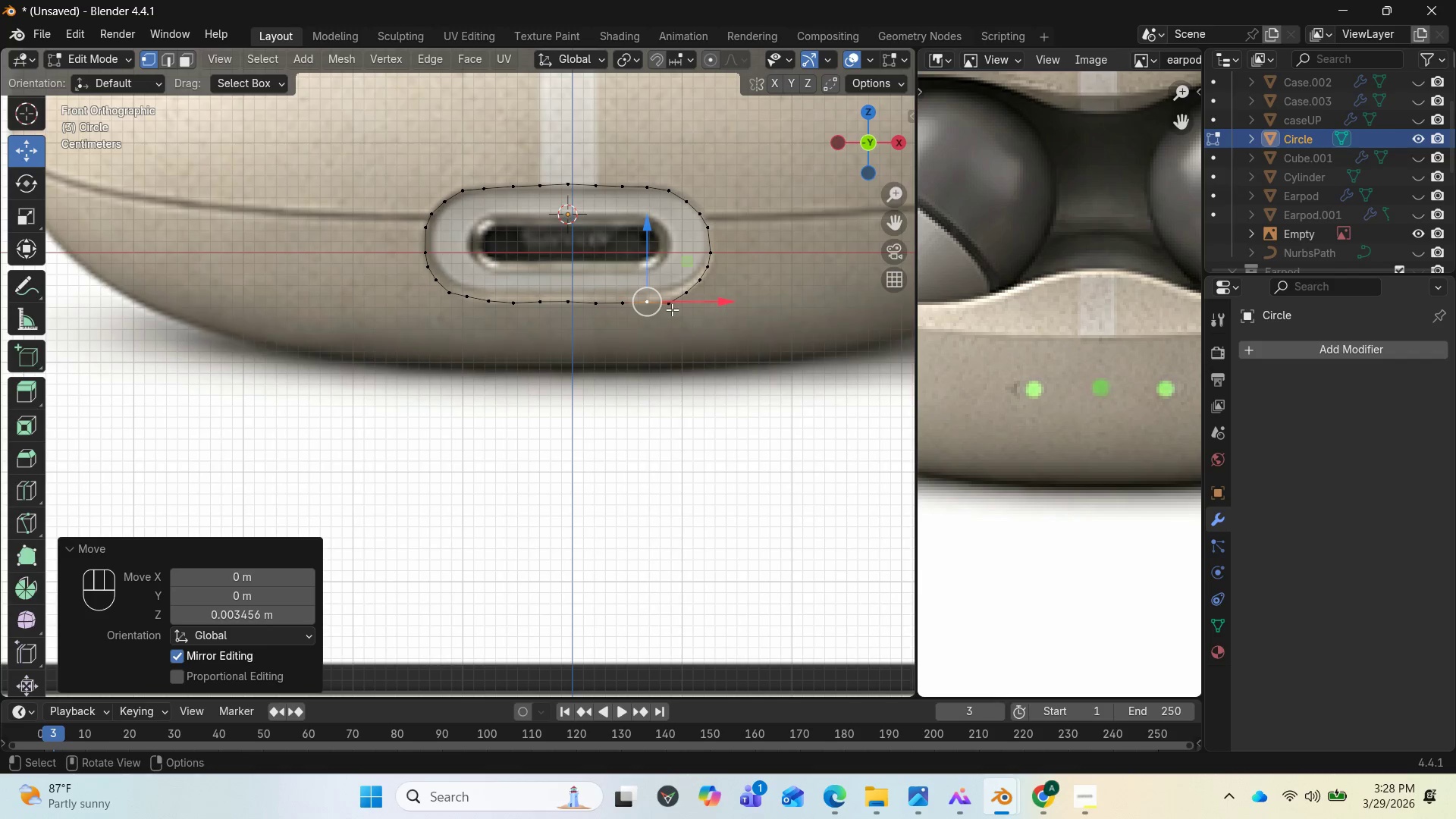 
left_click([672, 309])
 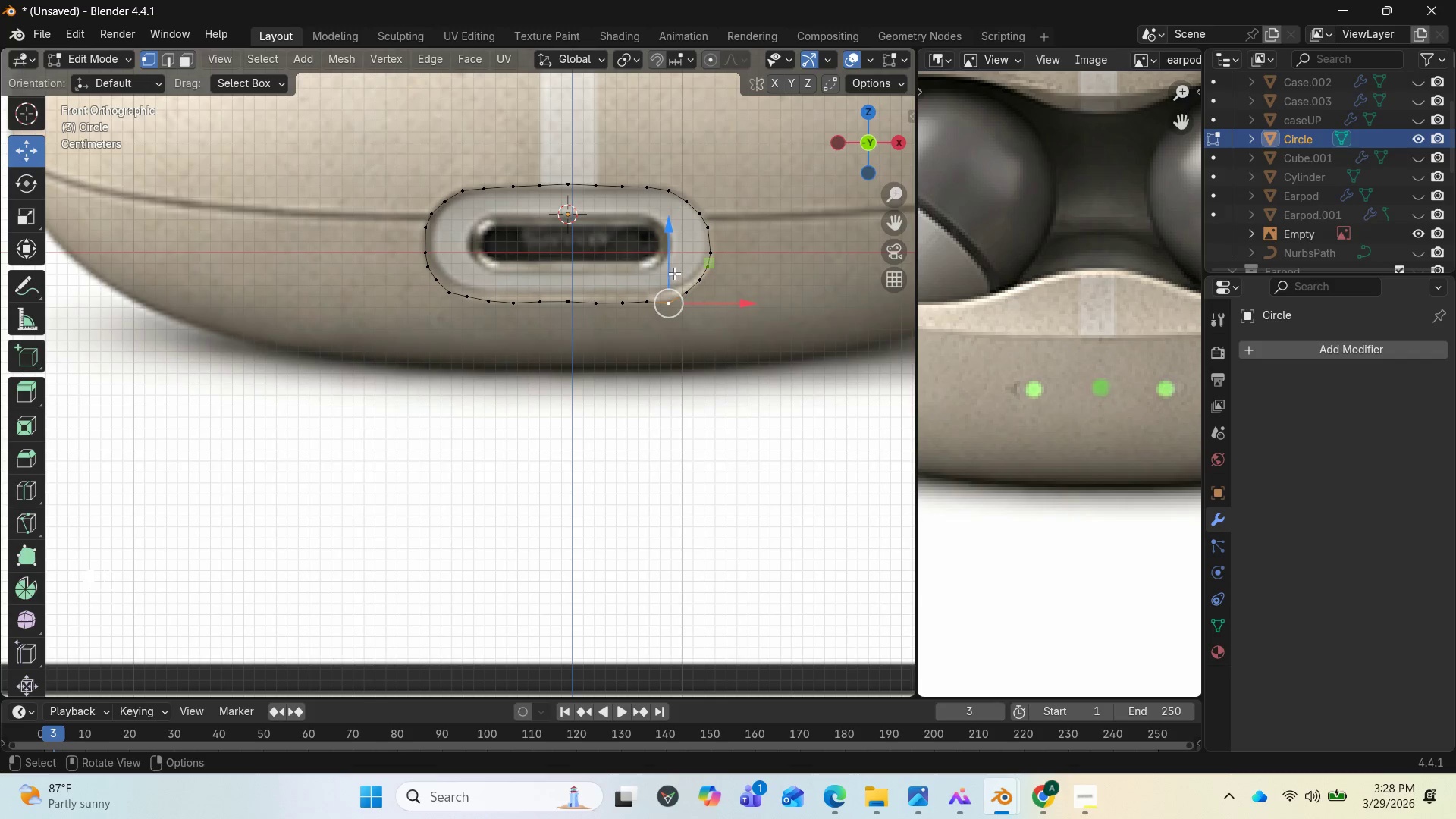 
left_click_drag(start_coordinate=[674, 273], to_coordinate=[673, 265])
 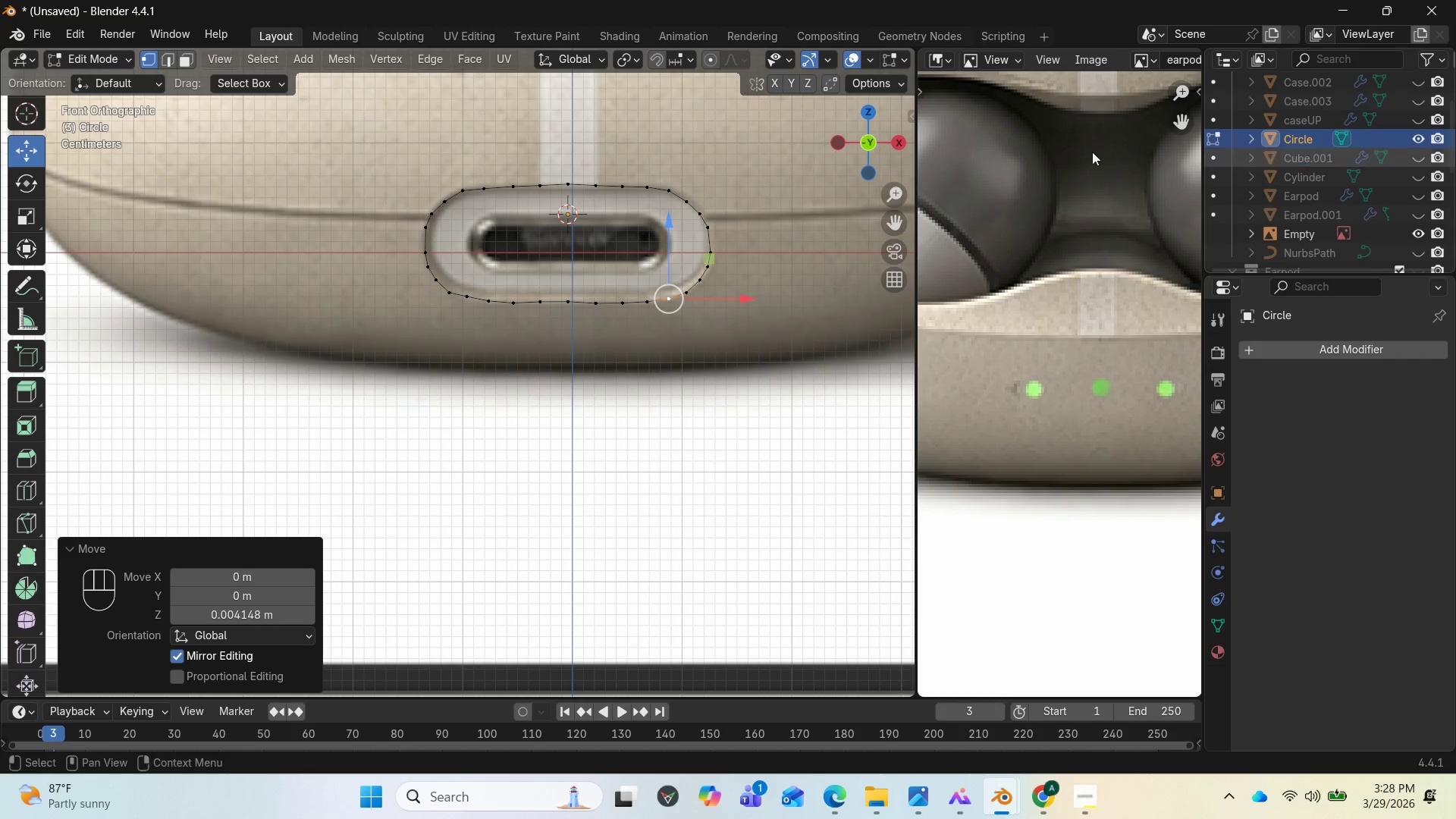 
wait(7.73)
 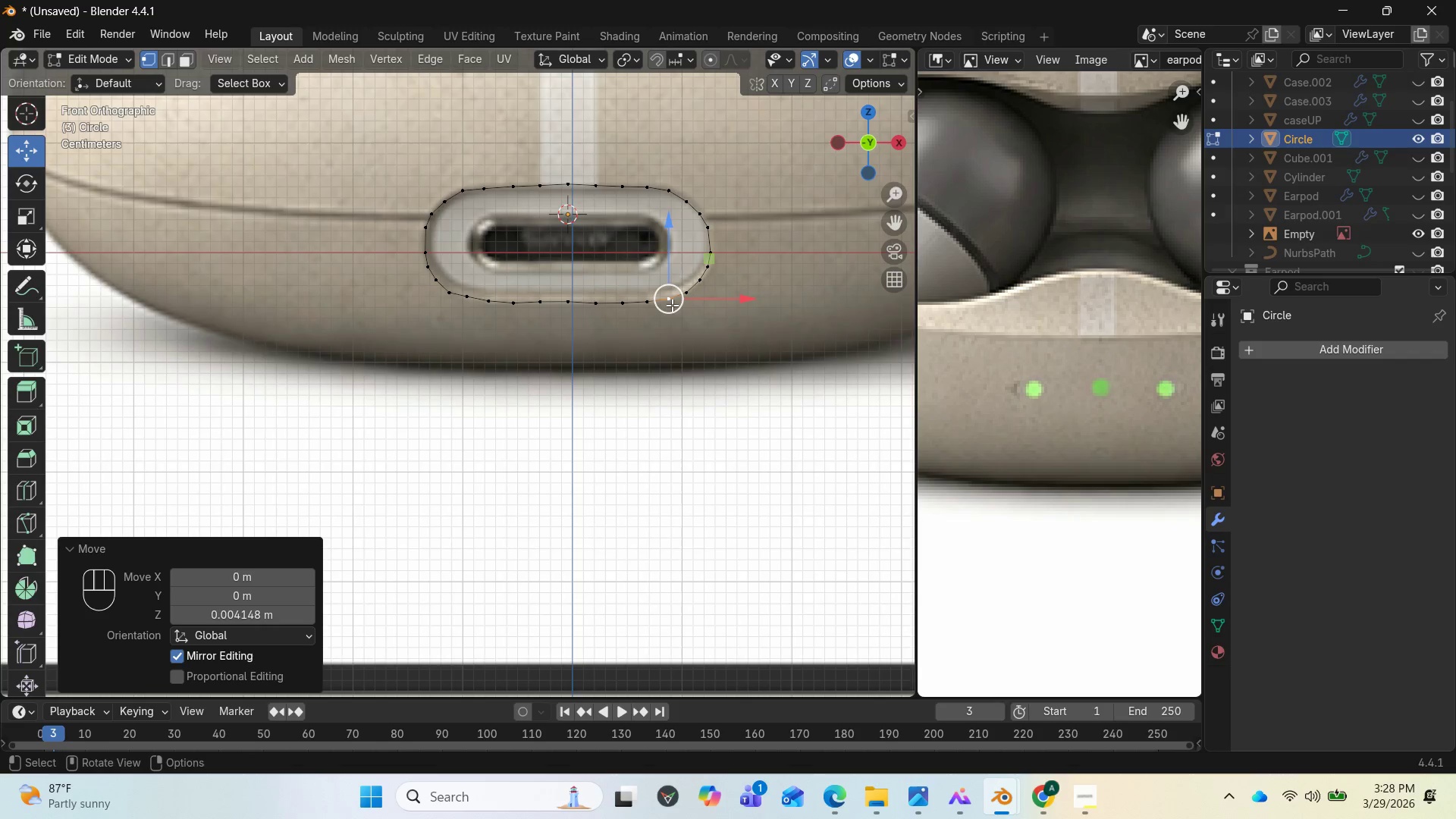 
left_click([469, 301])
 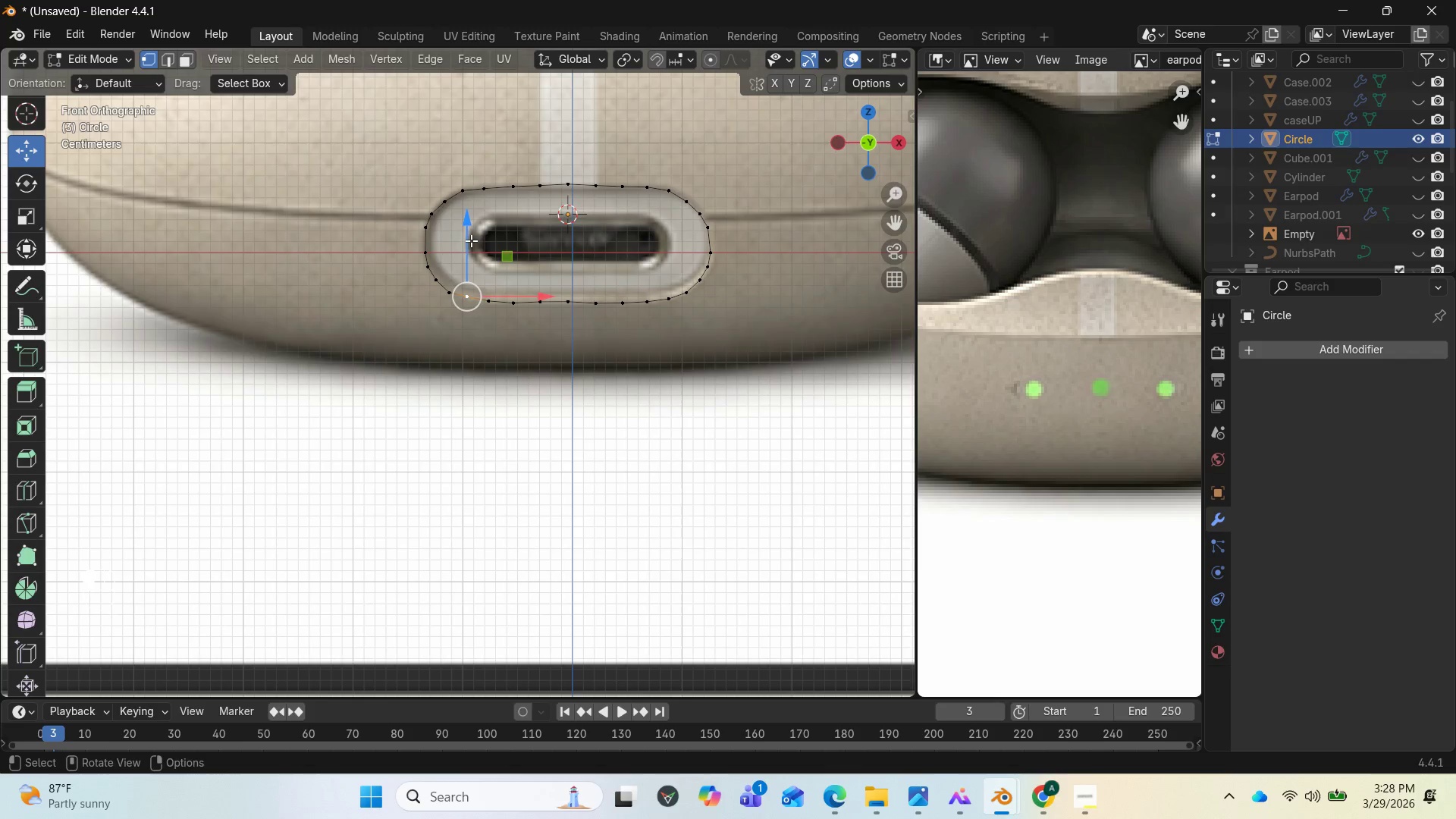 
left_click_drag(start_coordinate=[471, 240], to_coordinate=[465, 244])
 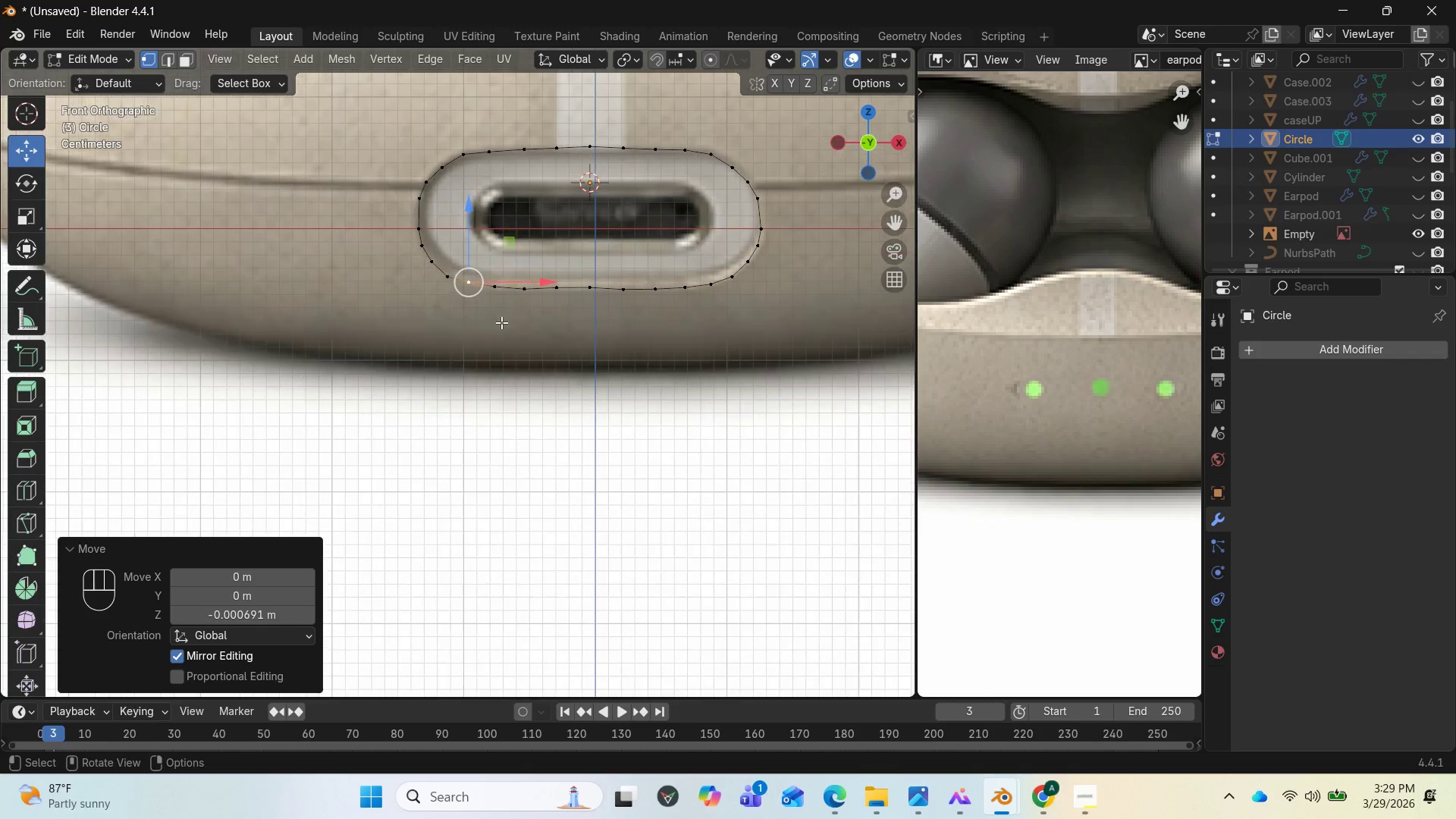 
scroll: coordinate [501, 322], scroll_direction: up, amount: 1.0
 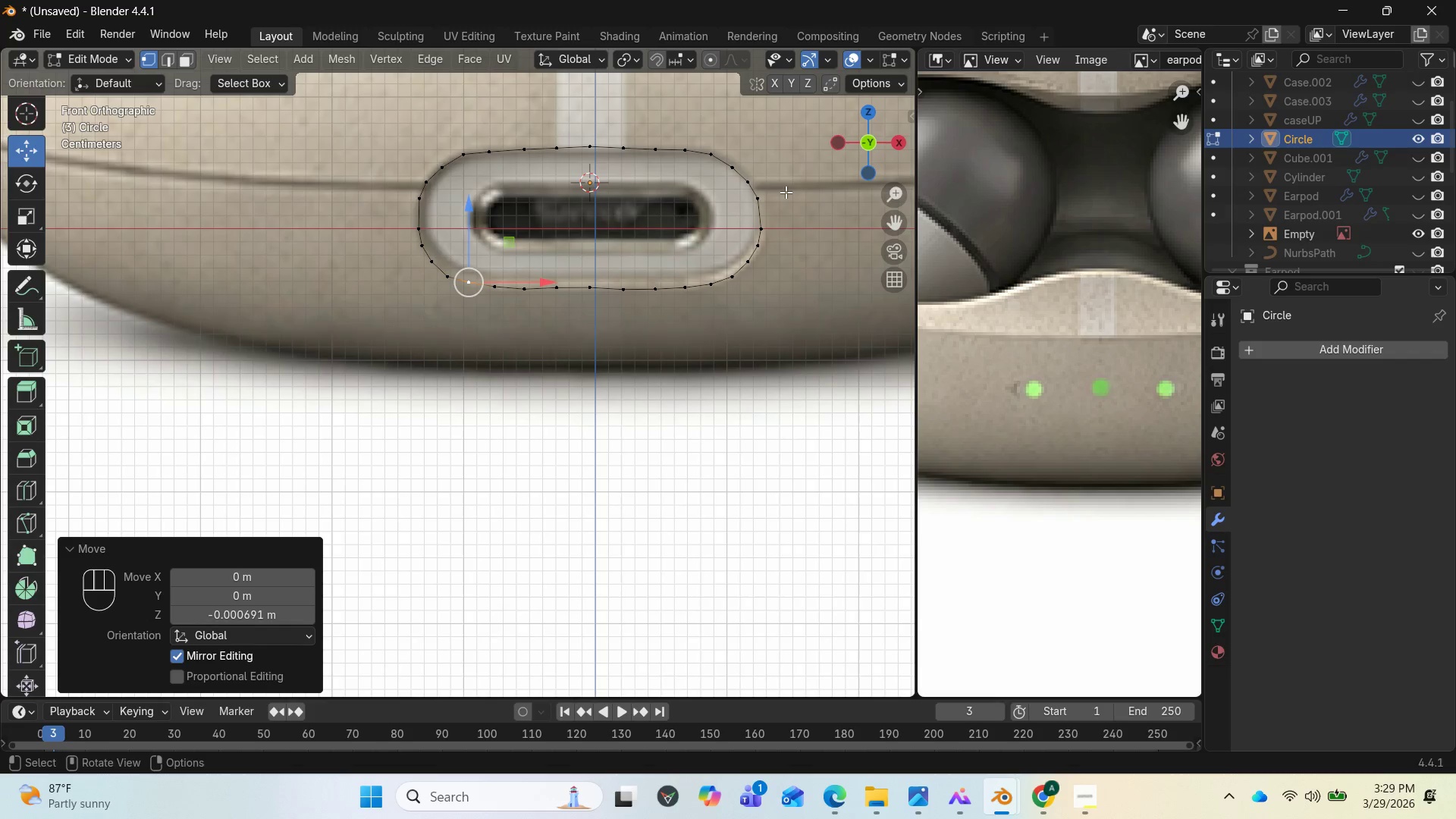 
wait(11.0)
 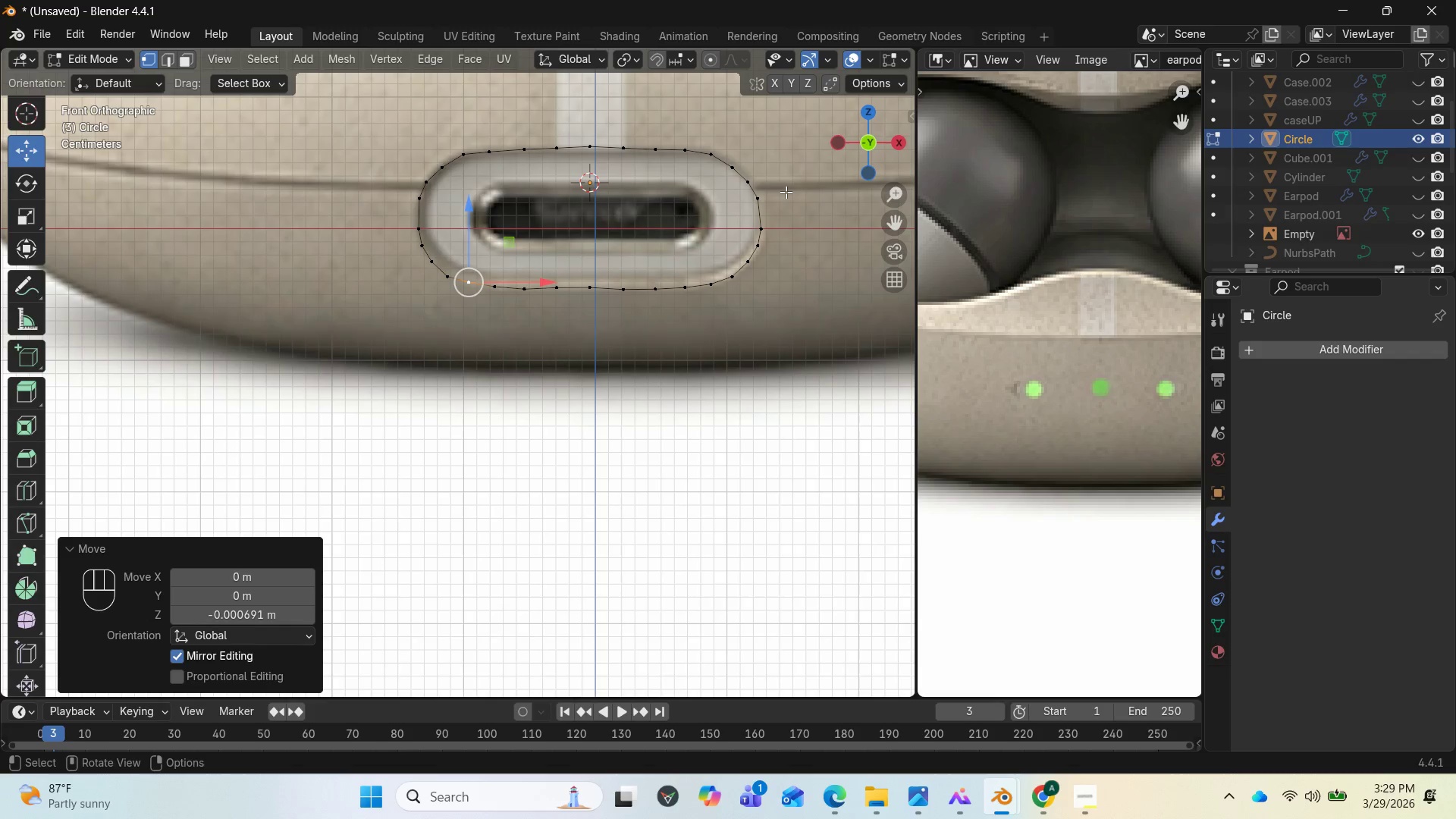 
left_click([601, 147])
 